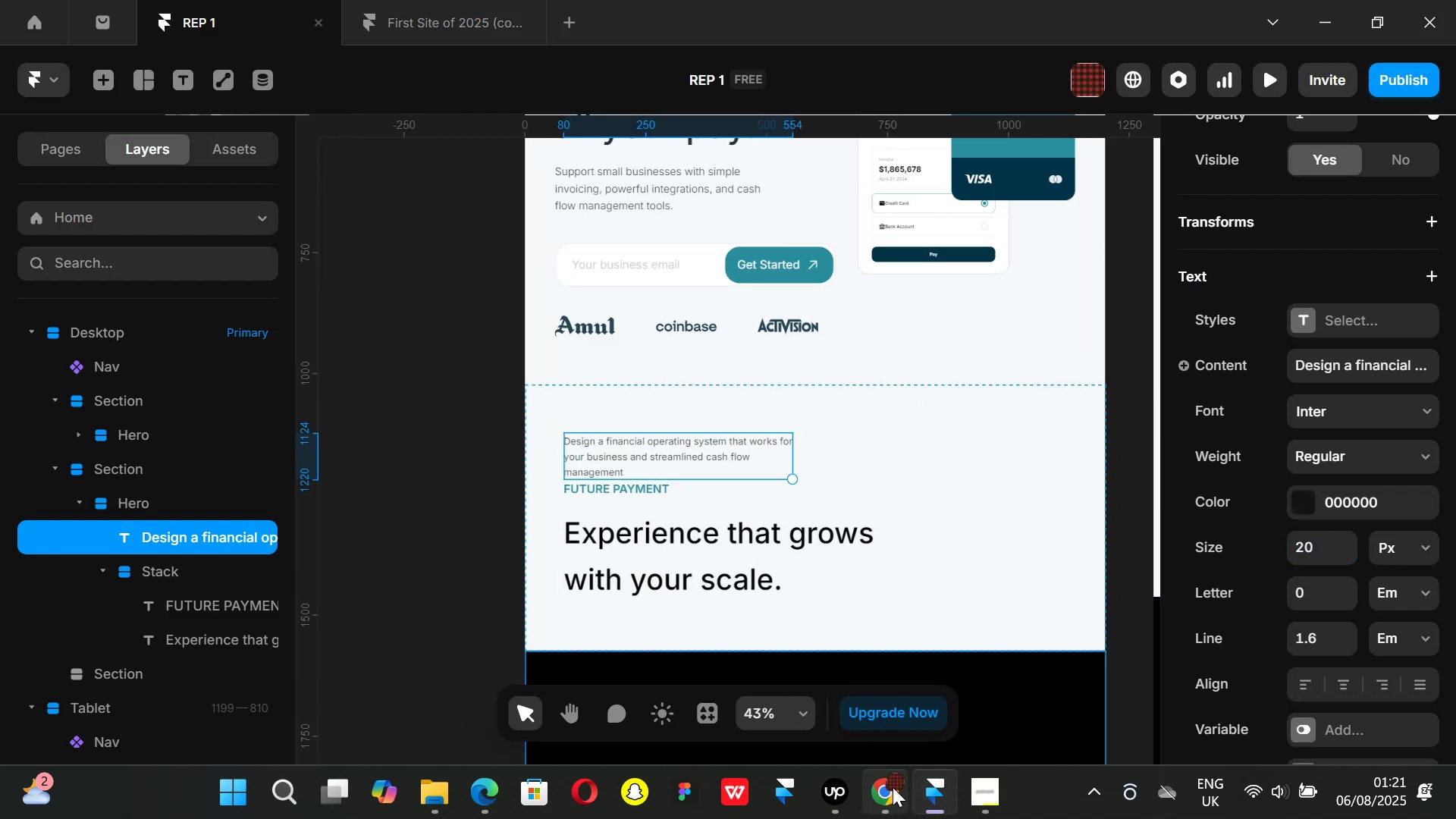 
left_click([890, 793])
 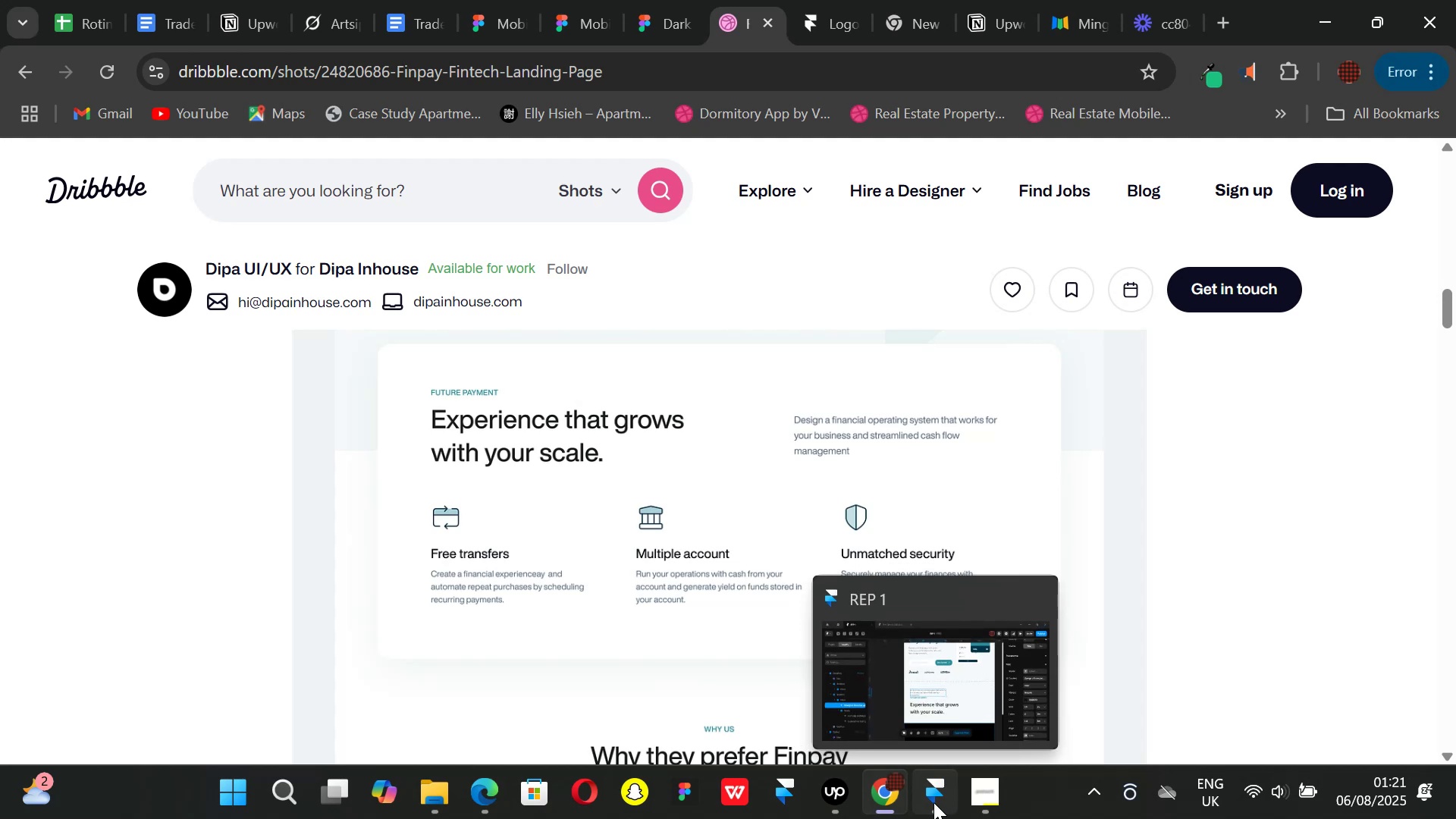 
left_click([934, 802])
 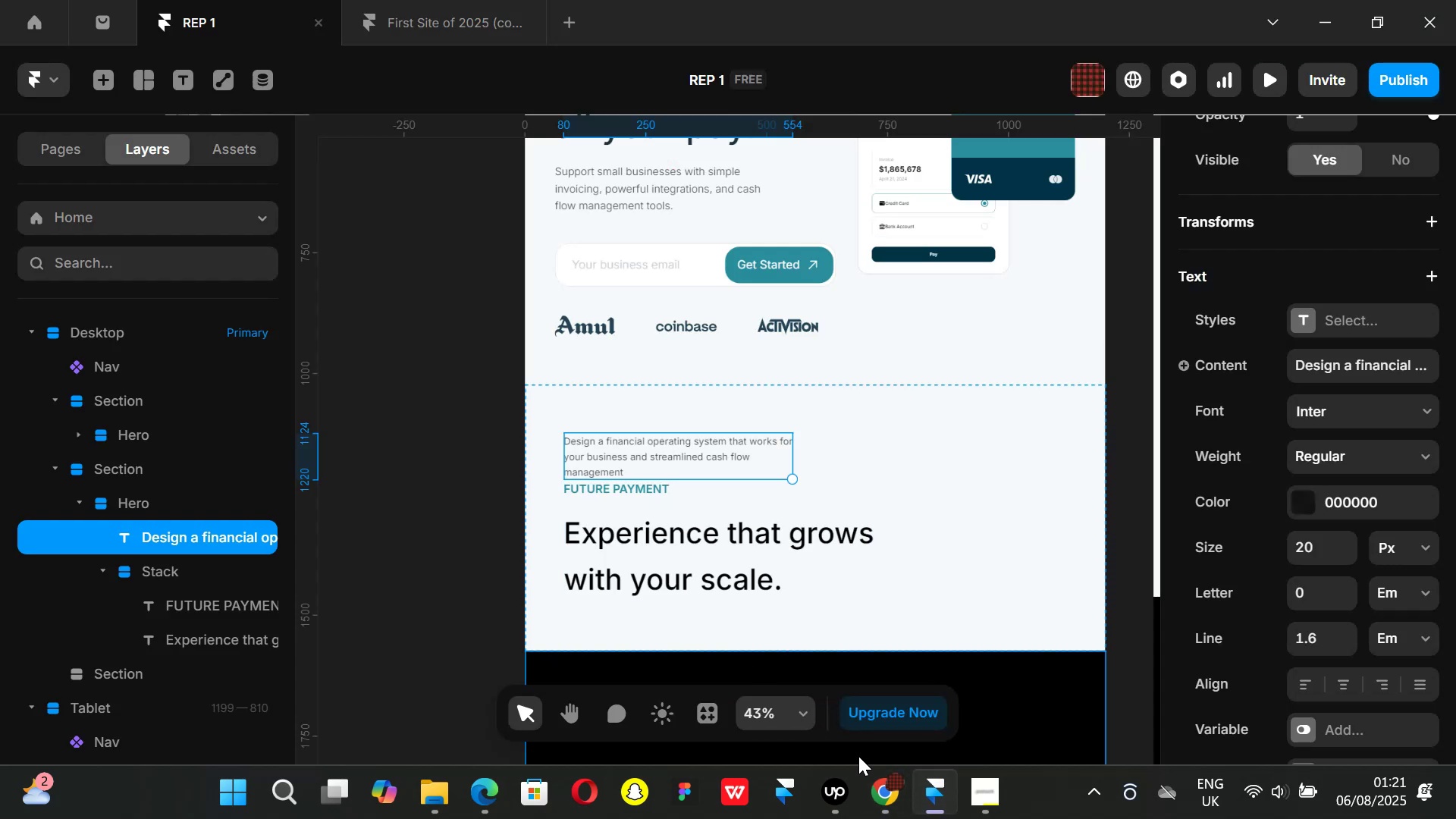 
left_click([893, 797])
 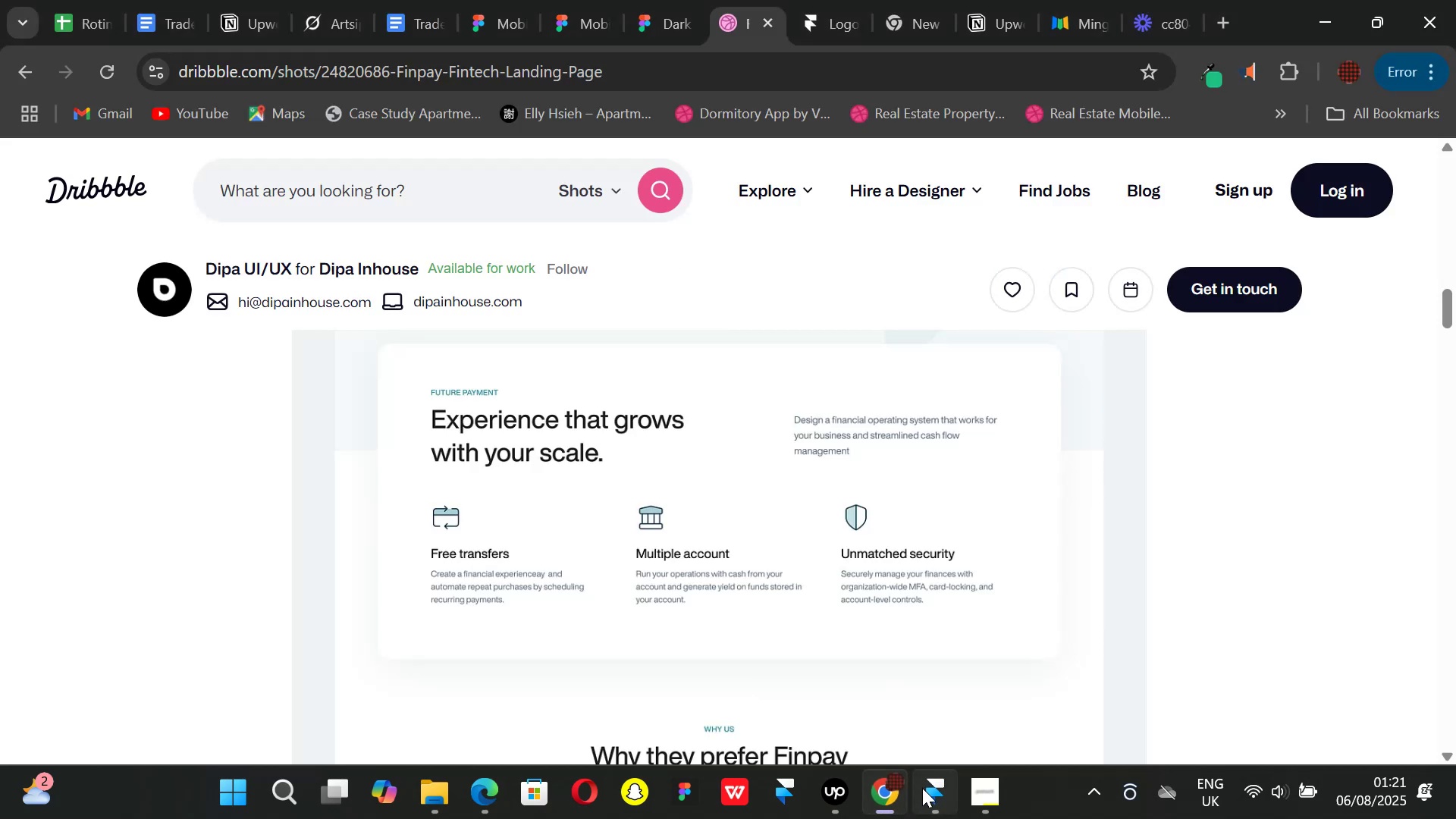 
left_click([922, 788])
 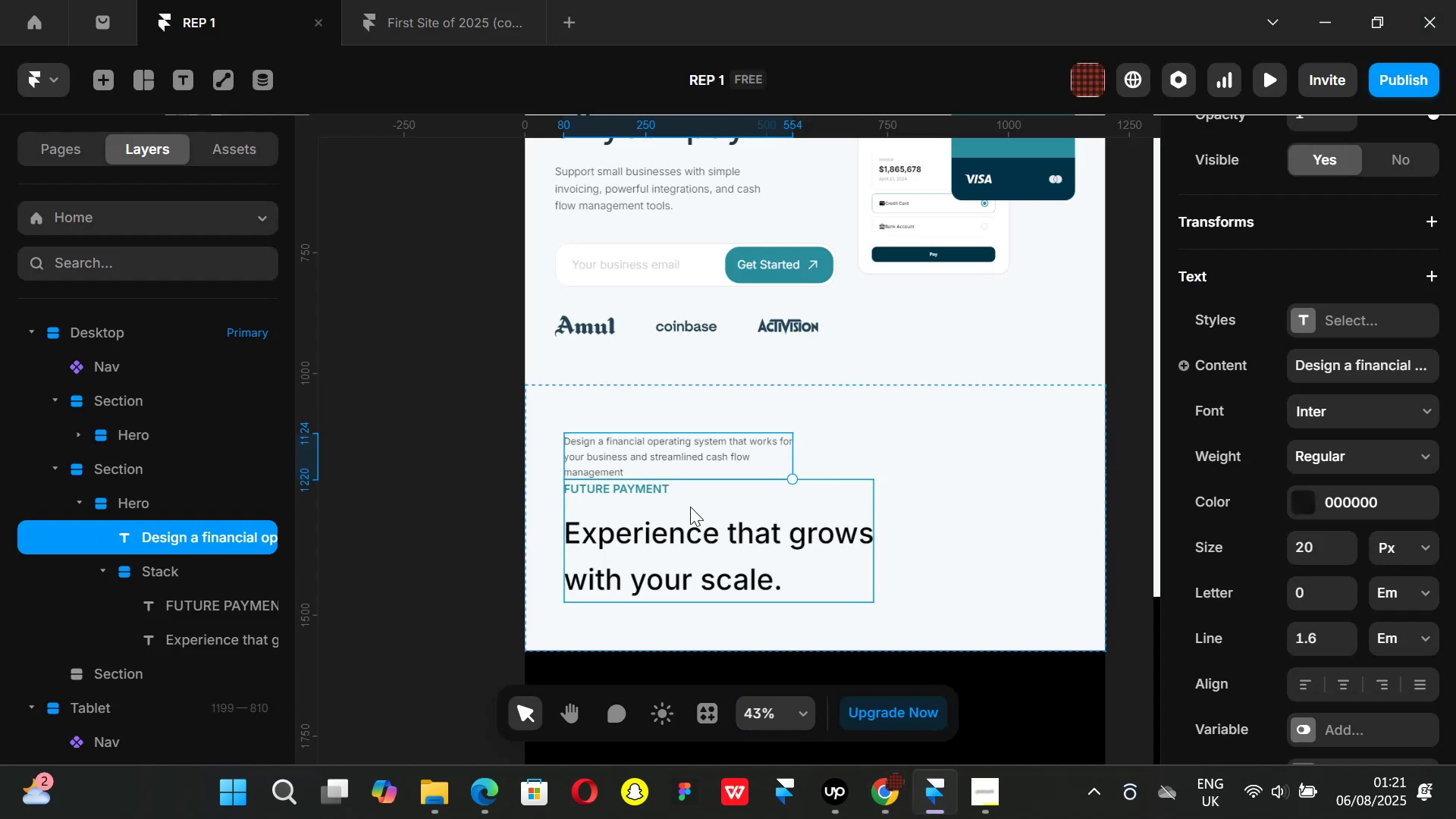 
left_click([691, 507])
 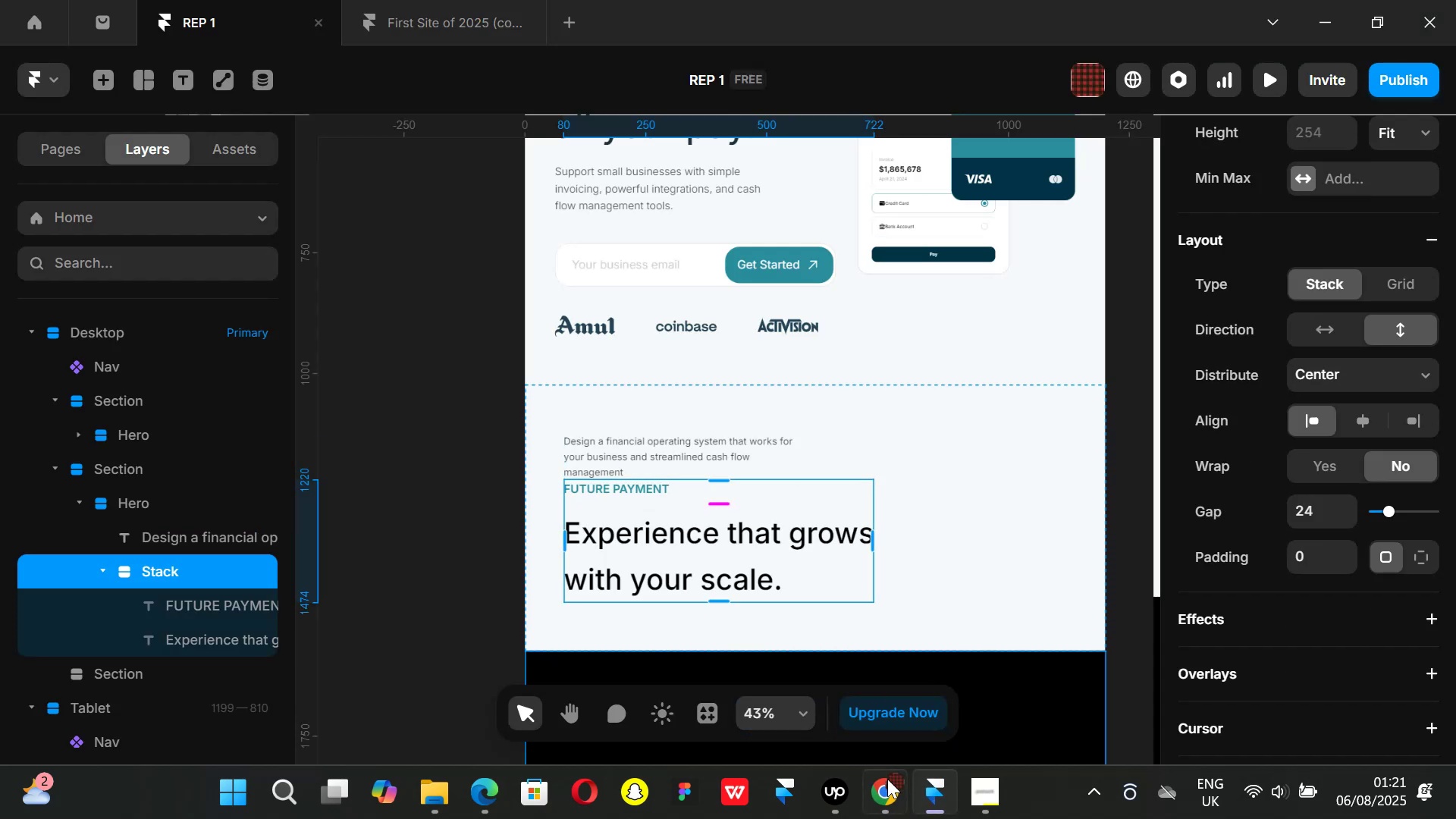 
left_click([887, 792])
 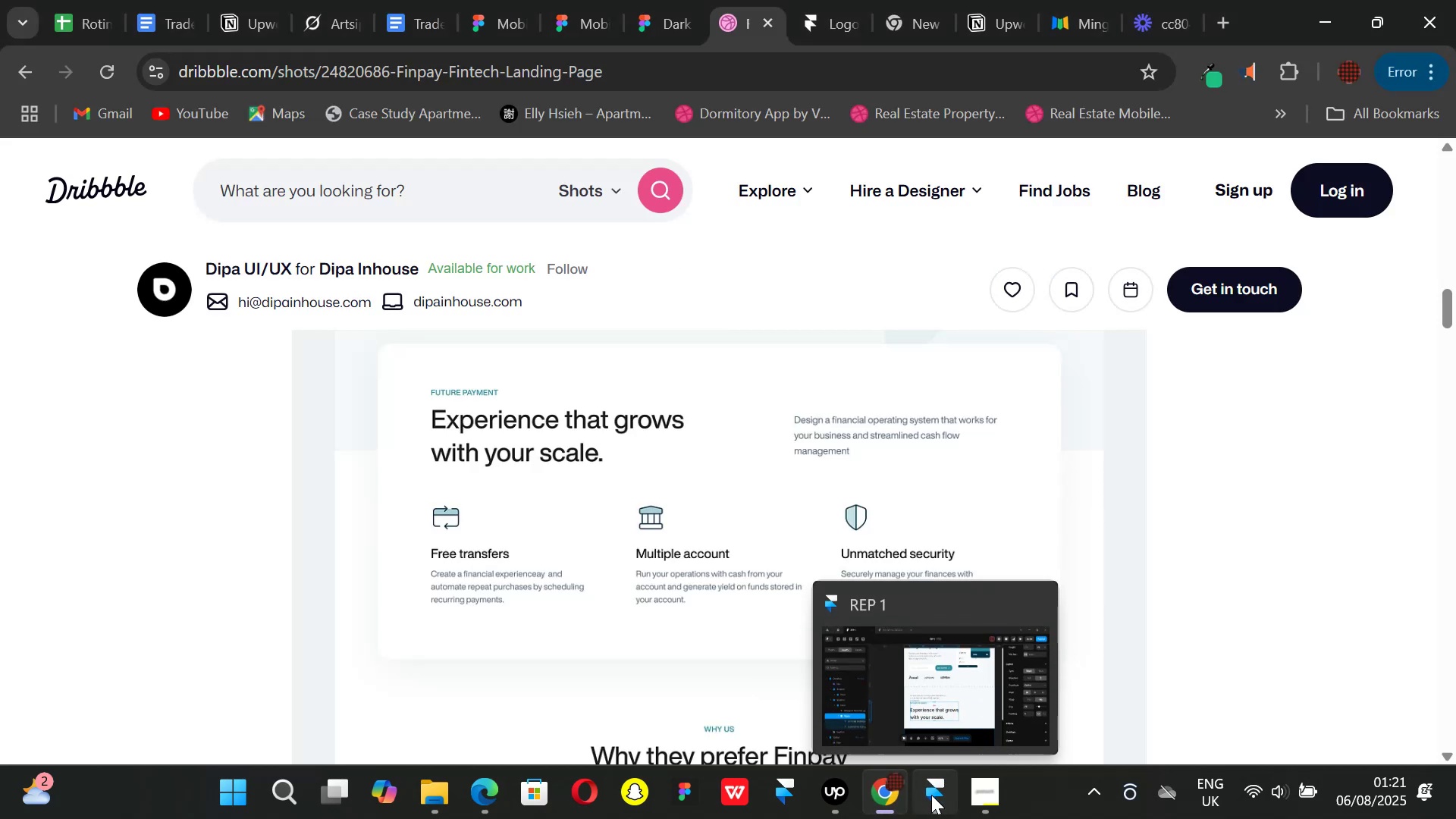 
left_click([931, 795])
 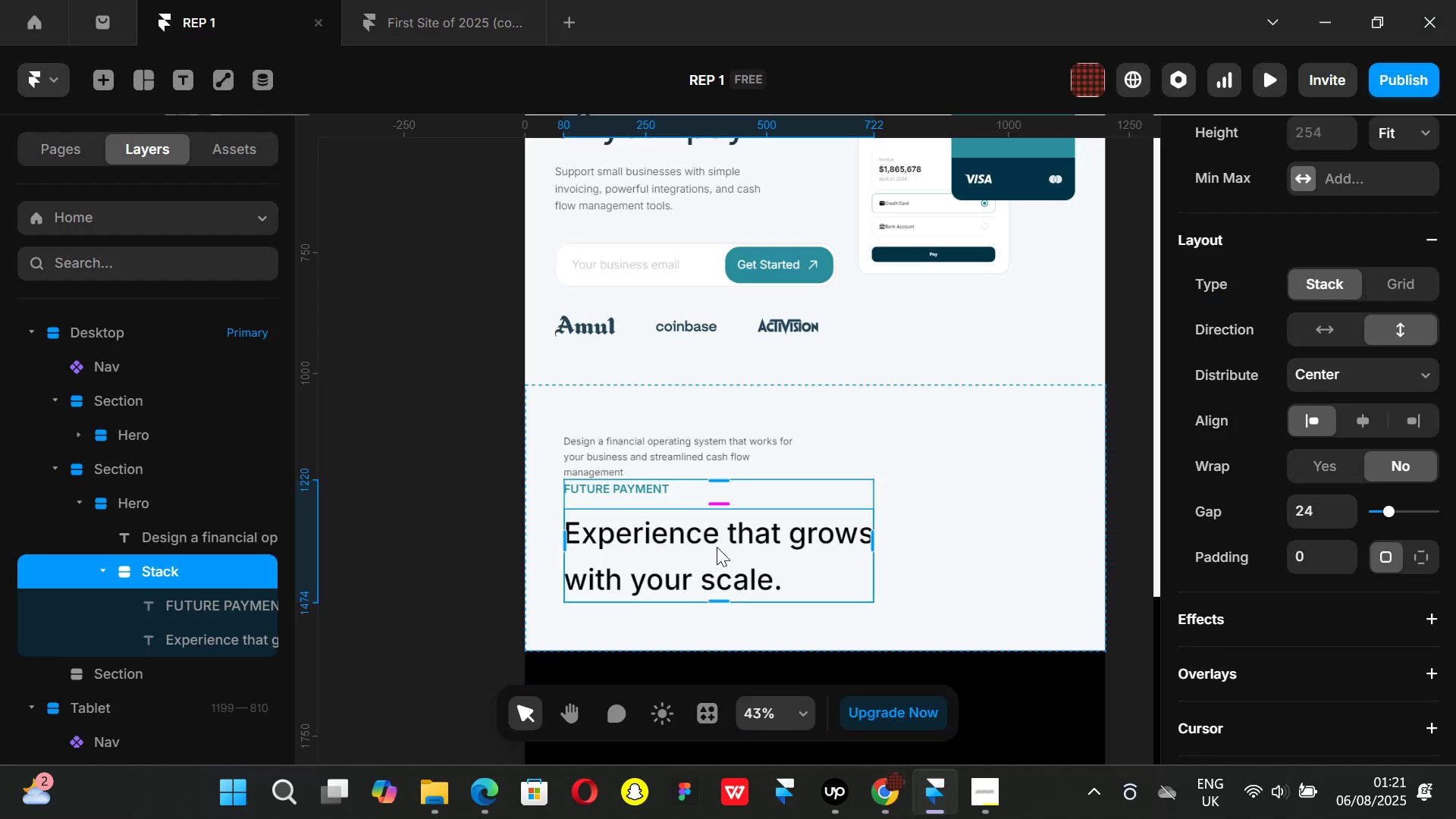 
hold_key(key=ShiftLeft, duration=0.84)
left_click([654, 460])
 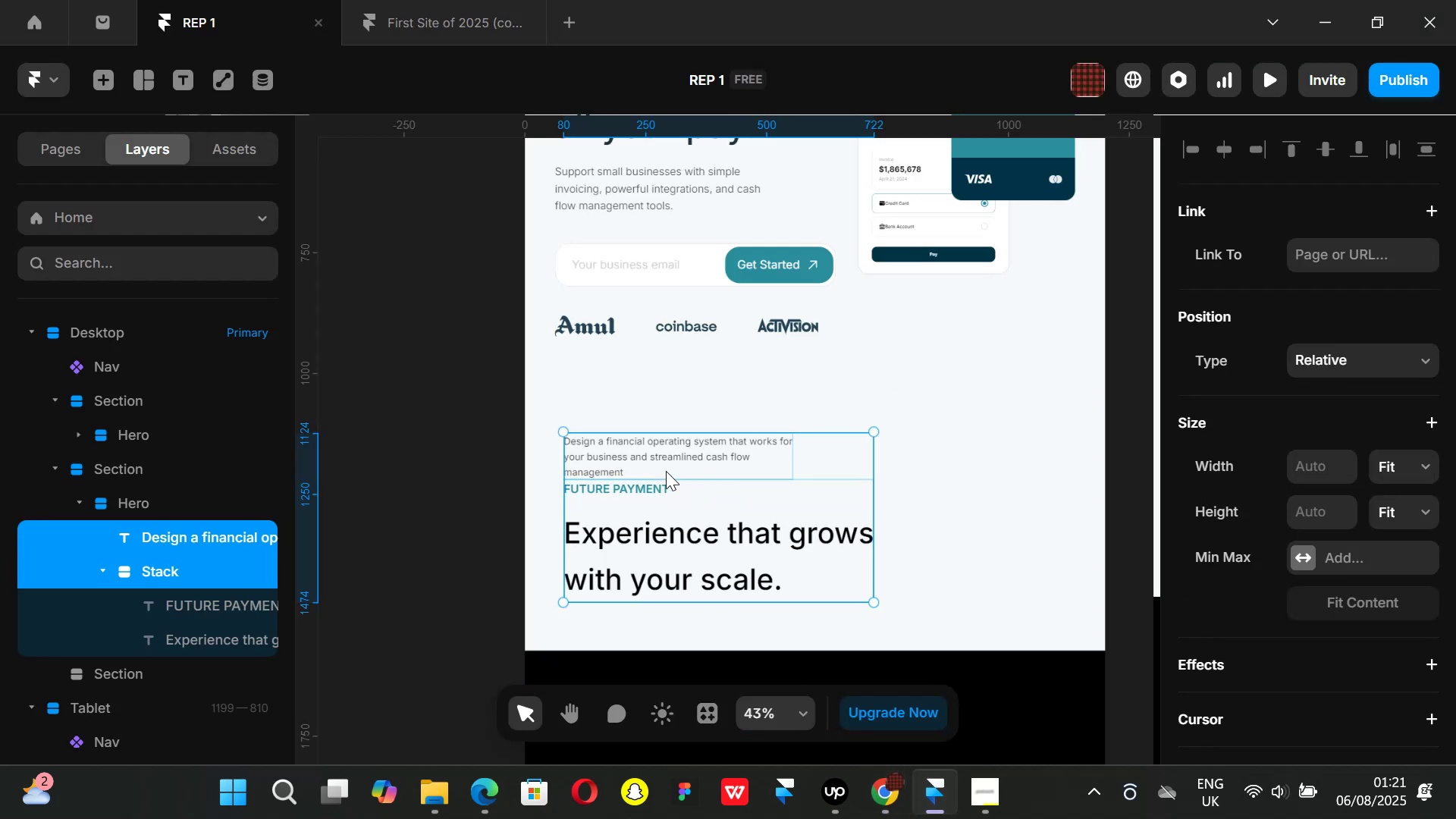 
key(Control+ControlLeft)
 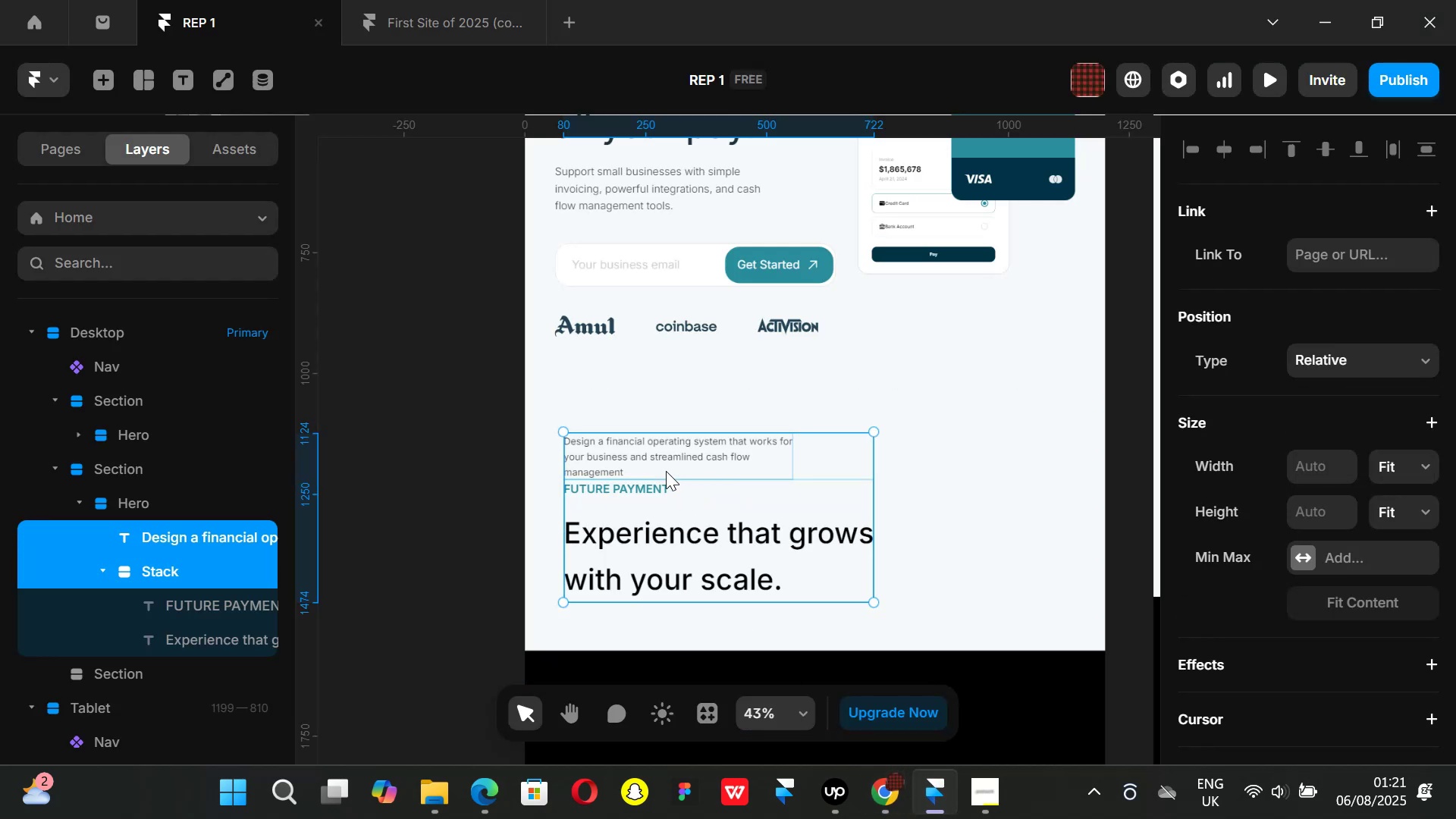 
key(Alt+Control+AltLeft)
 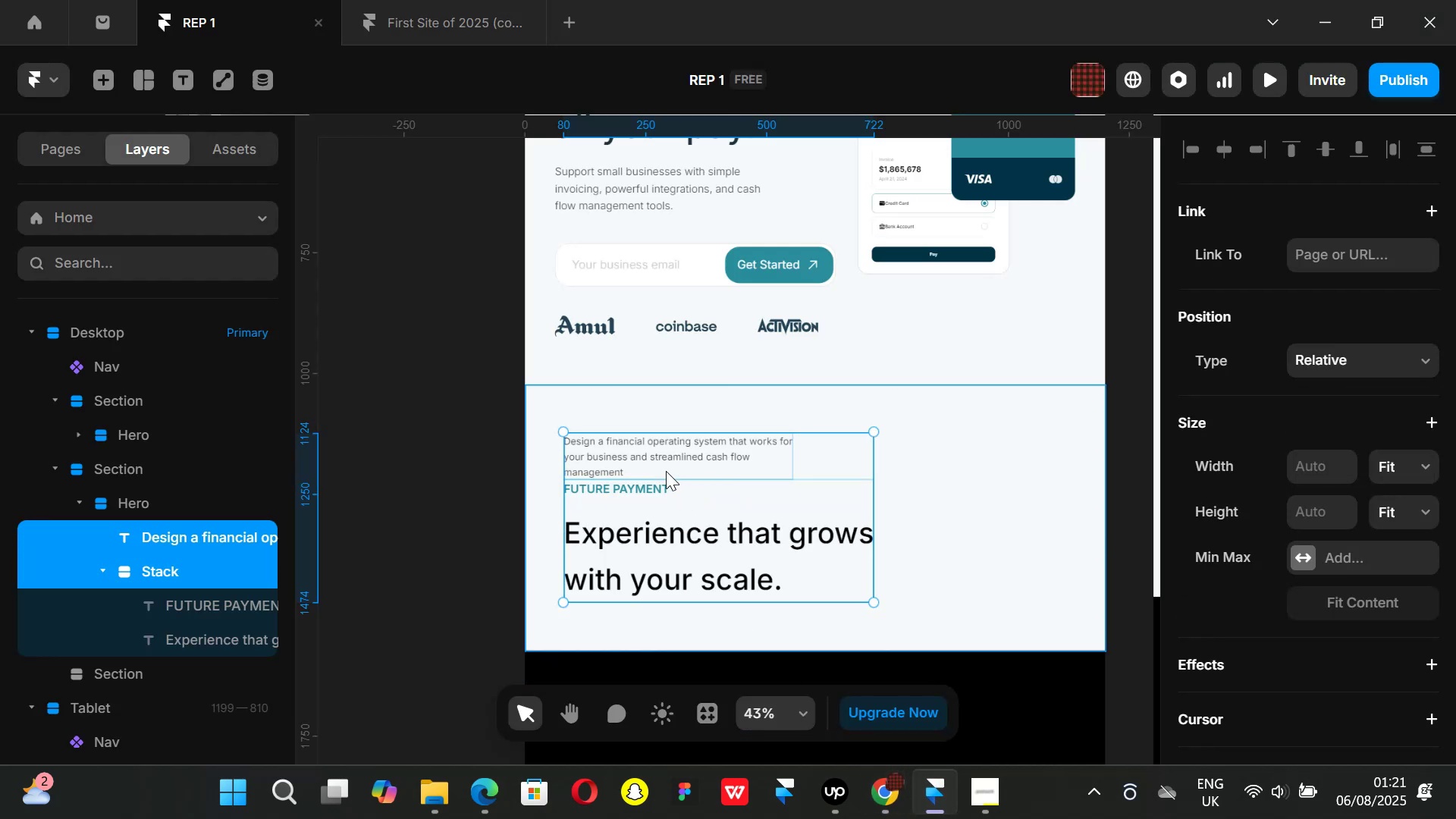 
key(Alt+Control+Enter)
 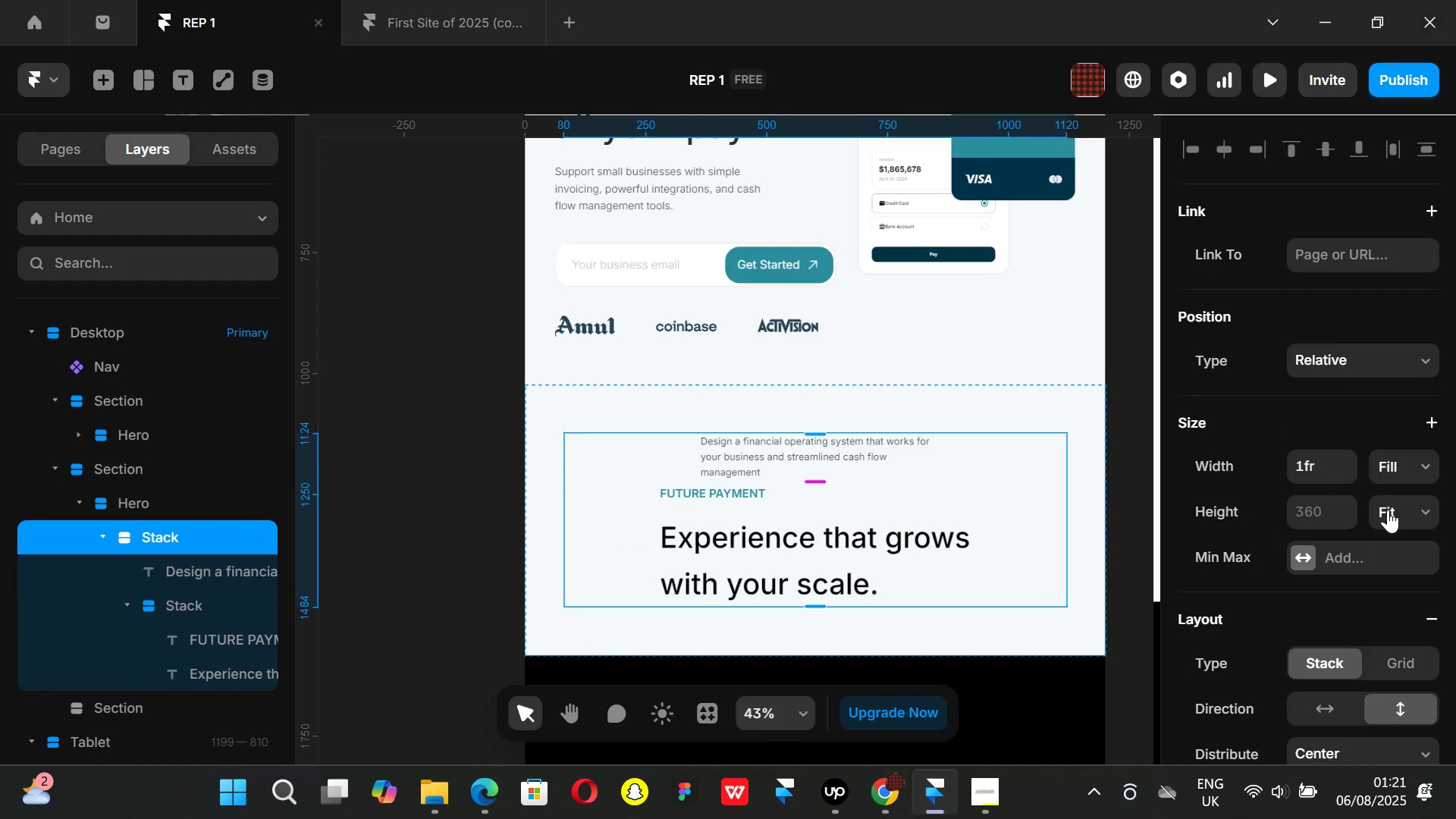 
left_click([1422, 468])
 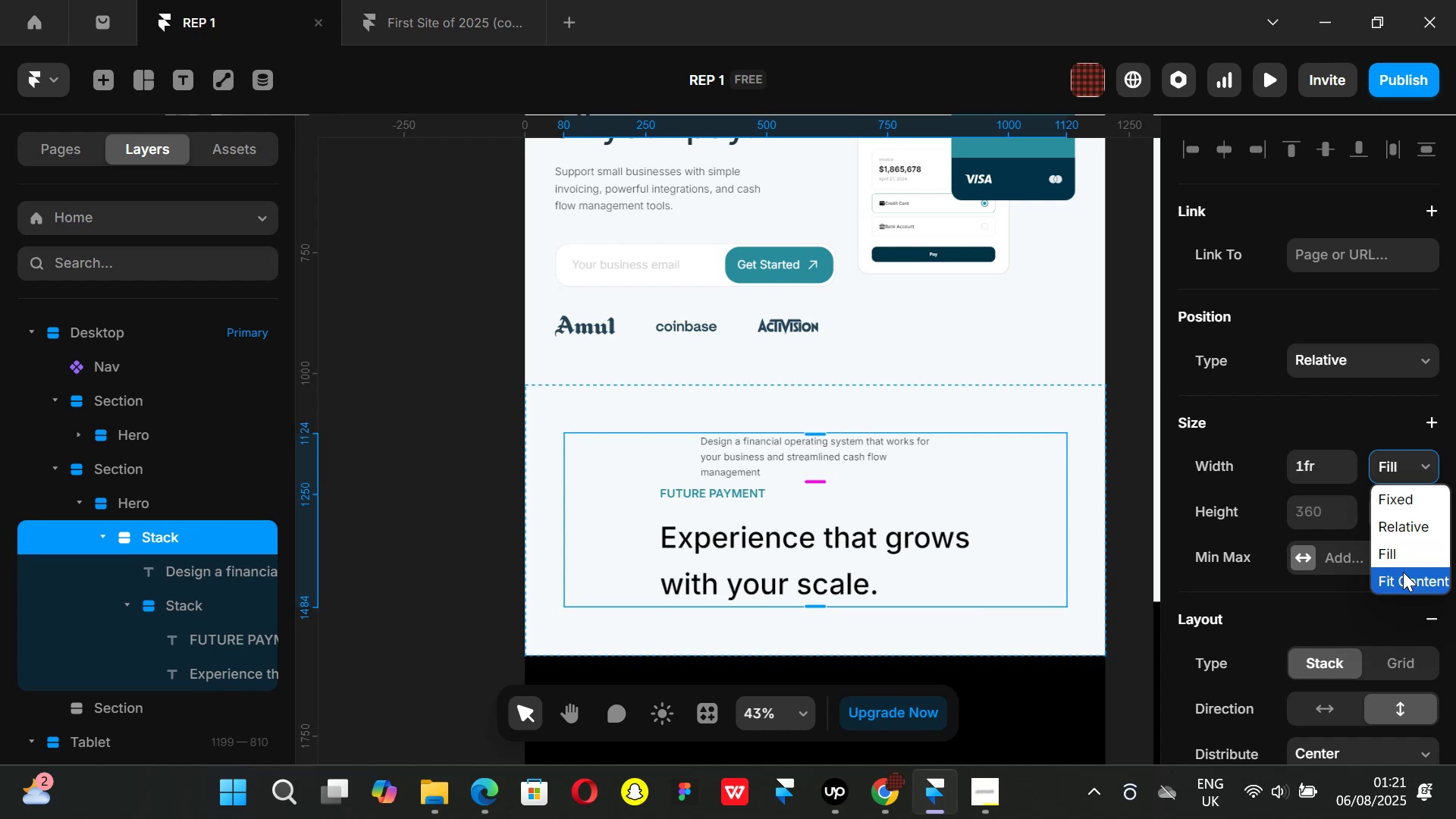 
left_click([1403, 573])
 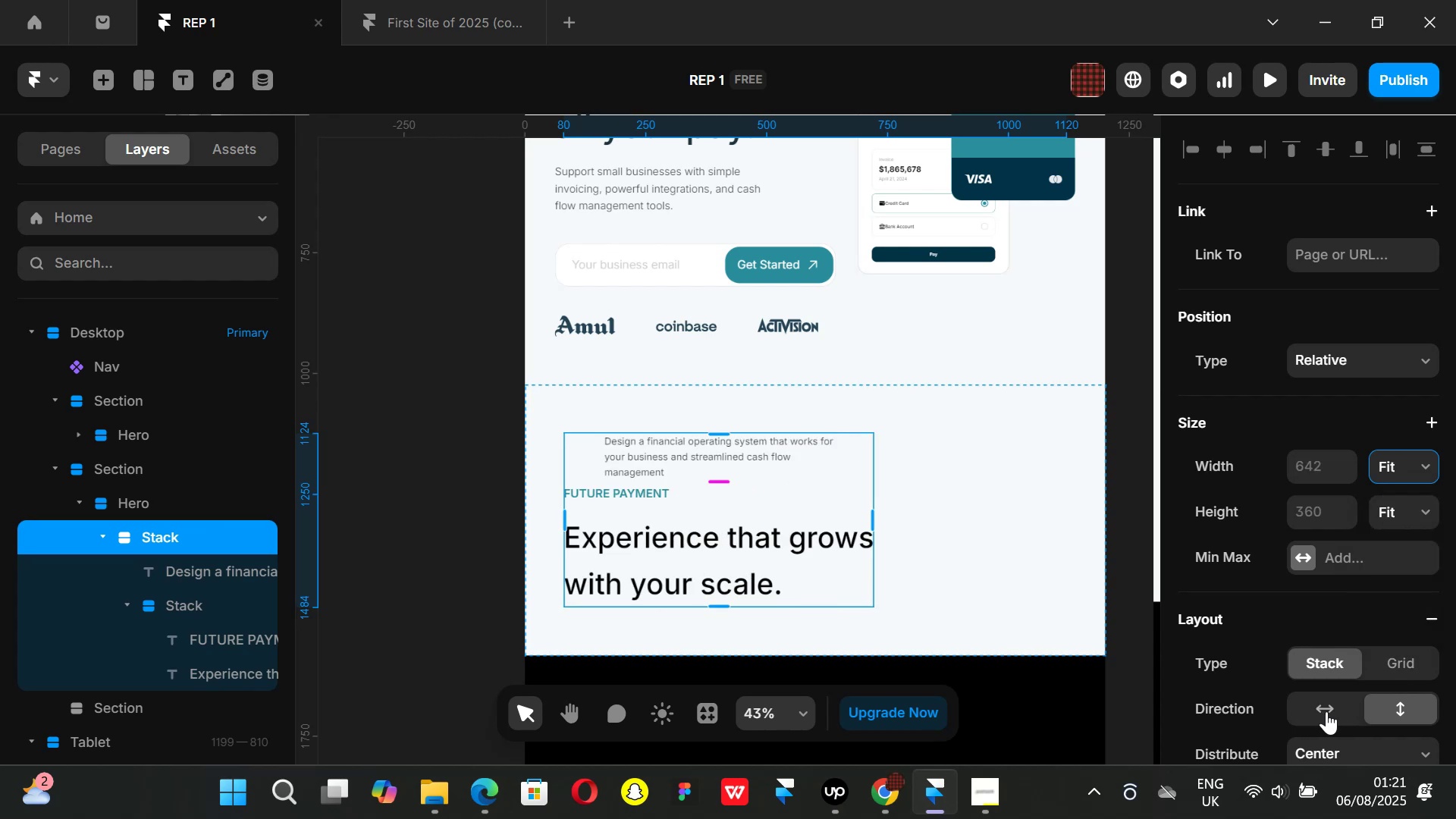 
left_click([1326, 711])
 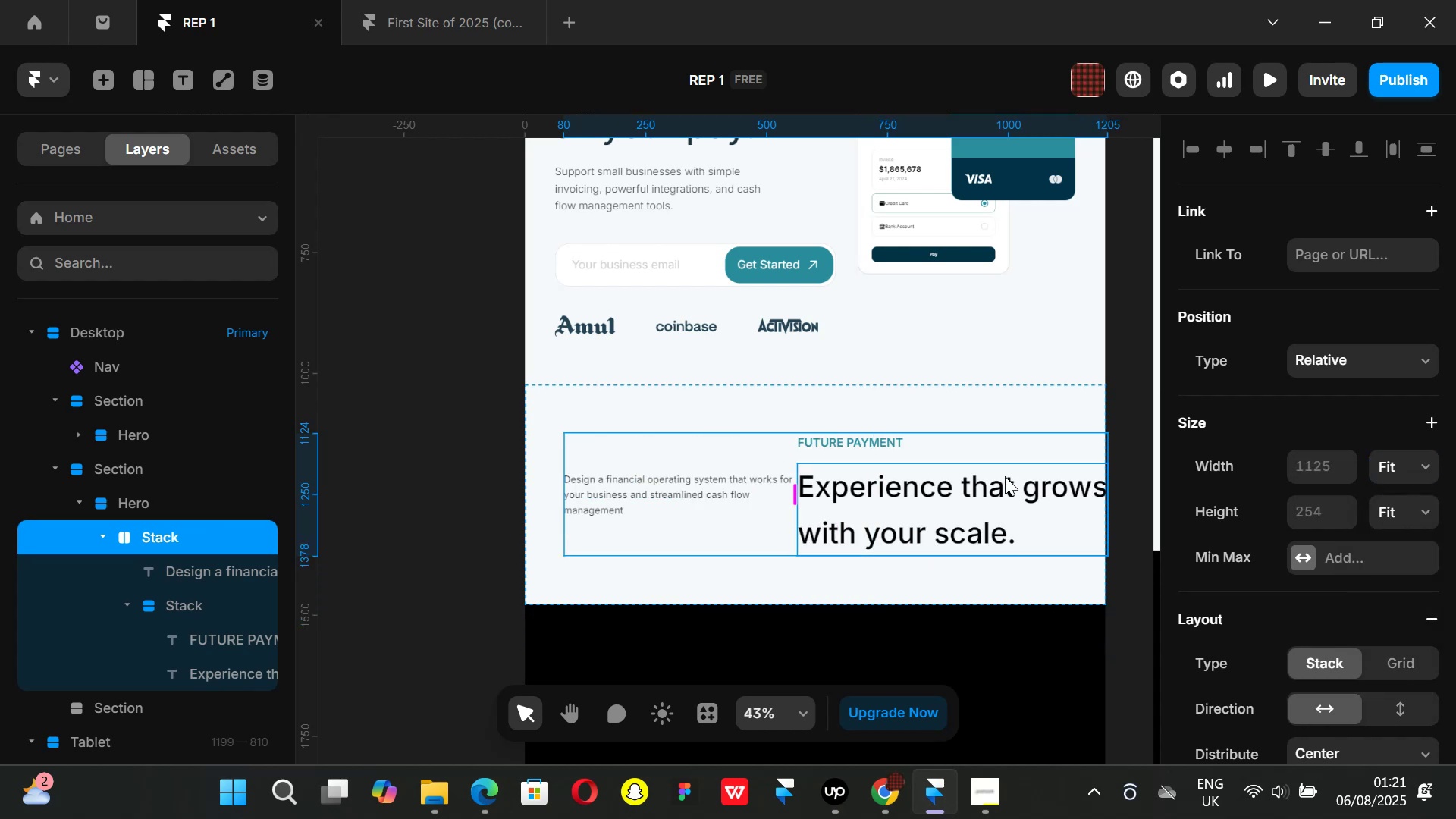 
left_click([1000, 454])
 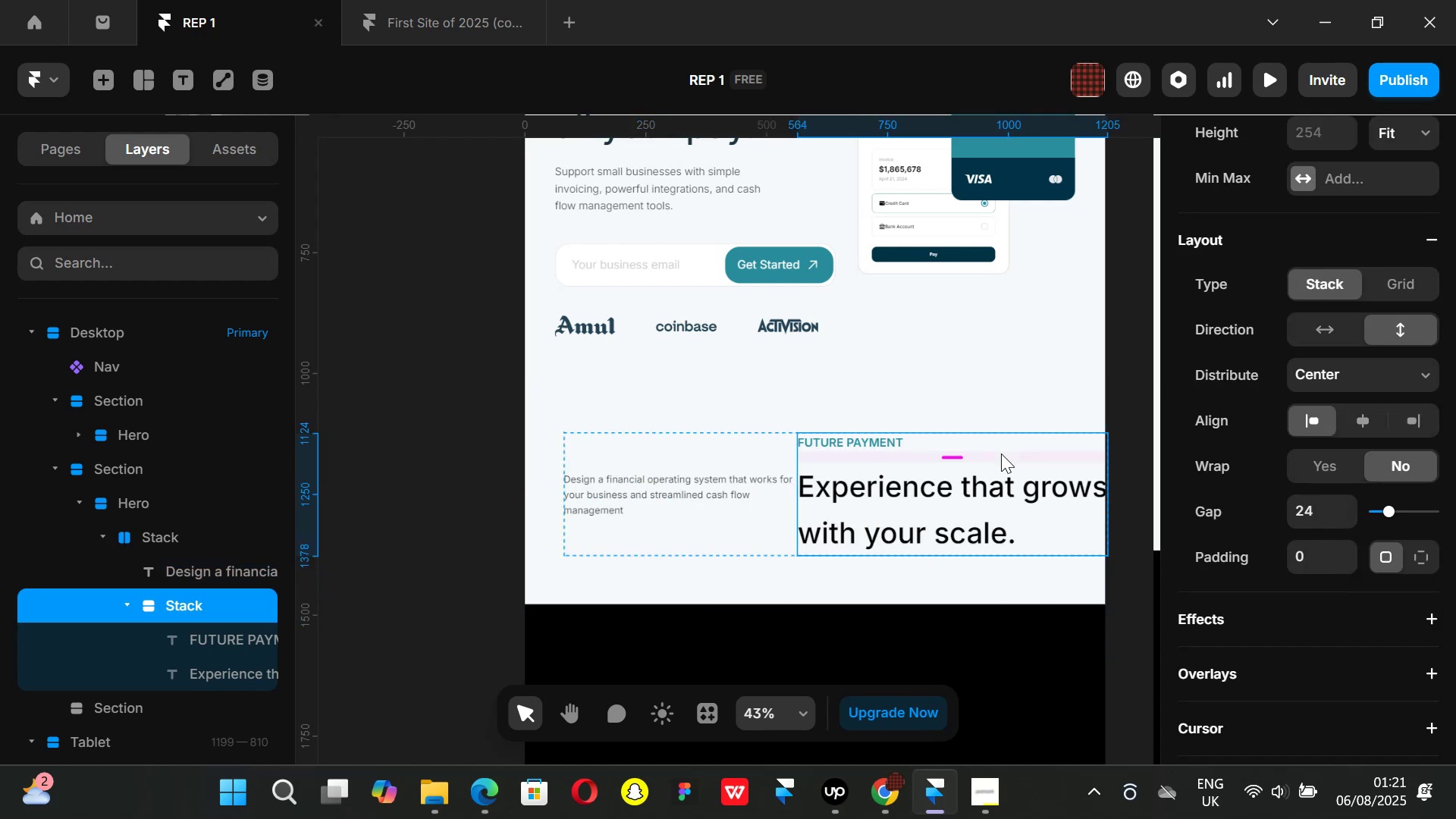 
key(ArrowLeft)
 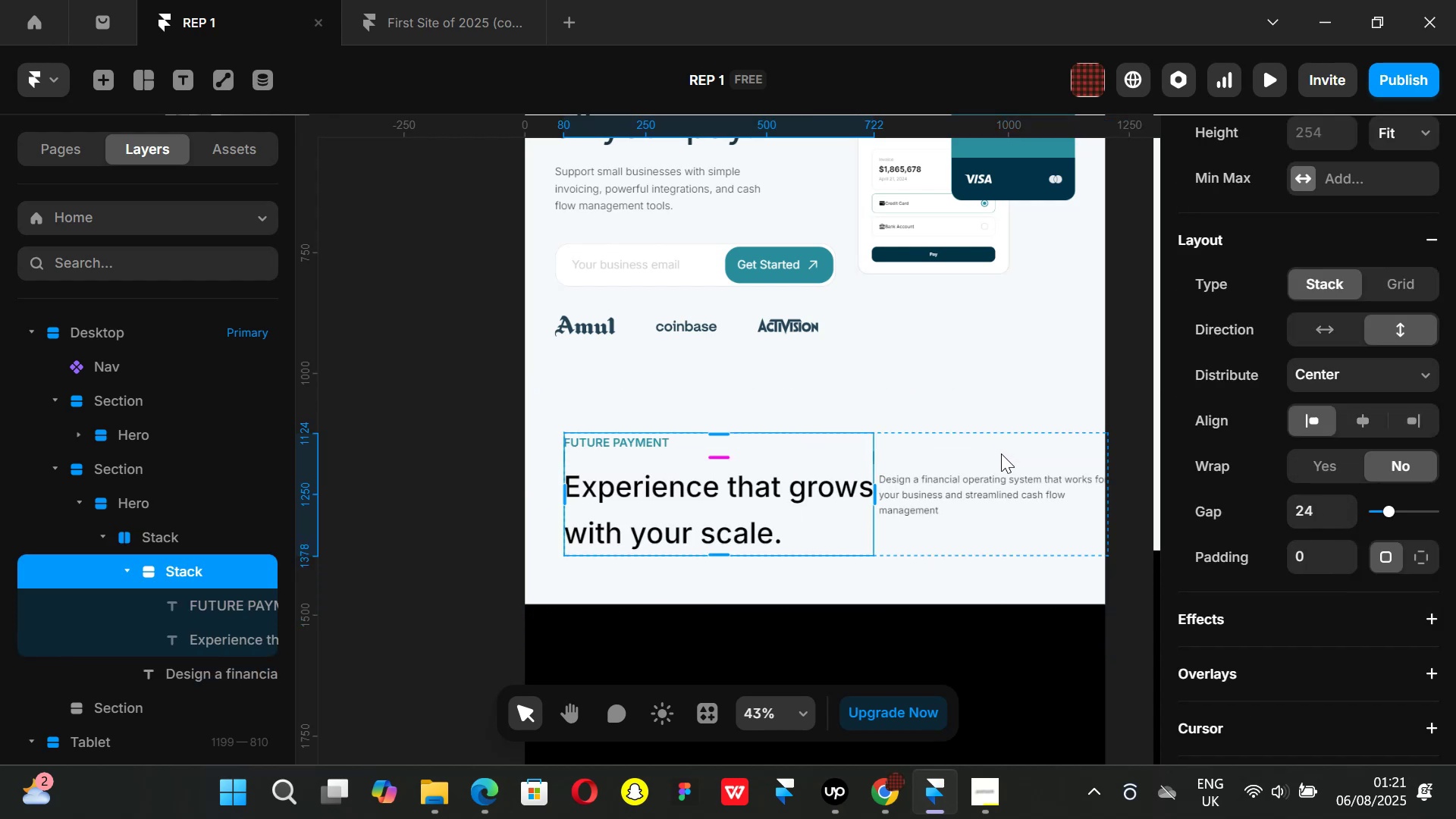 
left_click_drag(start_coordinate=[961, 391], to_coordinate=[959, 381])
 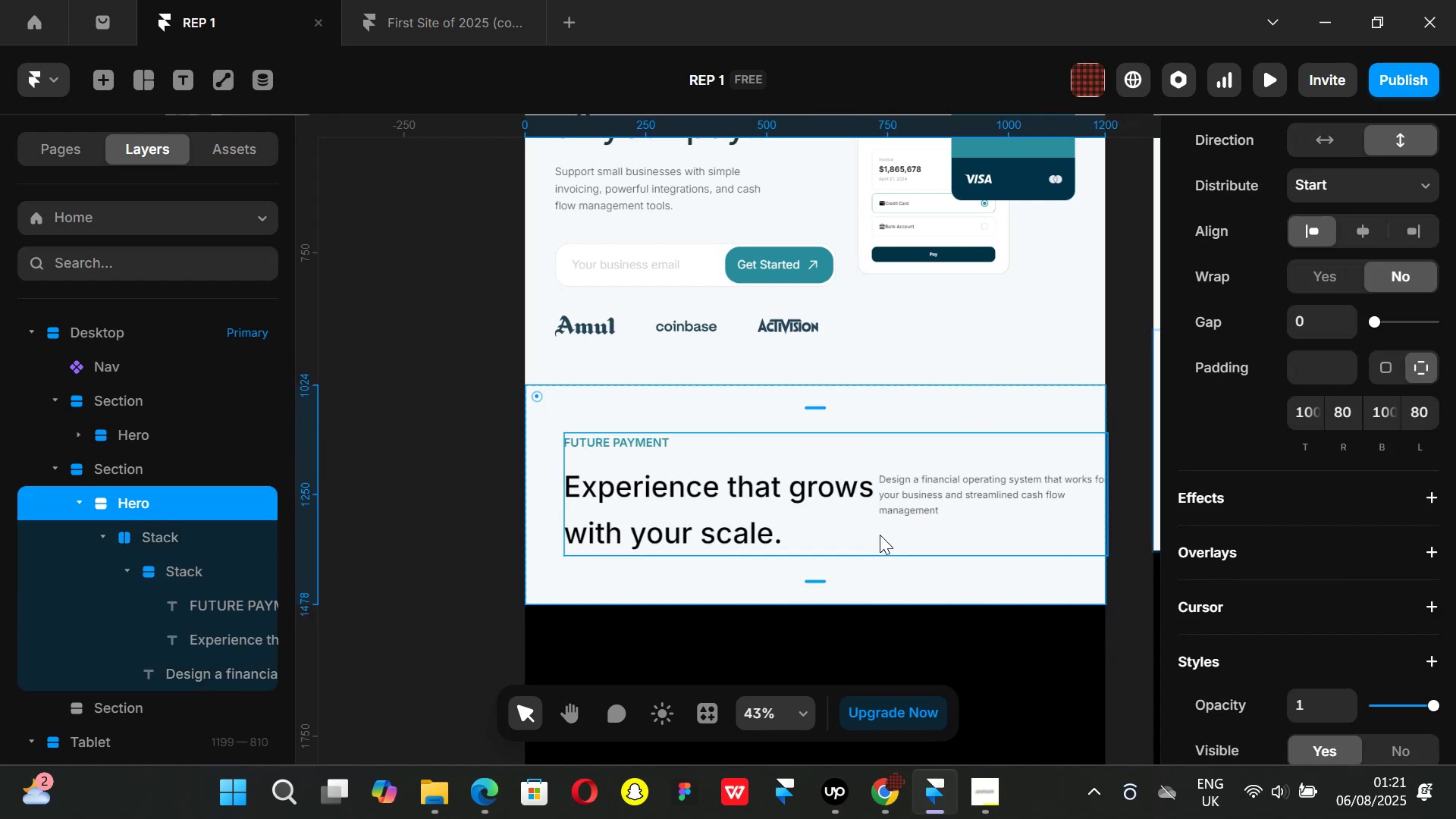 
left_click([887, 541])
 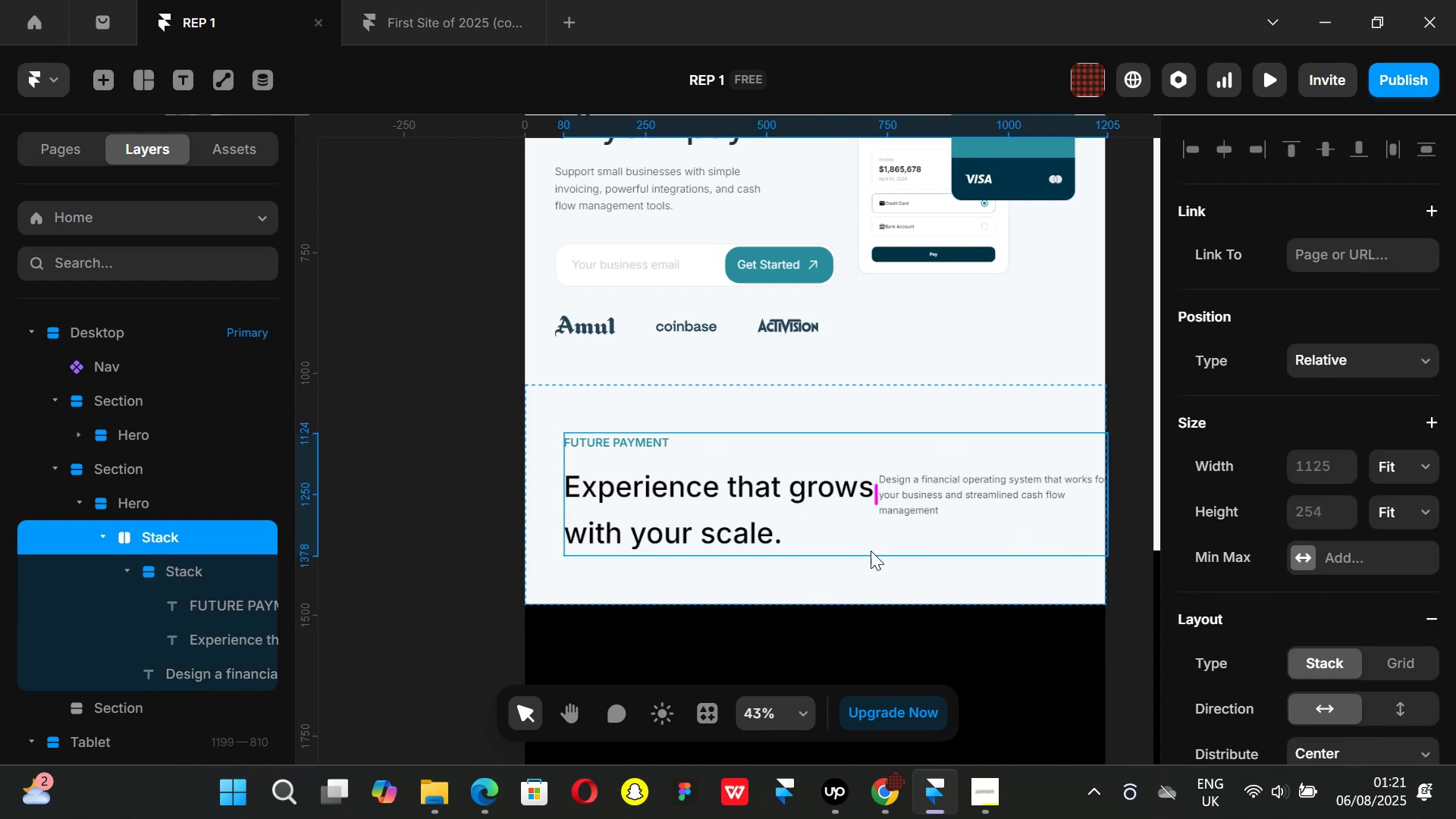 
left_click([899, 792])
 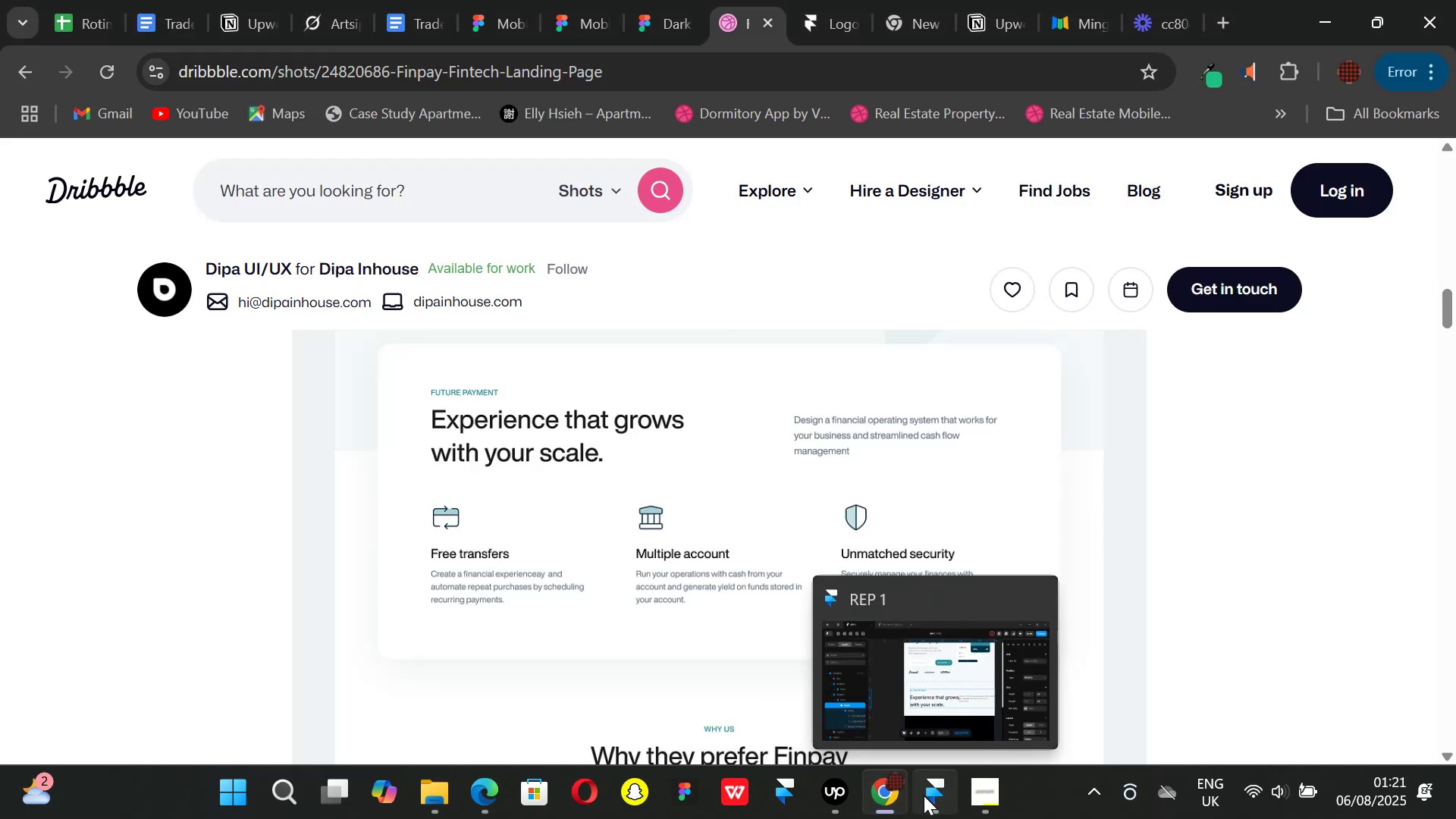 
left_click([924, 795])
 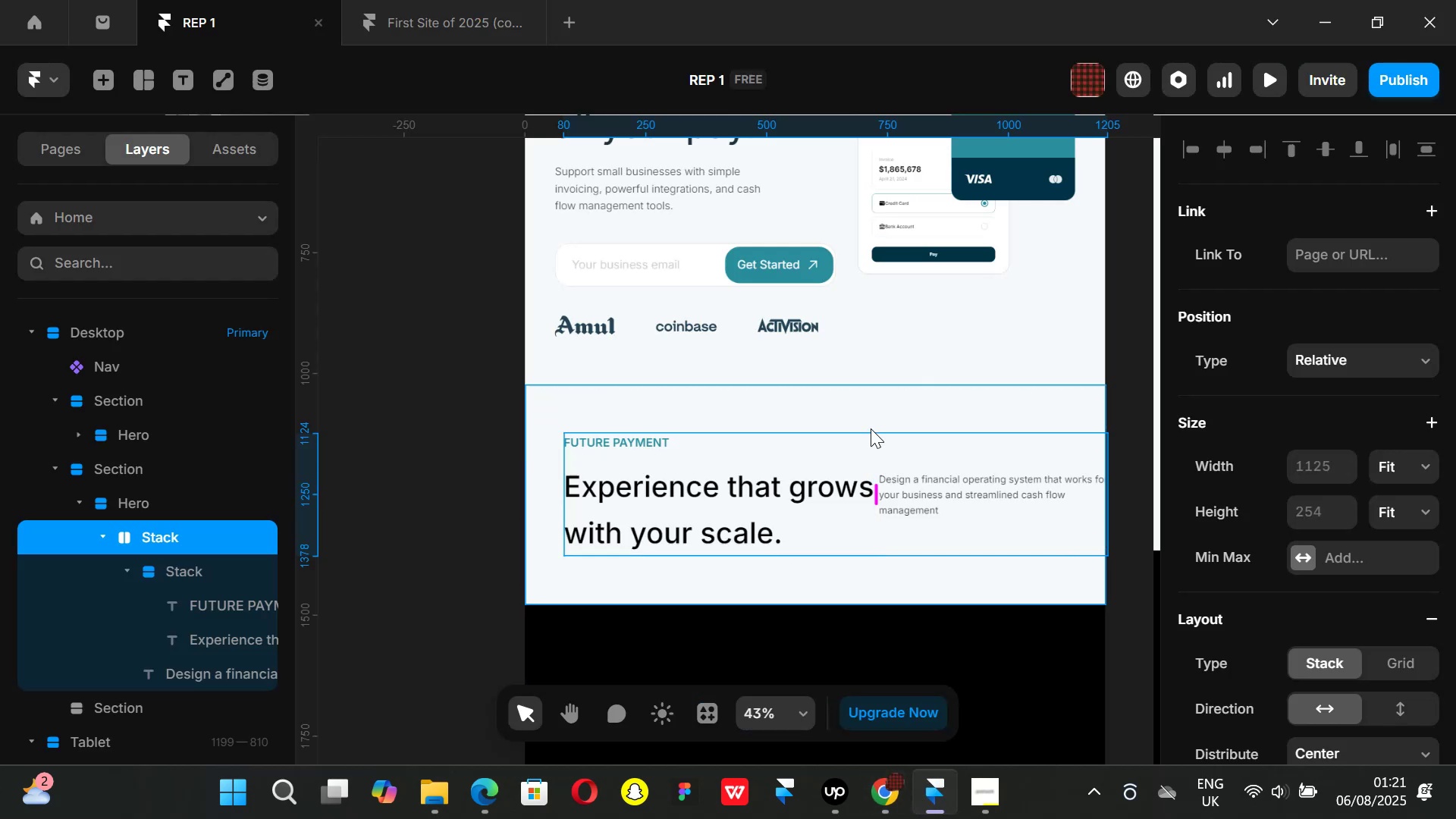 
left_click([876, 406])
 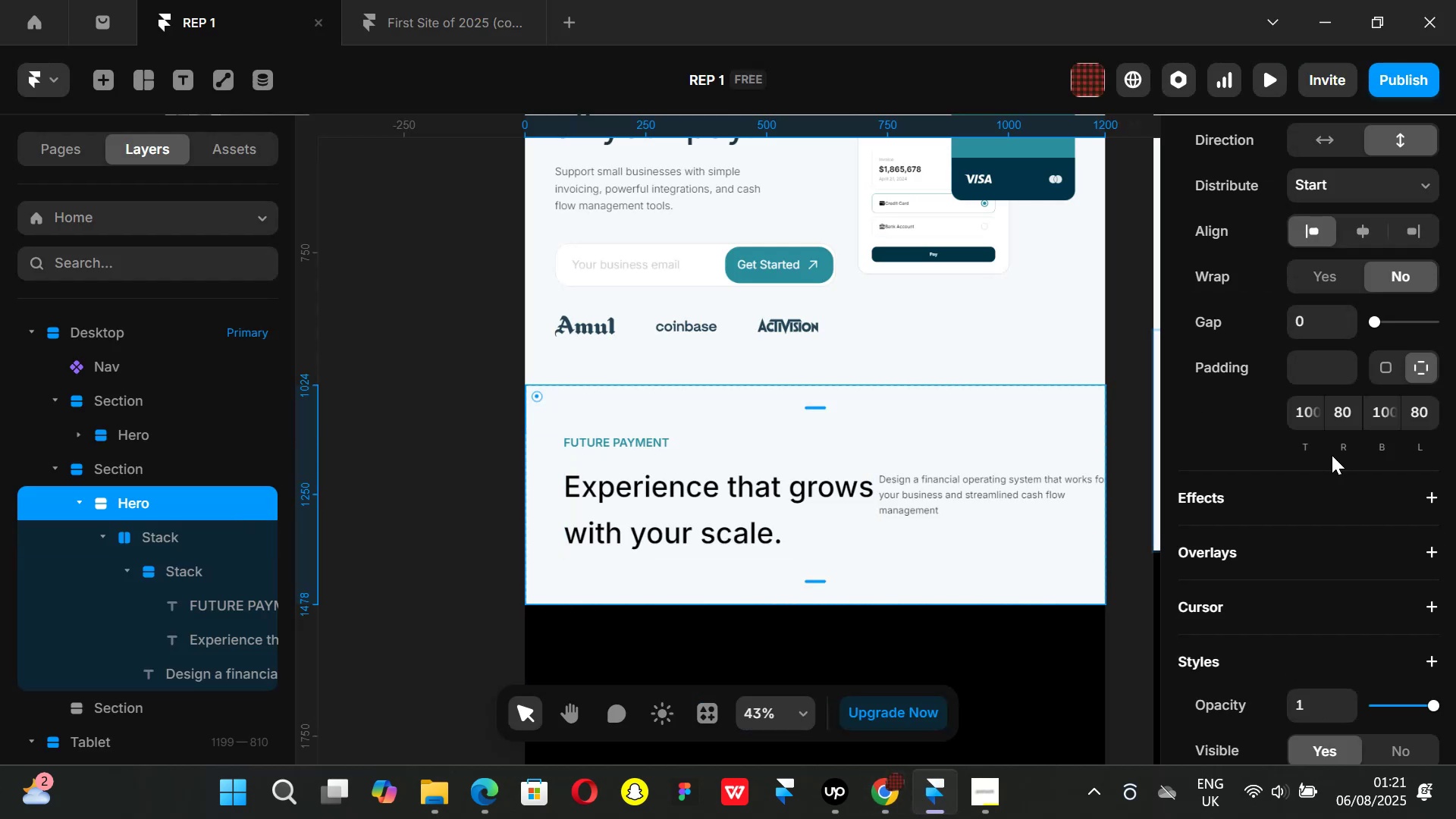 
scroll: coordinate [1341, 372], scroll_direction: up, amount: 2.0
 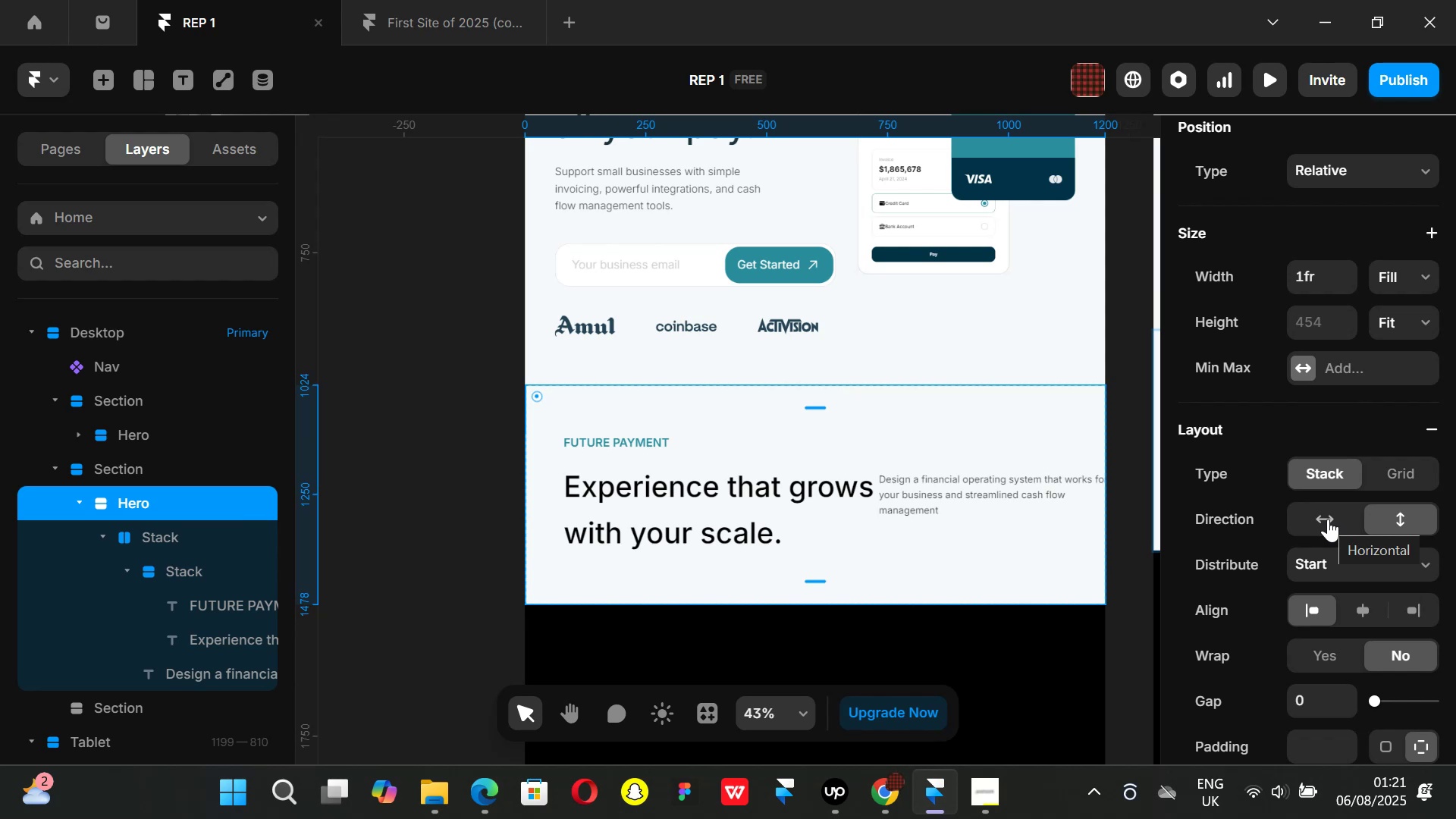 
left_click([1328, 519])
 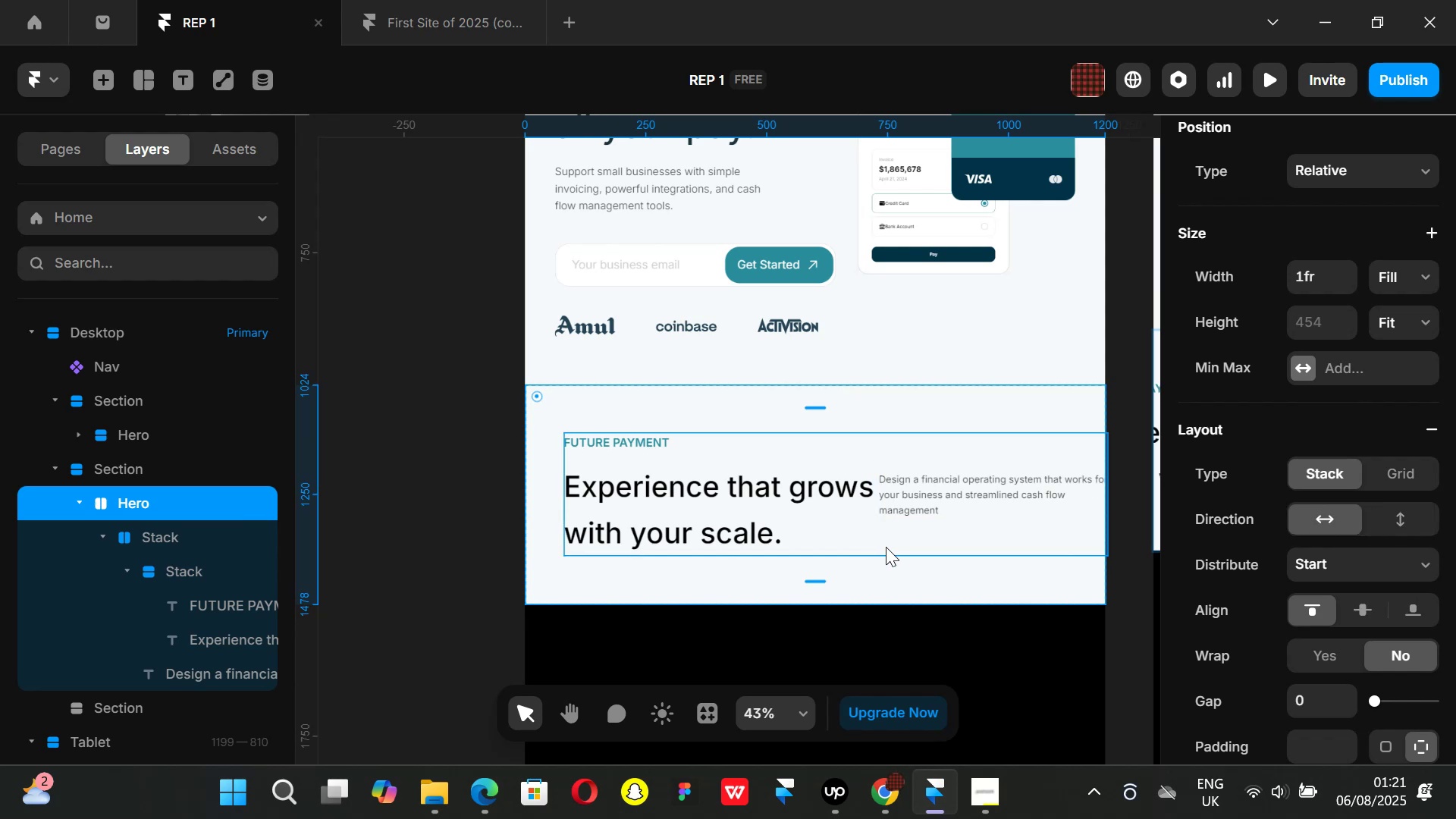 
key(Control+ControlLeft)
 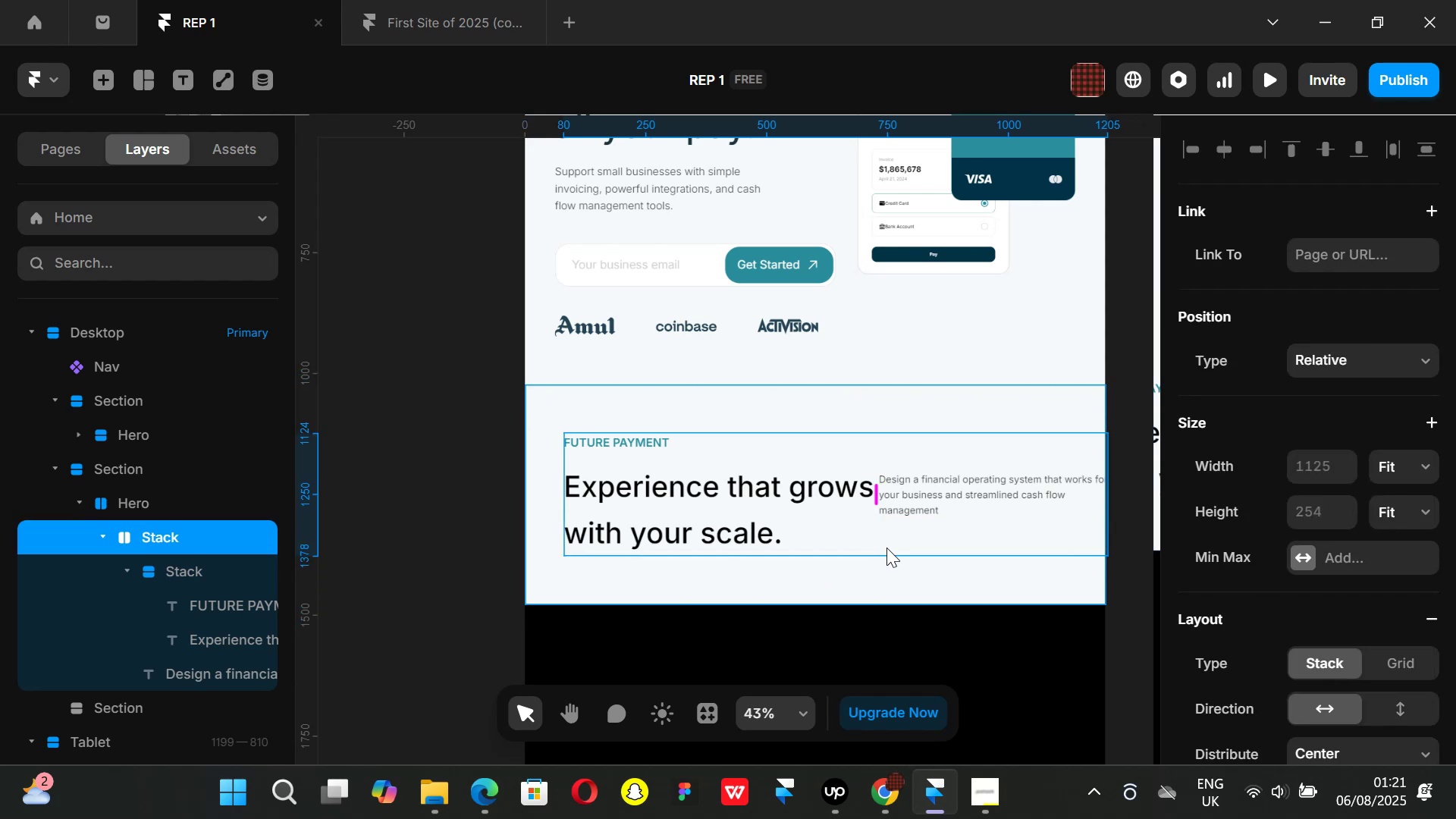 
key(Control+Backspace)
 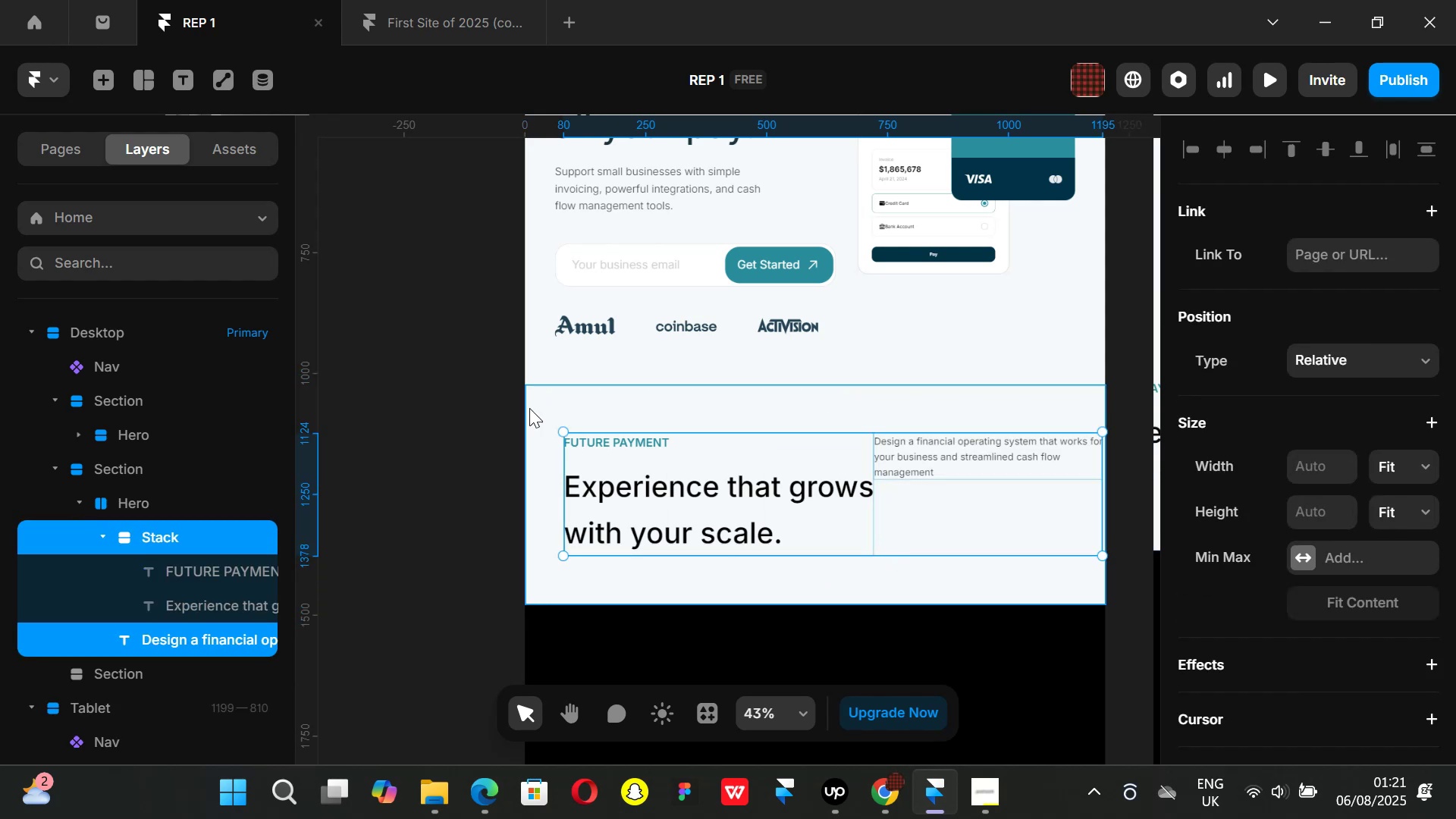 
left_click([463, 390])
 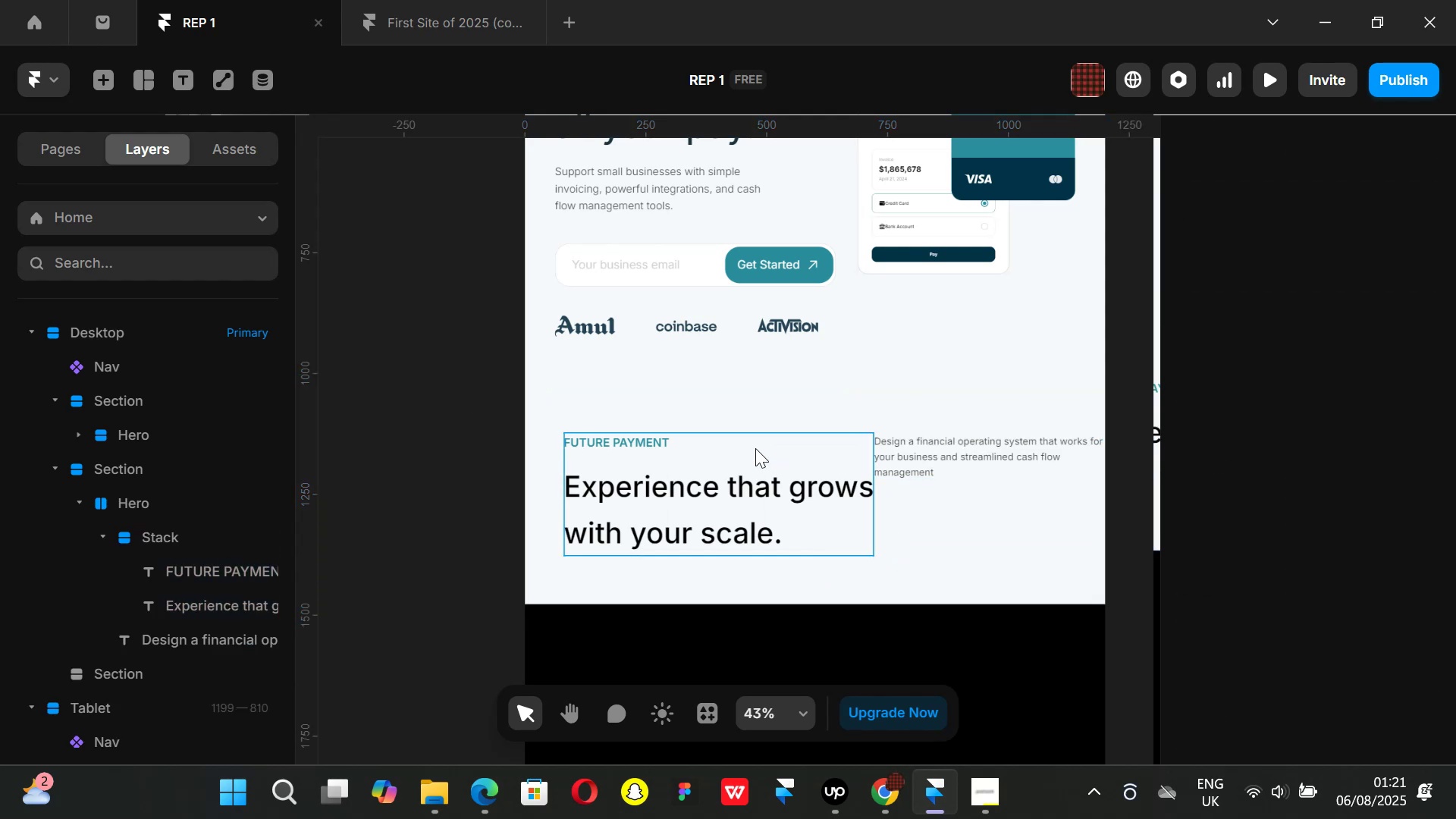 
left_click([755, 448])
 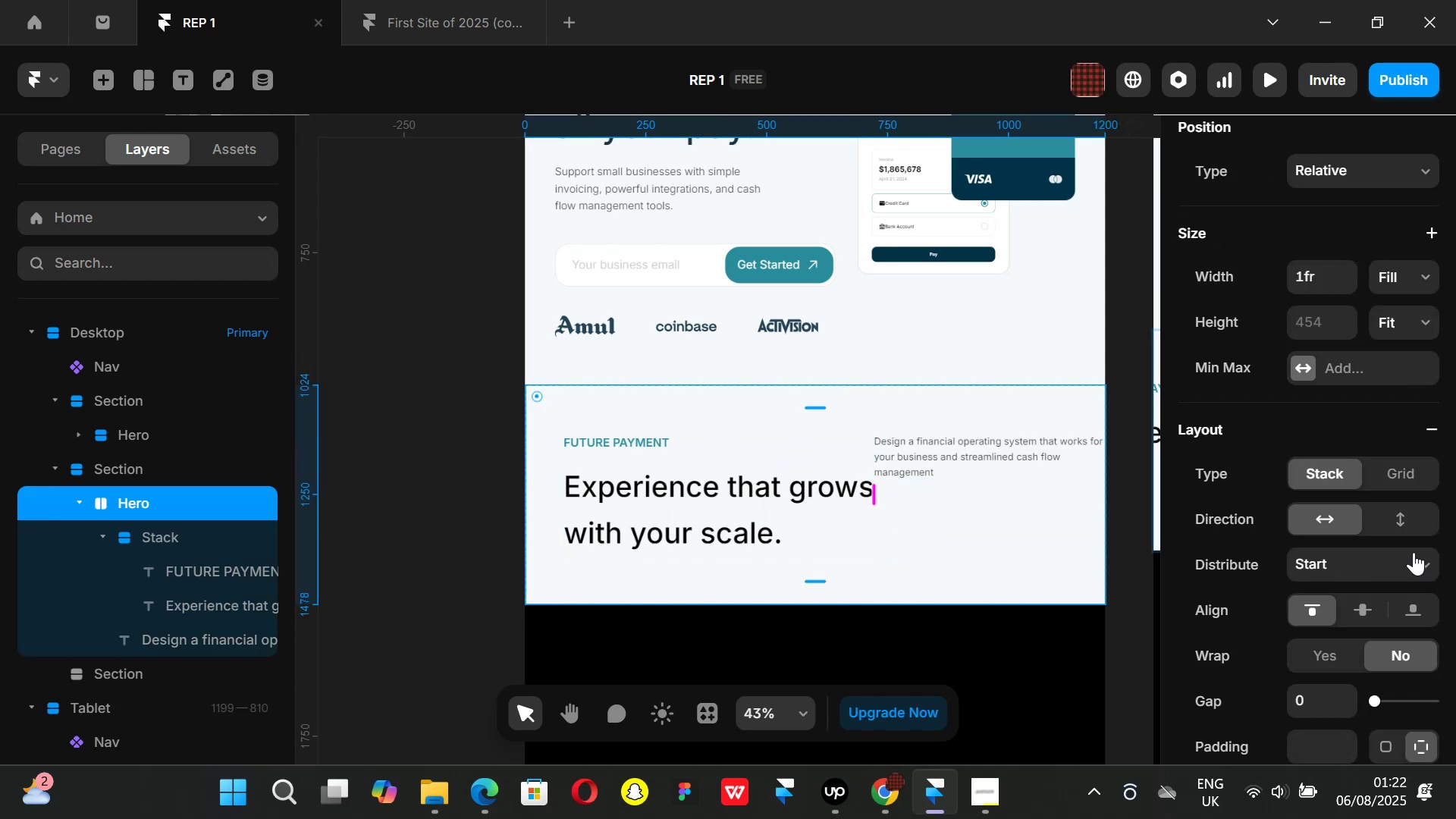 
left_click([1424, 570])
 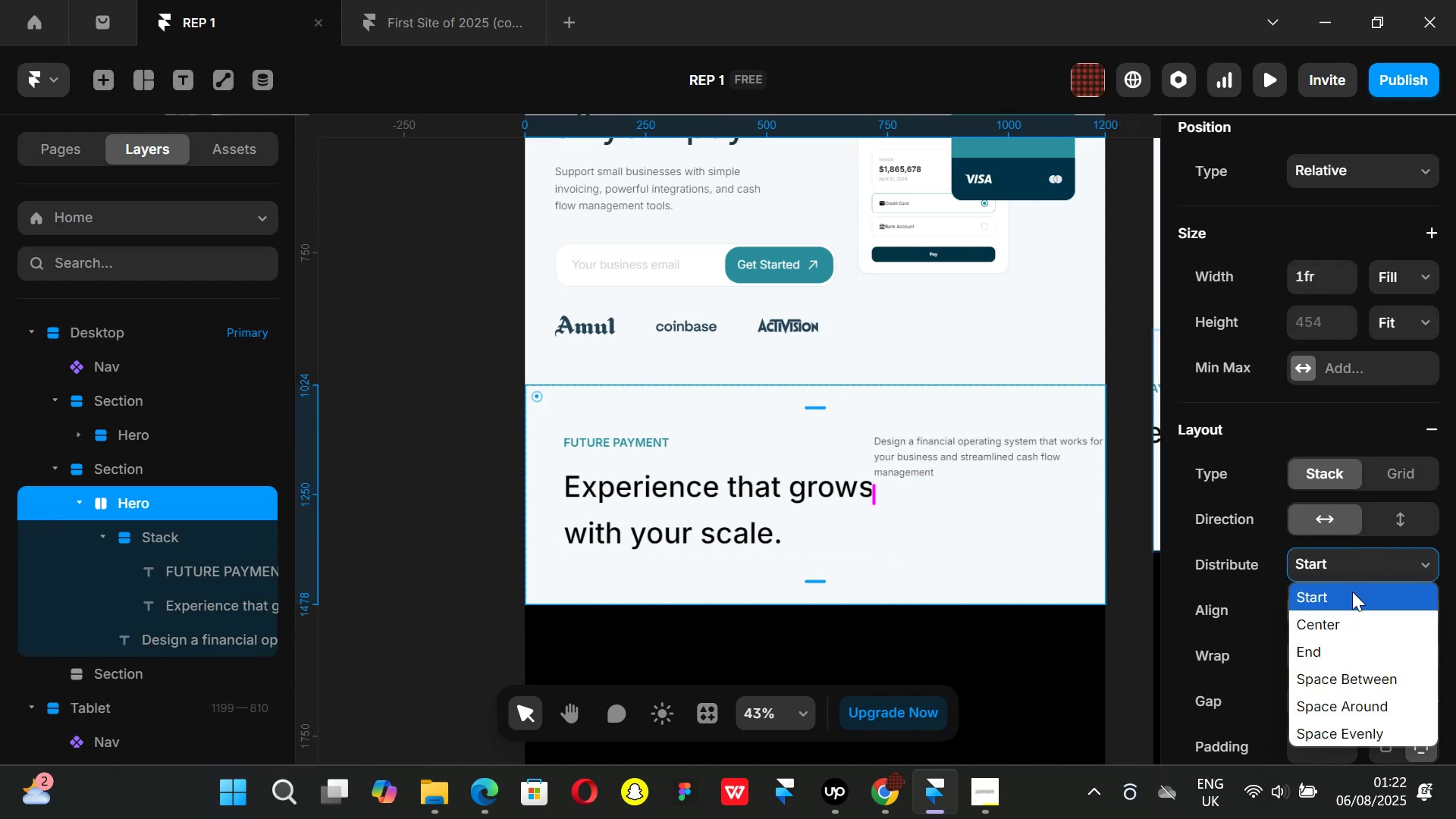 
left_click([1352, 601])
 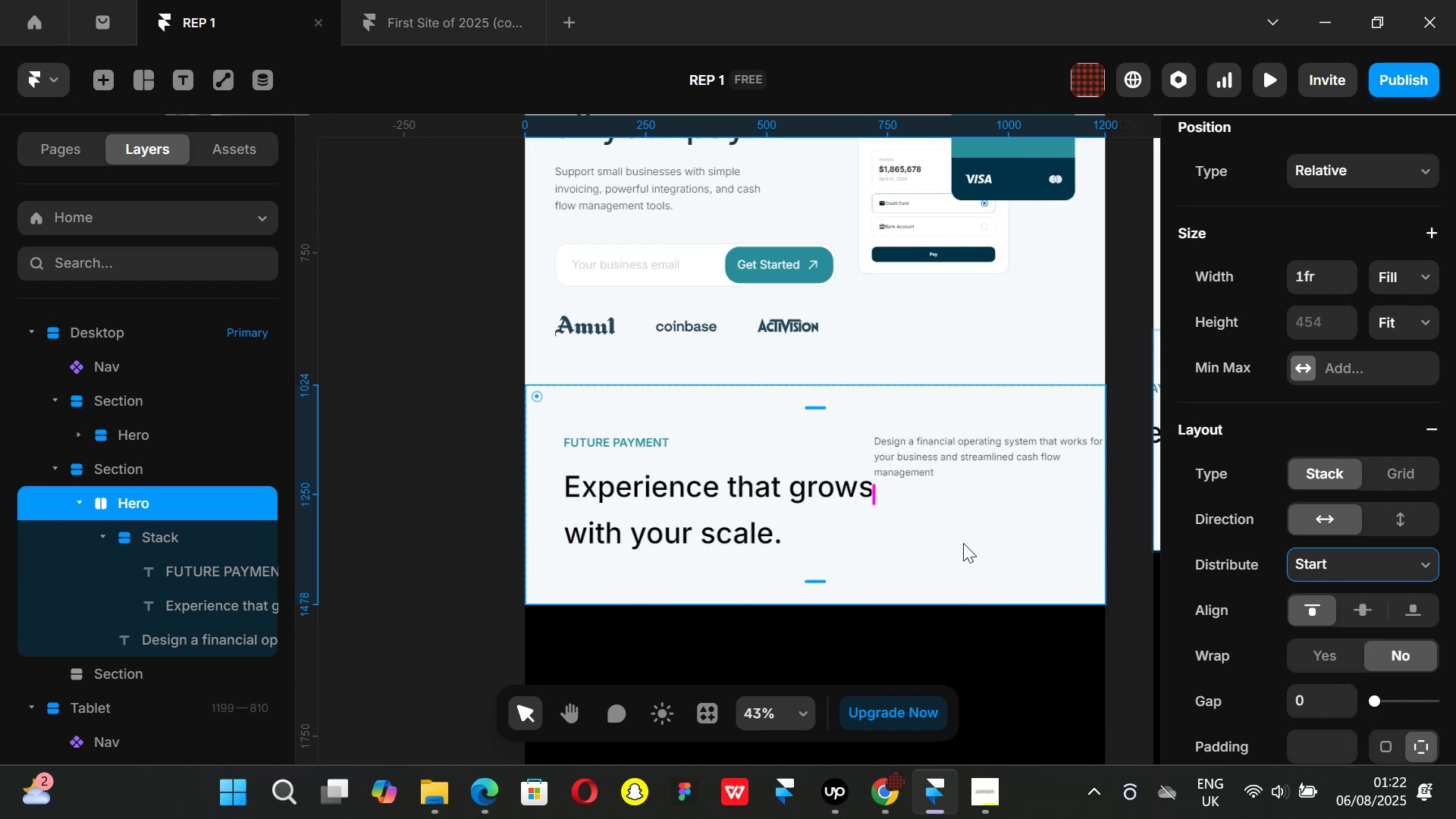 
left_click([887, 798])
 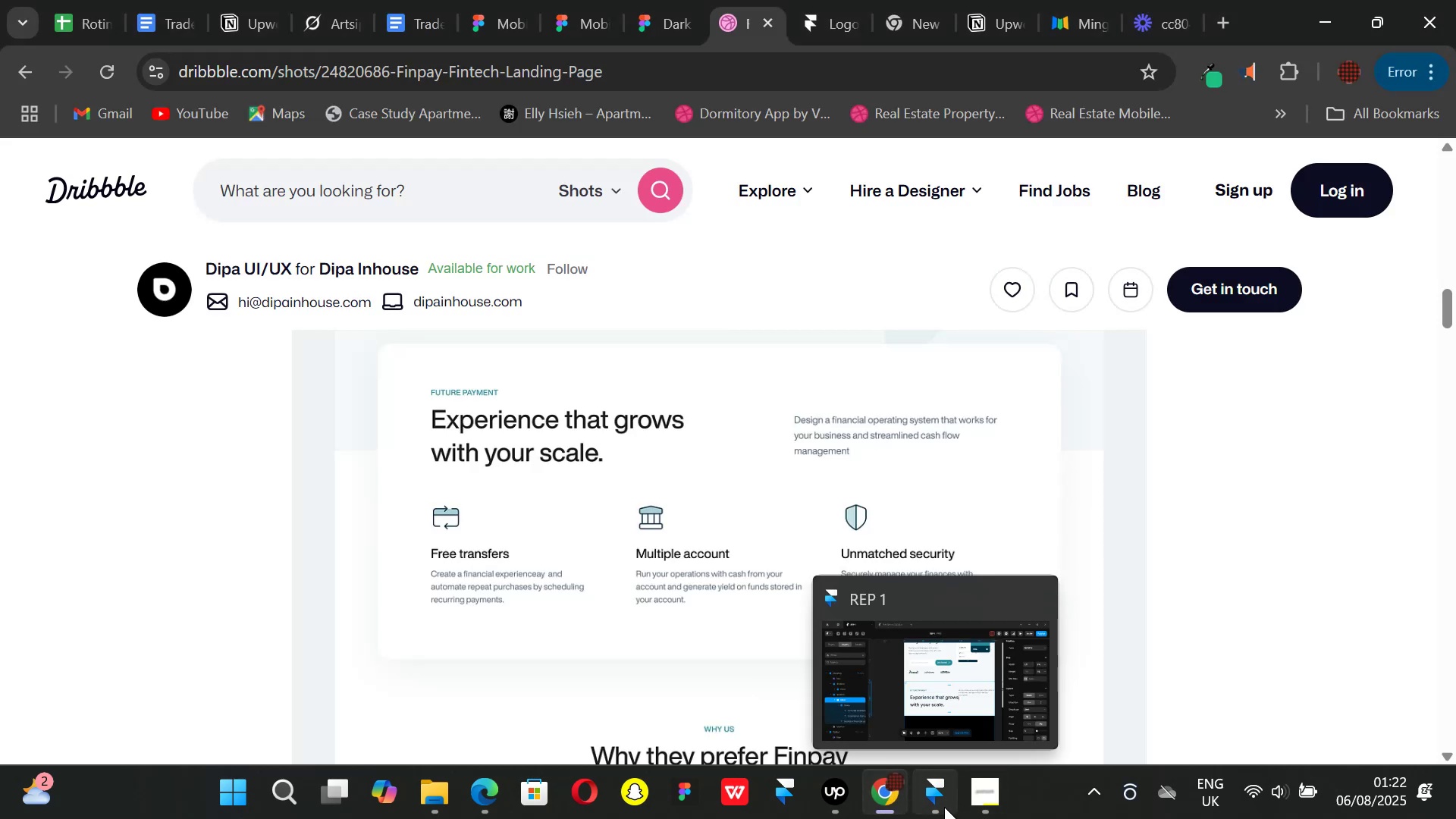 
left_click([944, 807])
 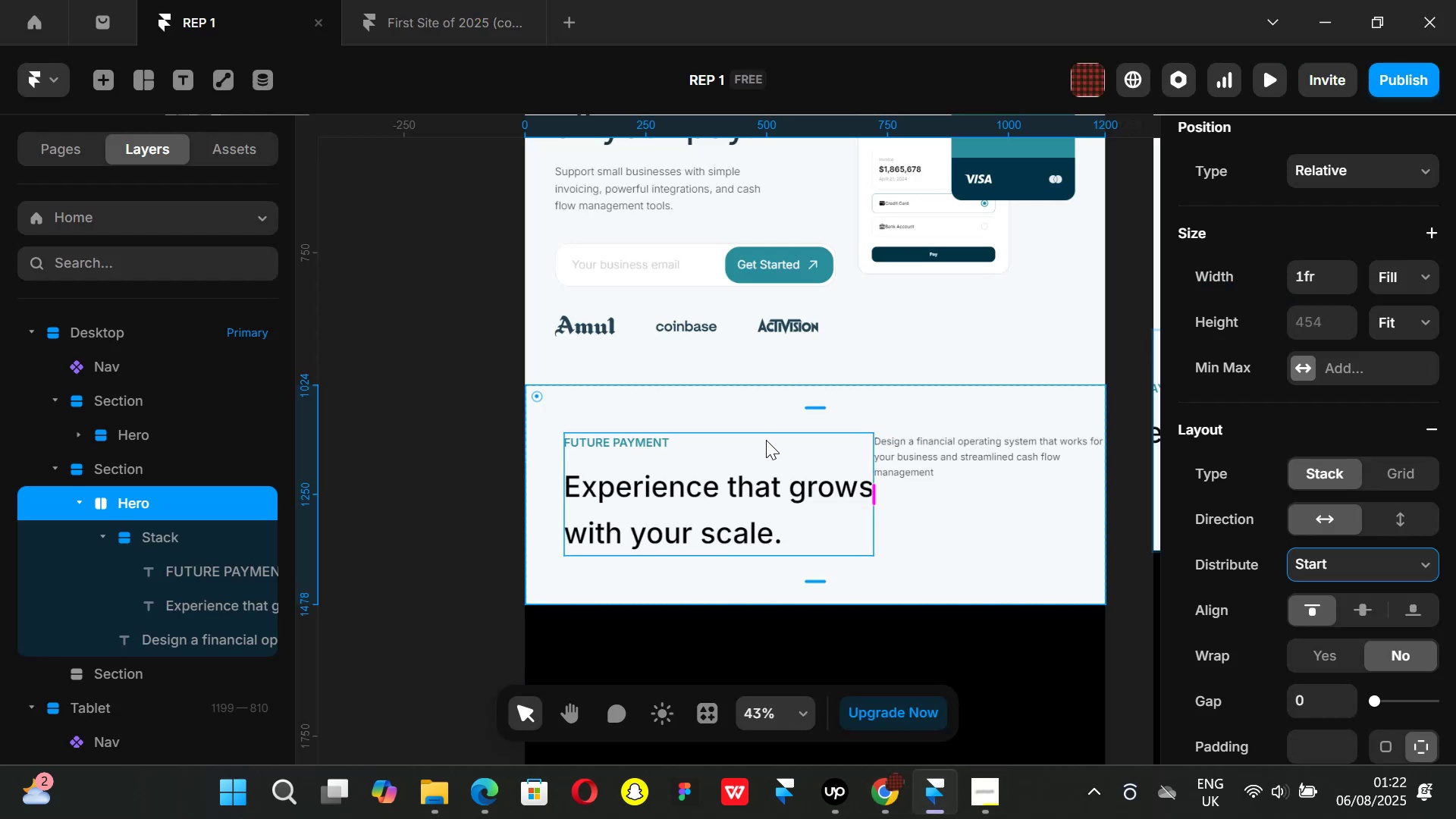 
left_click([766, 440])
 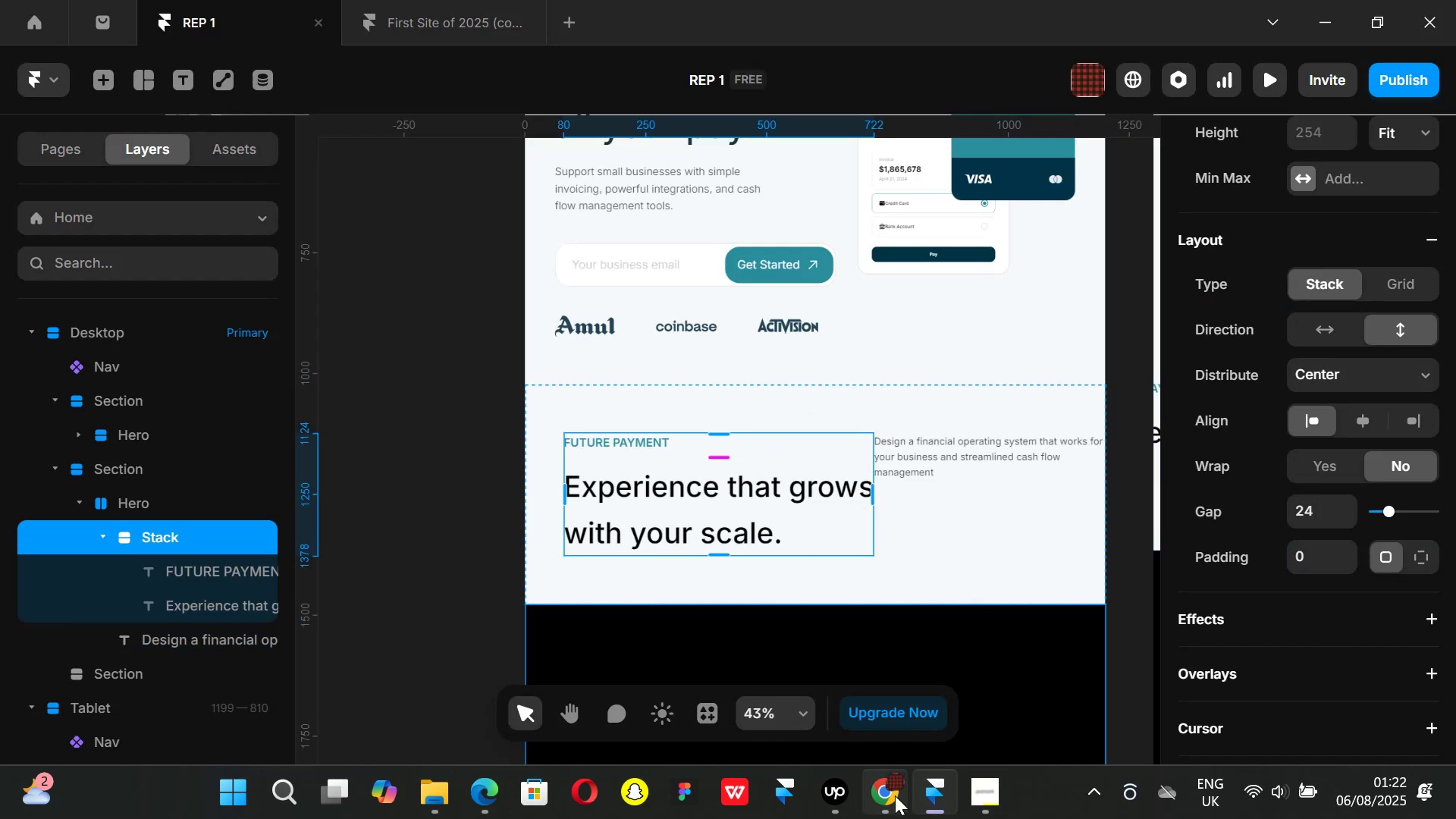 
left_click([895, 797])
 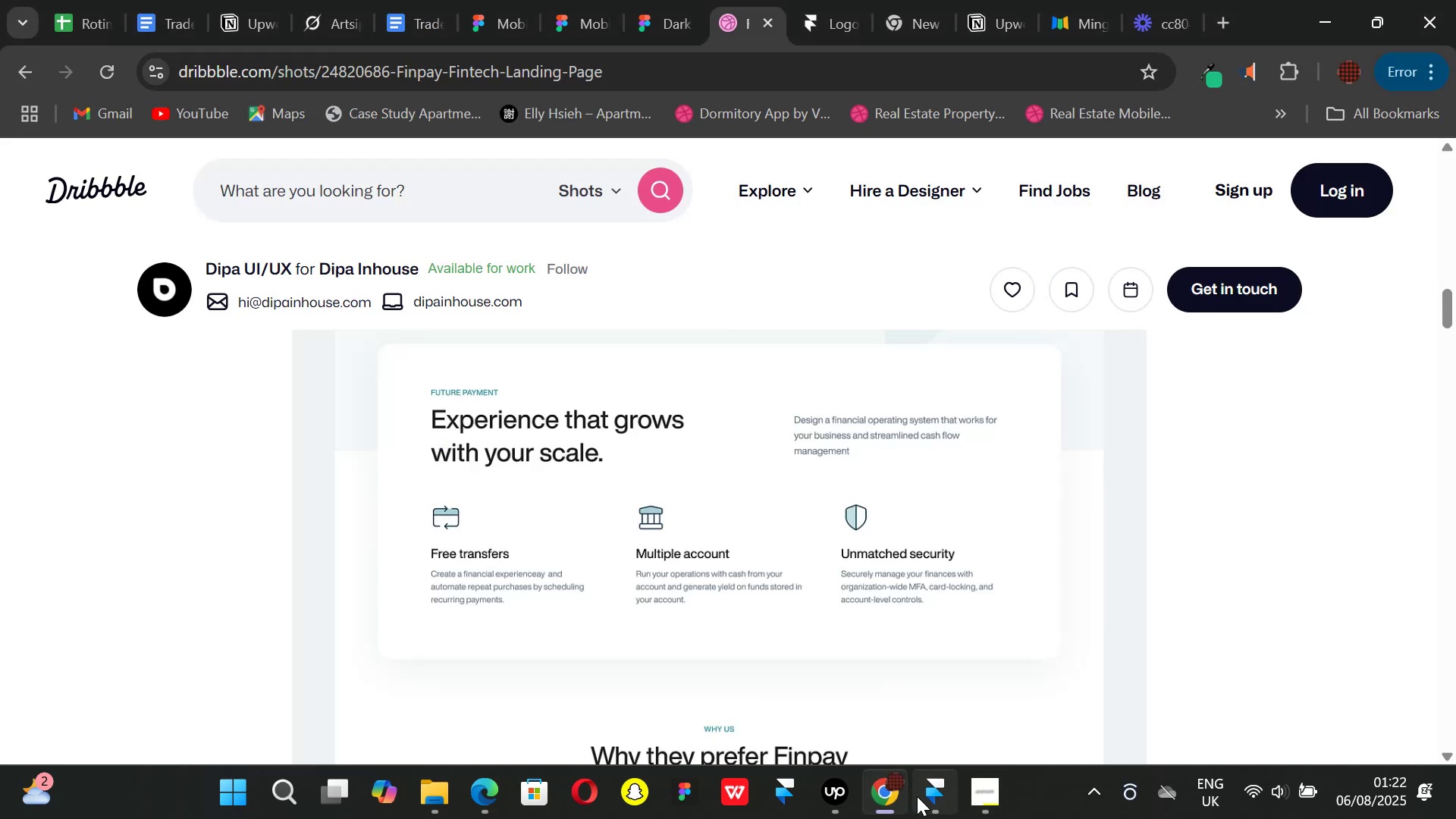 
left_click([917, 796])
 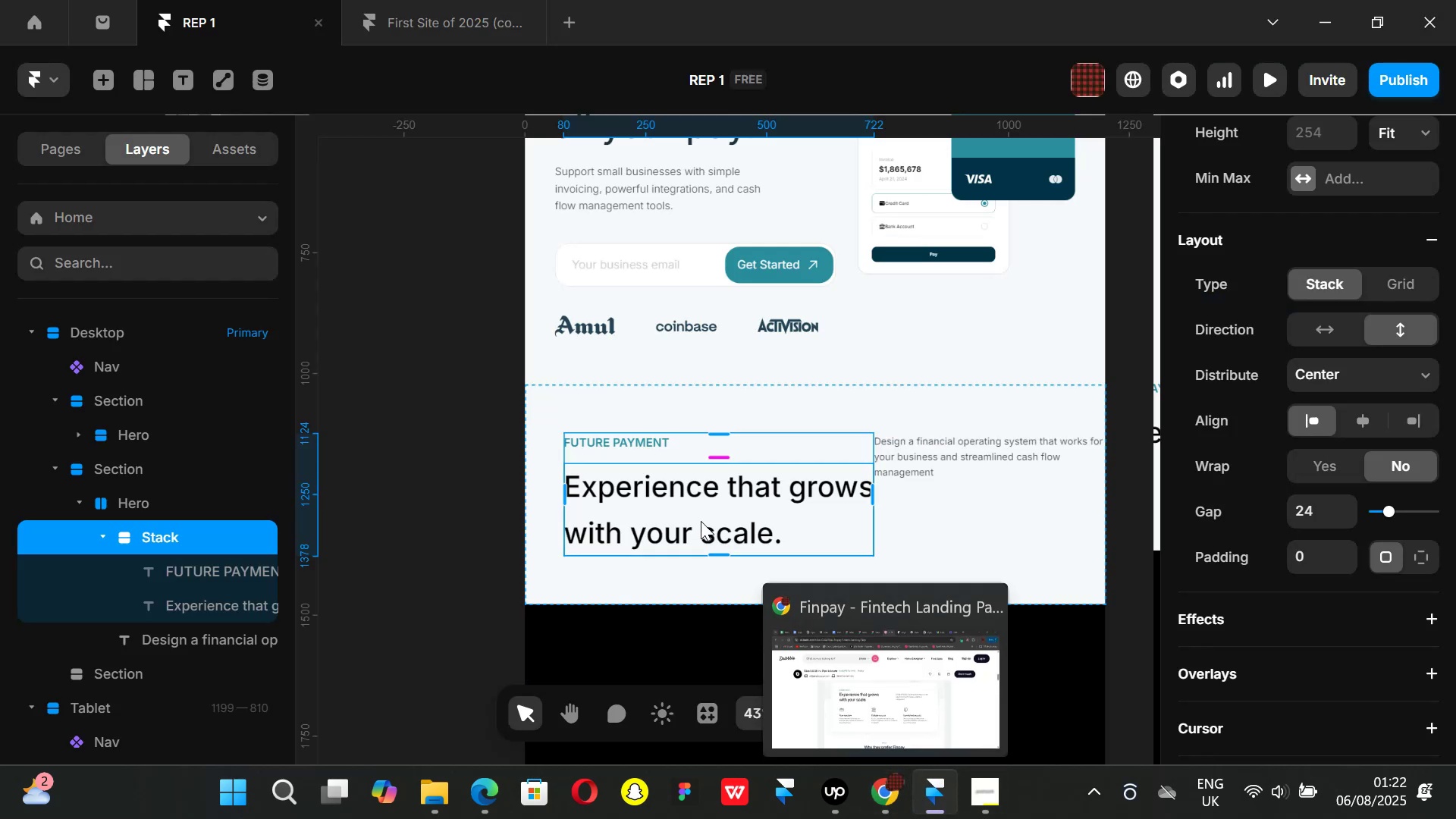 
left_click([685, 491])
 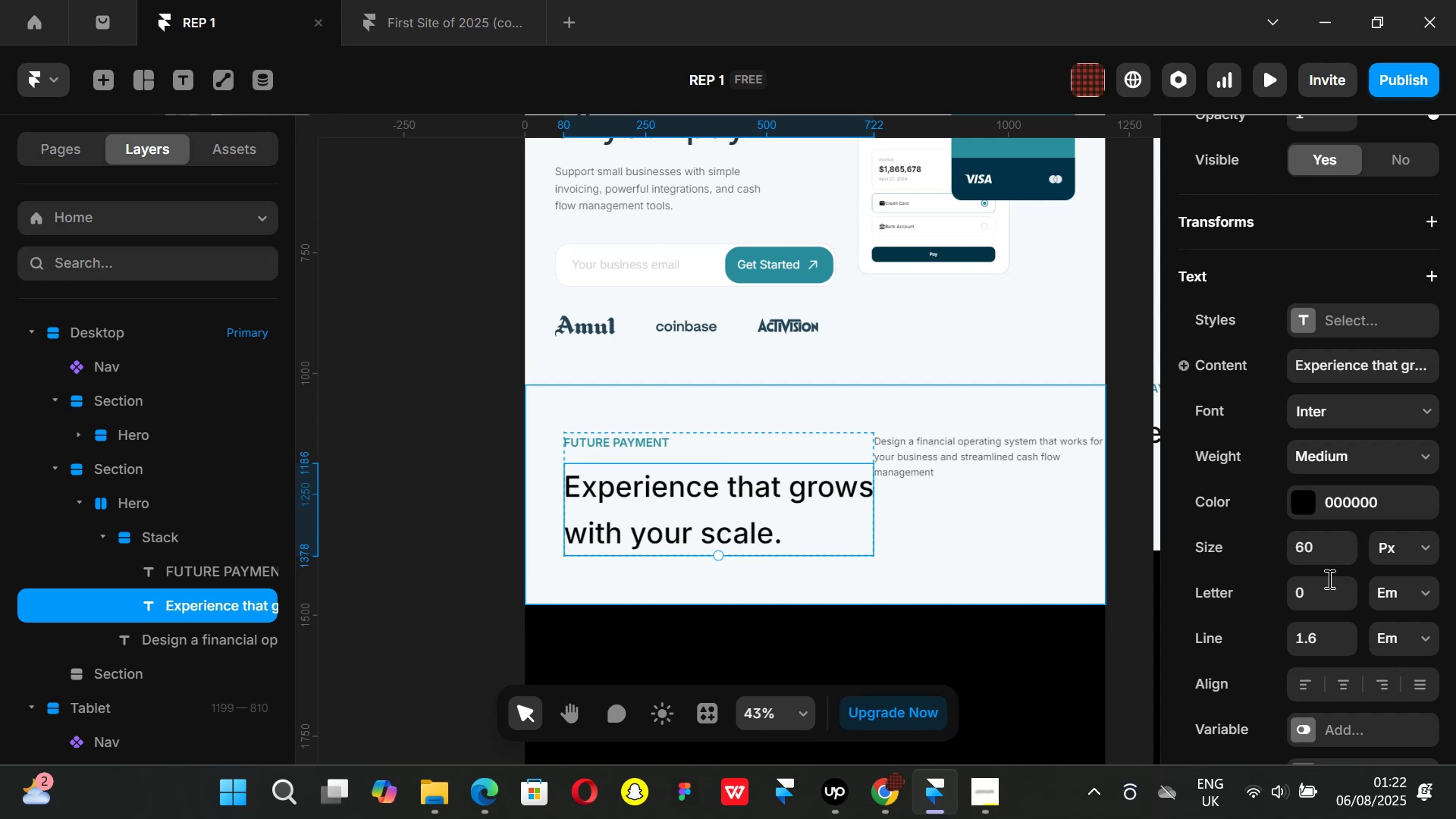 
left_click([1326, 541])
 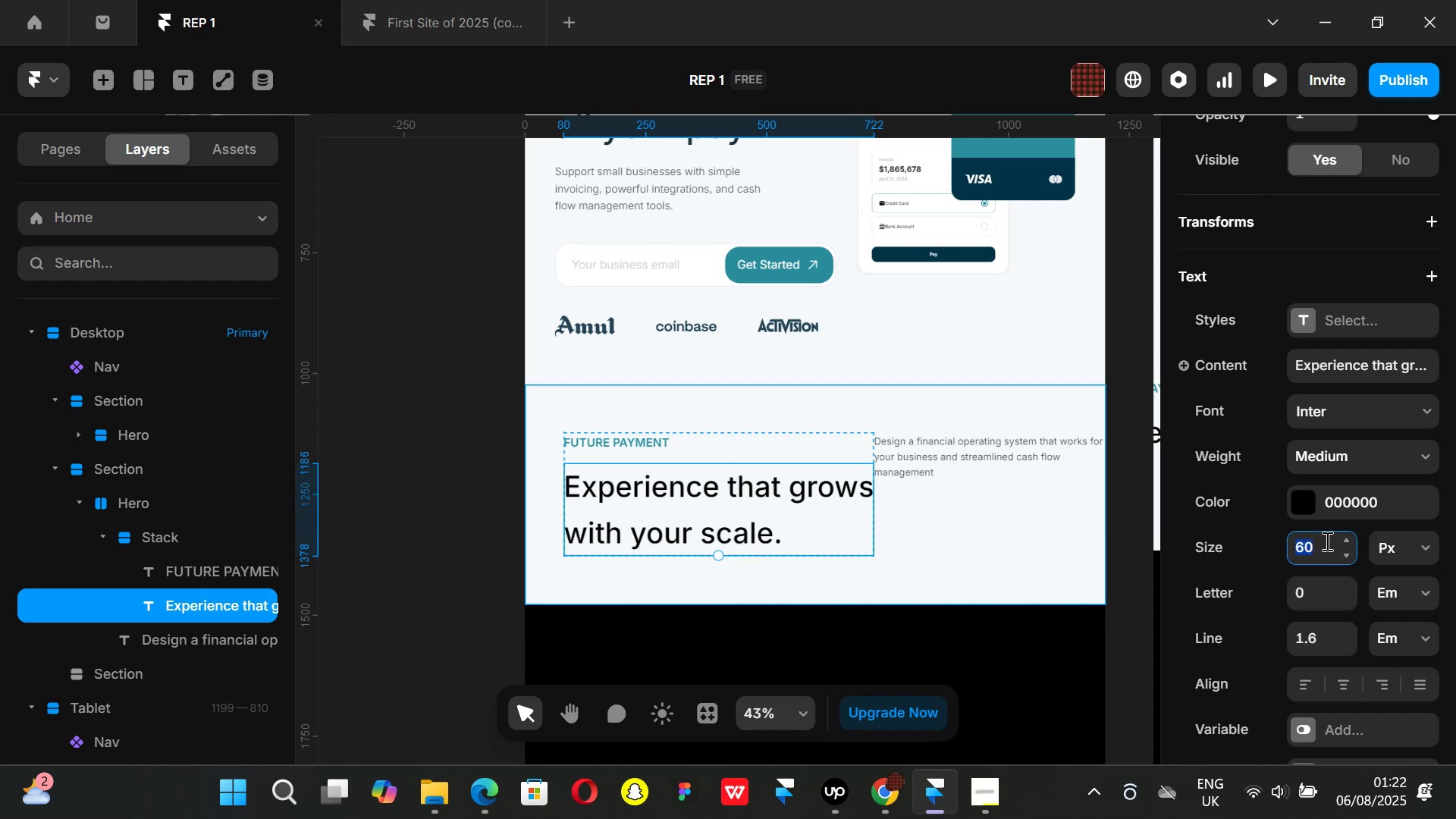 
type(50)
 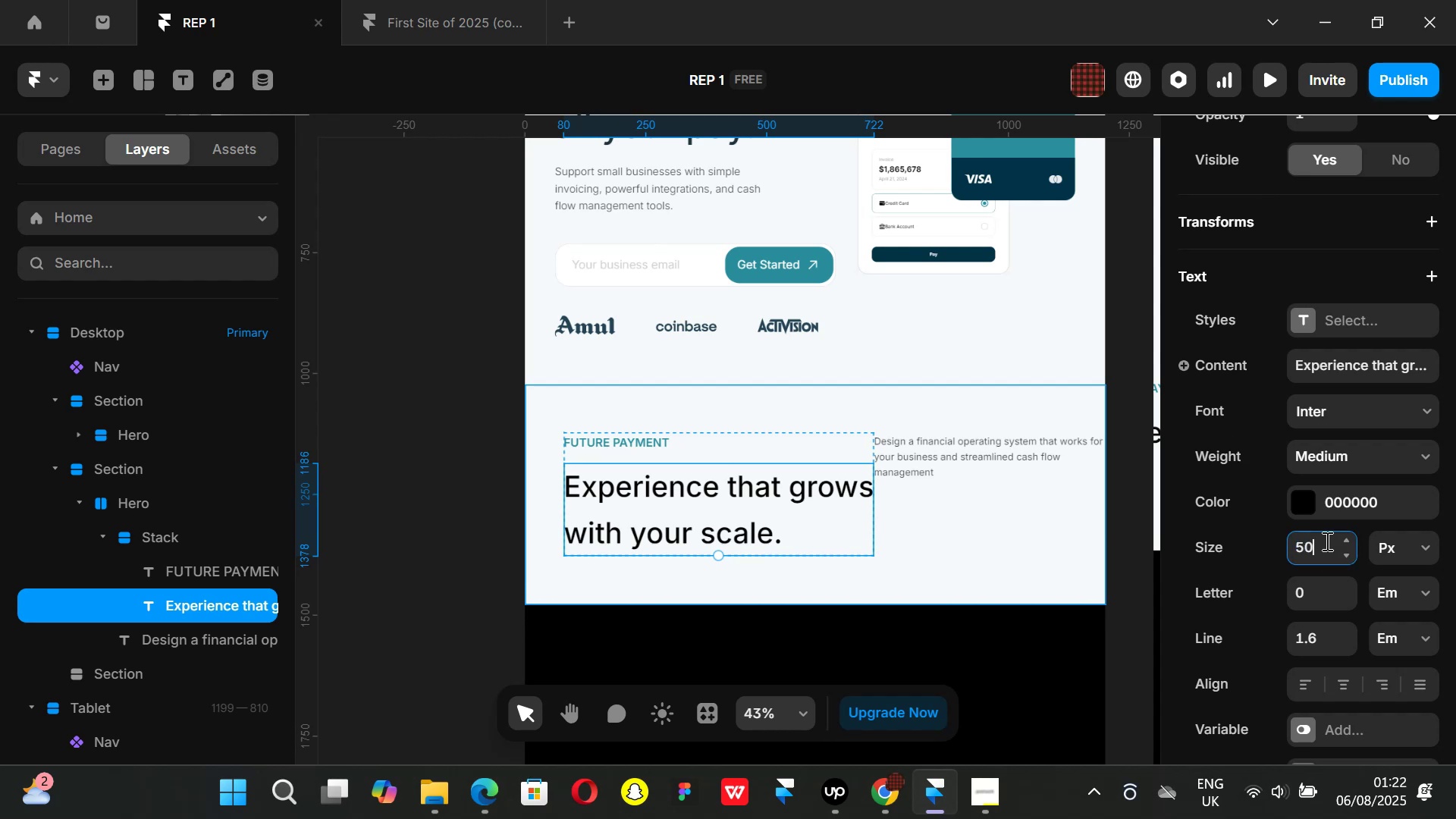 
key(Enter)
 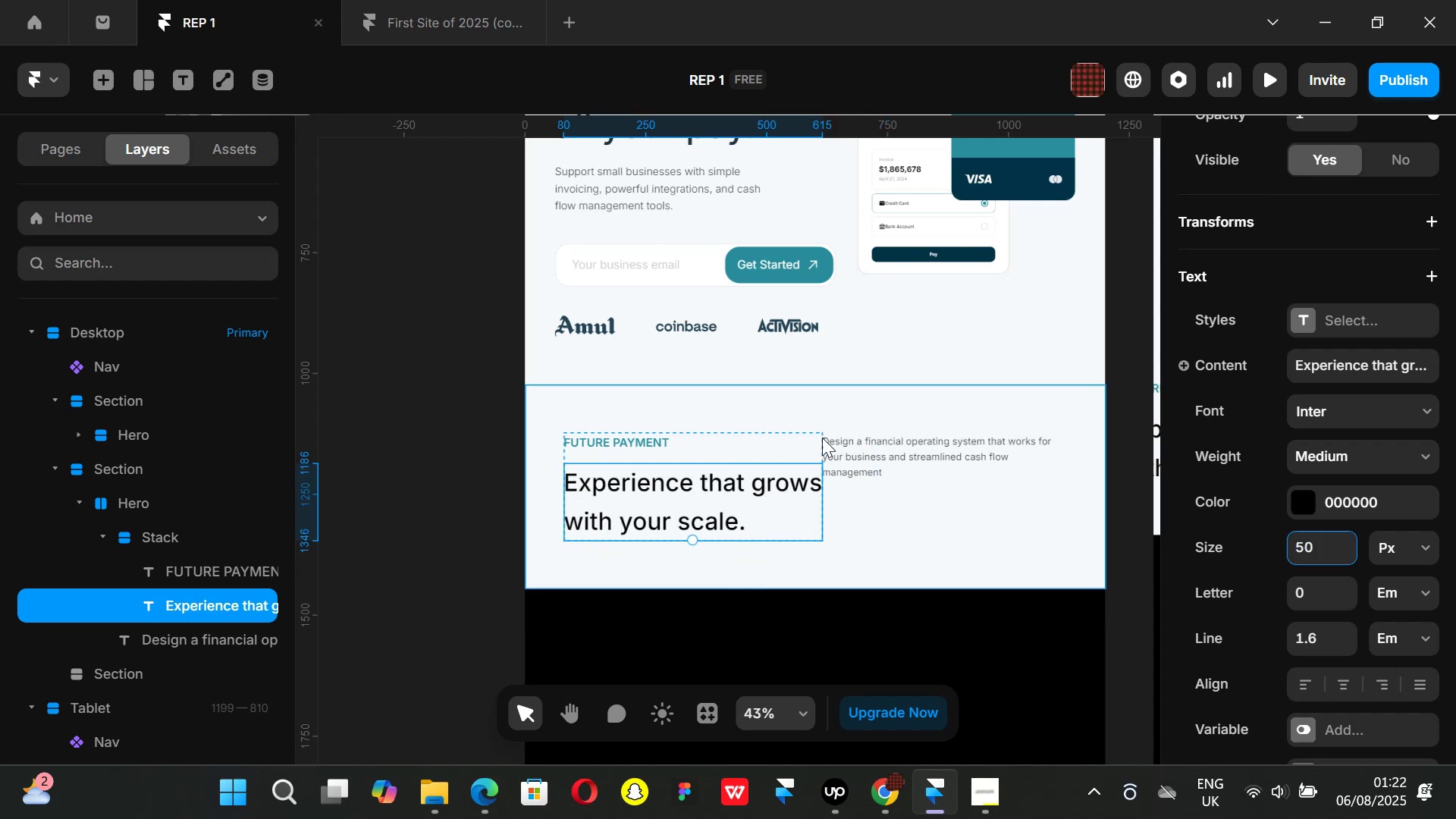 
left_click([780, 450])
 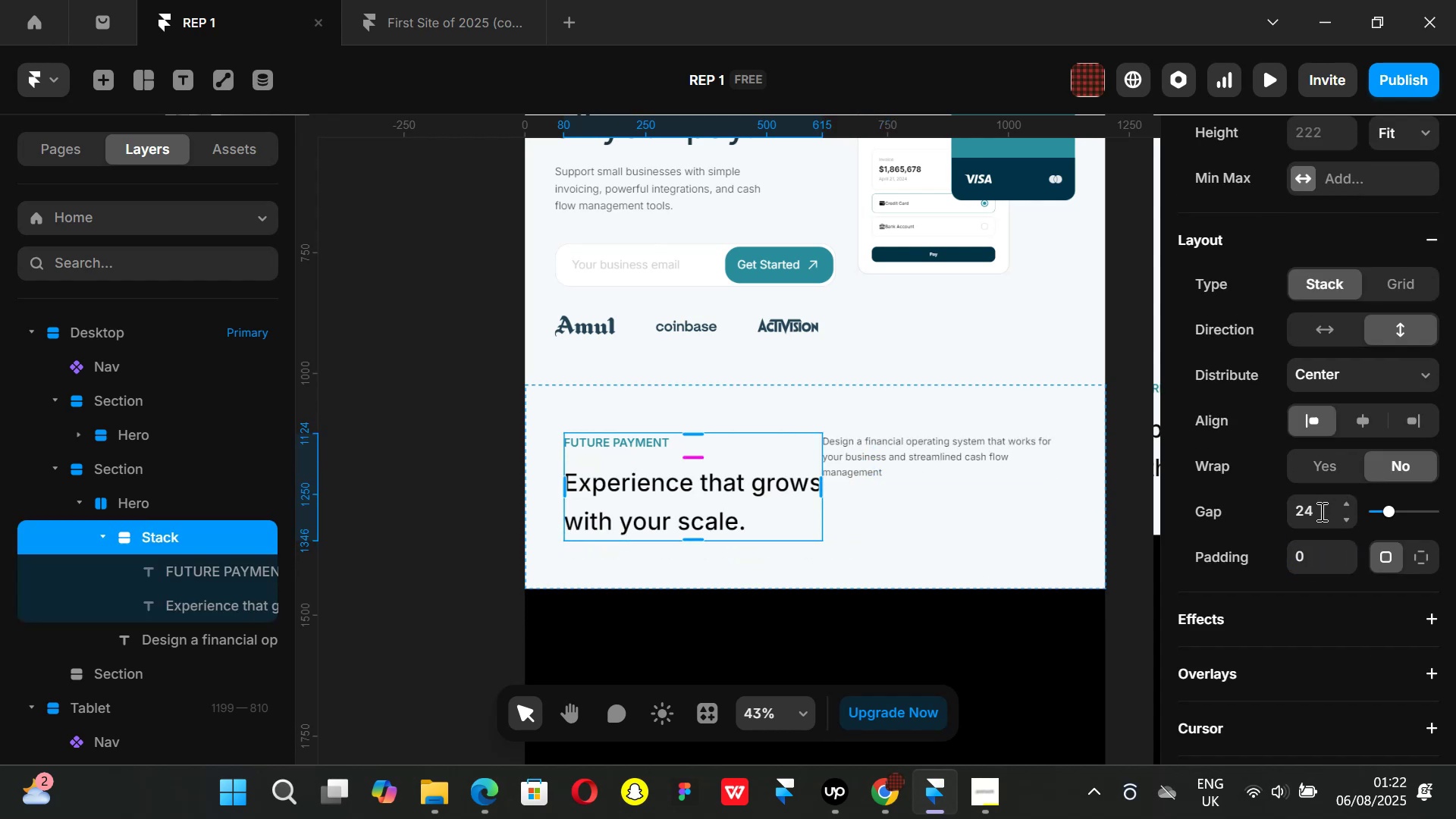 
left_click([1320, 511])
 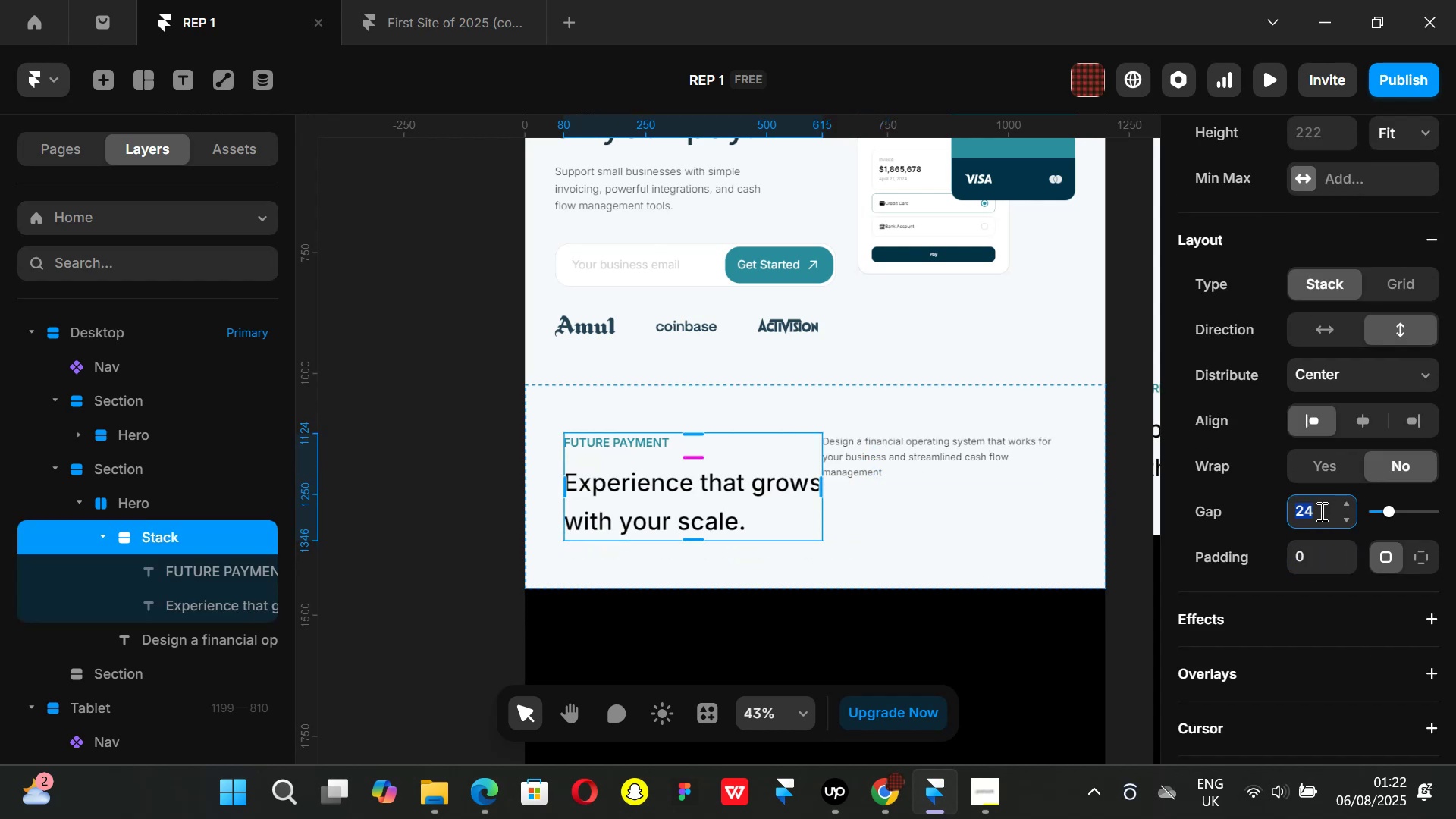 
type(16)
 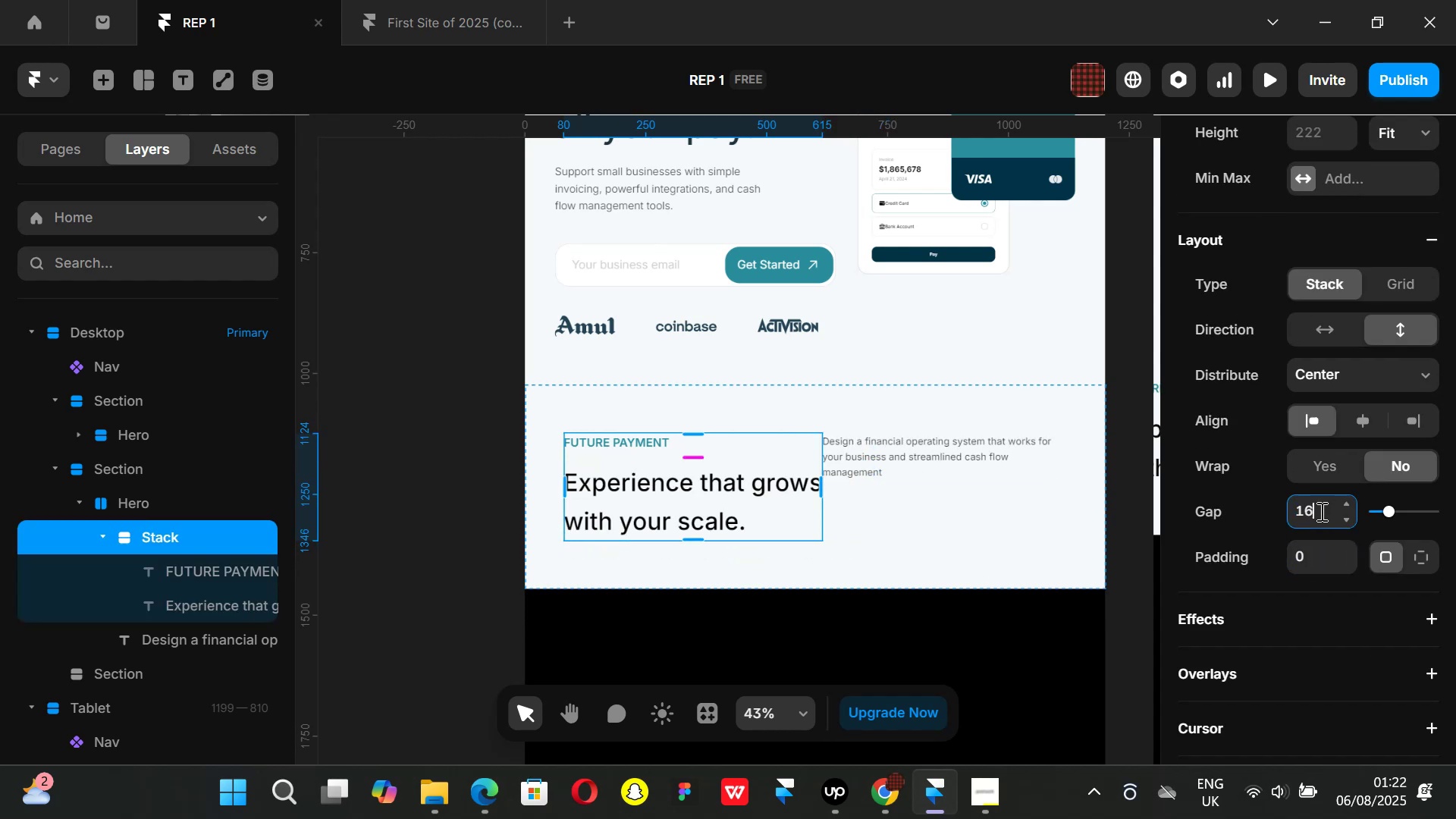 
key(Enter)
 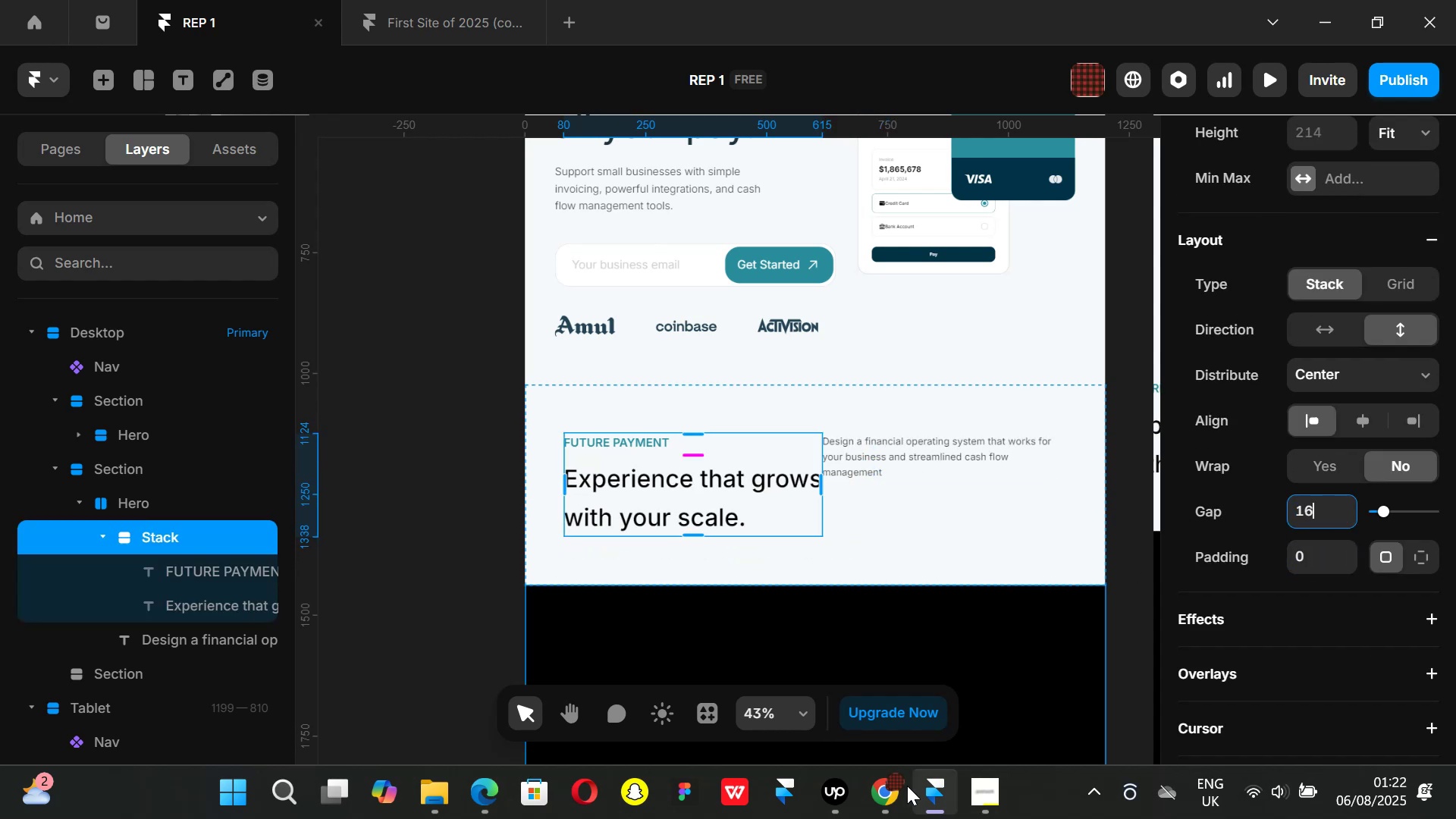 
left_click([900, 790])
 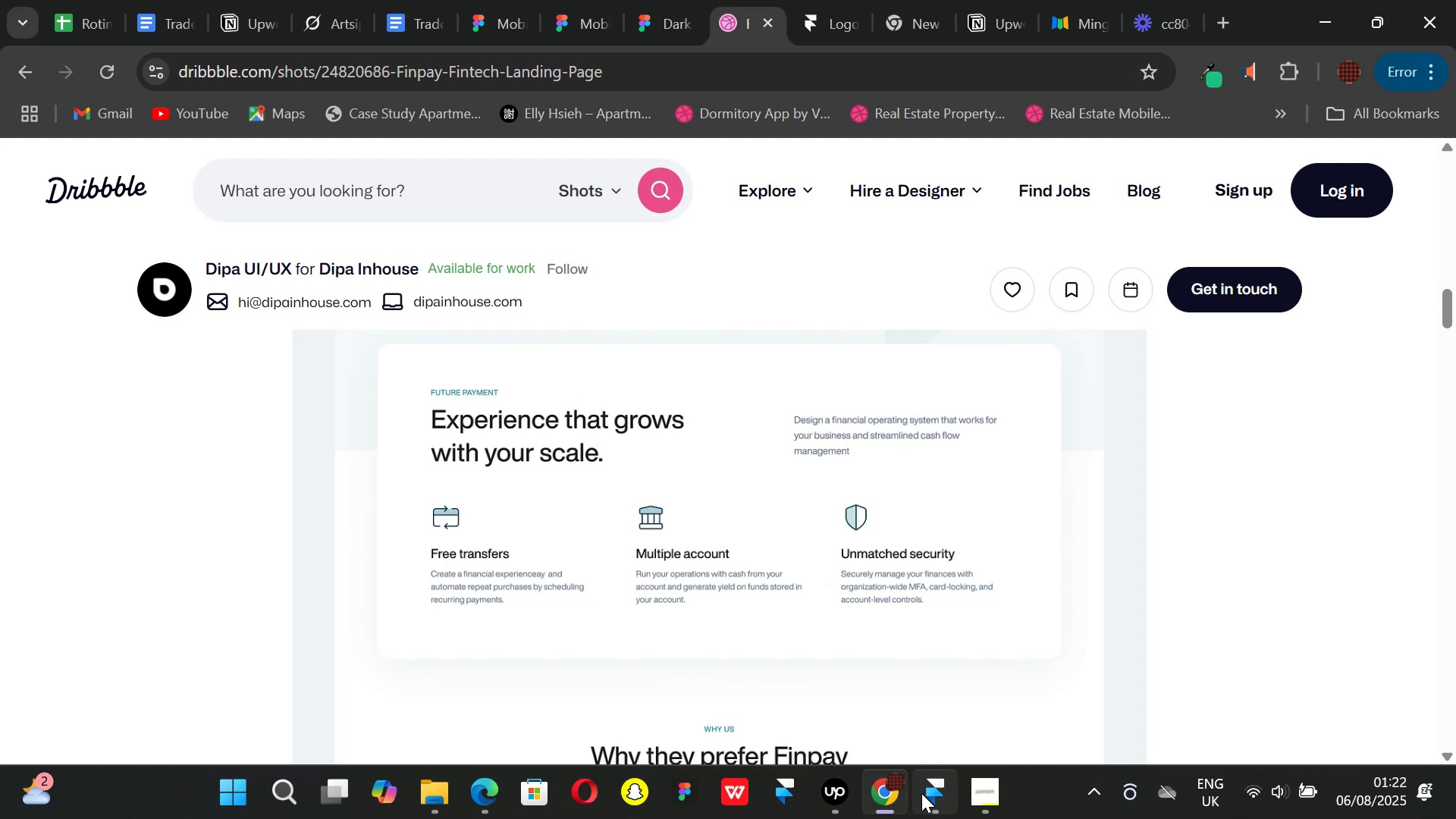 
left_click([921, 793])
 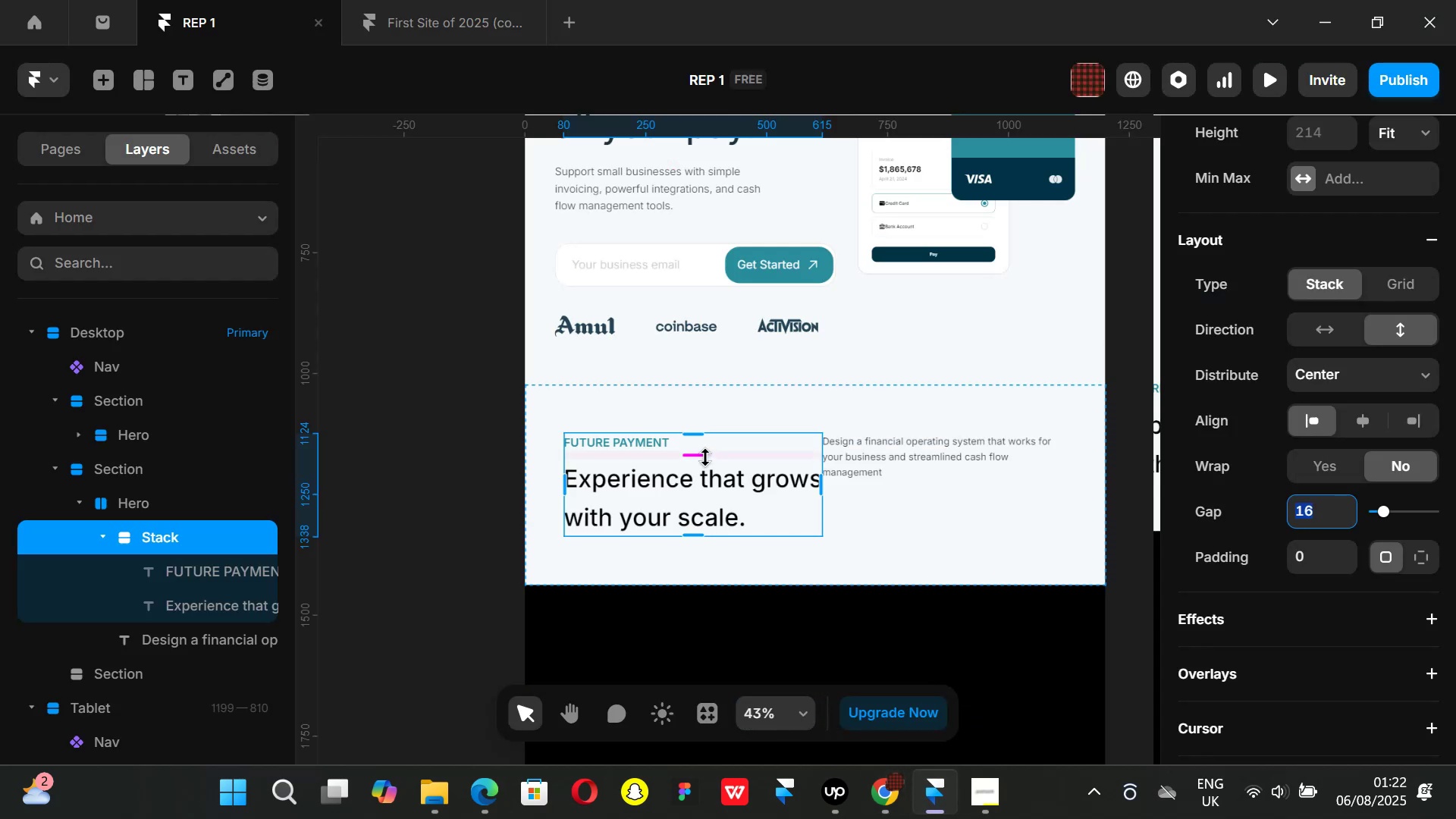 
hold_key(key=ControlLeft, duration=0.55)
scroll: coordinate [705, 457], scroll_direction: down, amount: 1.0
 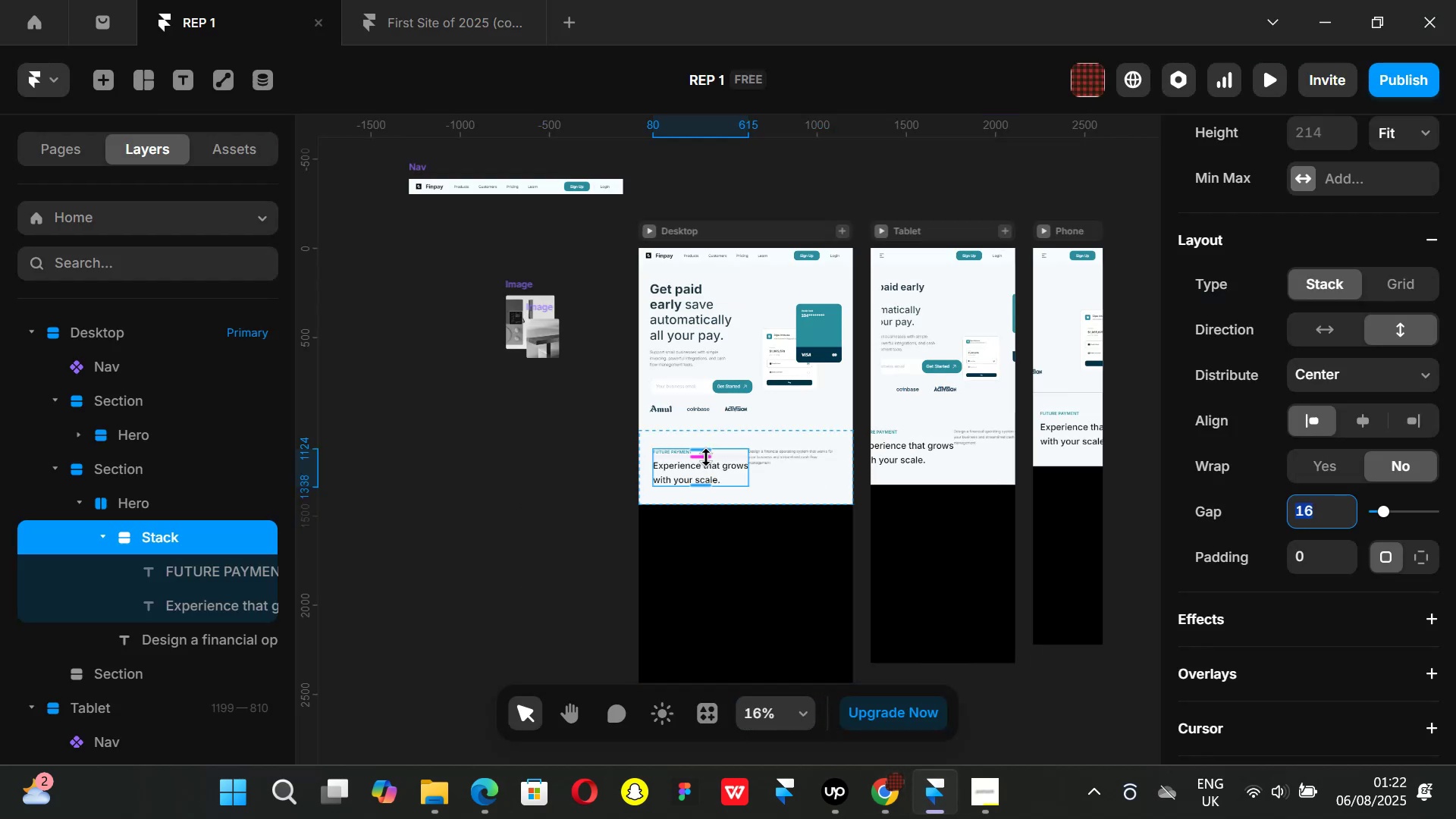 
hold_key(key=ControlLeft, duration=0.53)
scroll: coordinate [709, 459], scroll_direction: up, amount: 2.0
 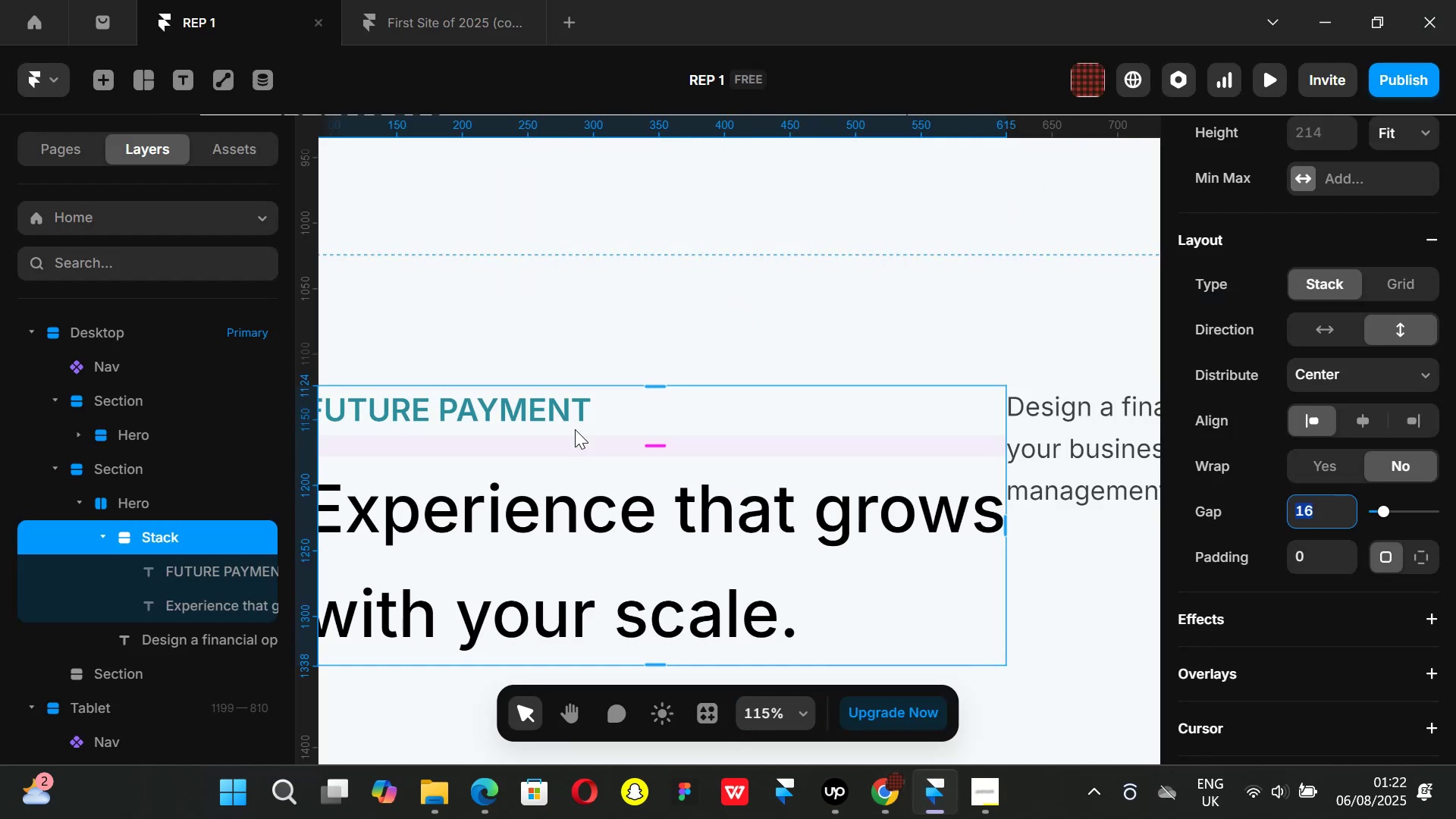 
hold_key(key=ControlLeft, duration=0.52)
scroll: coordinate [611, 431], scroll_direction: down, amount: 1.0
 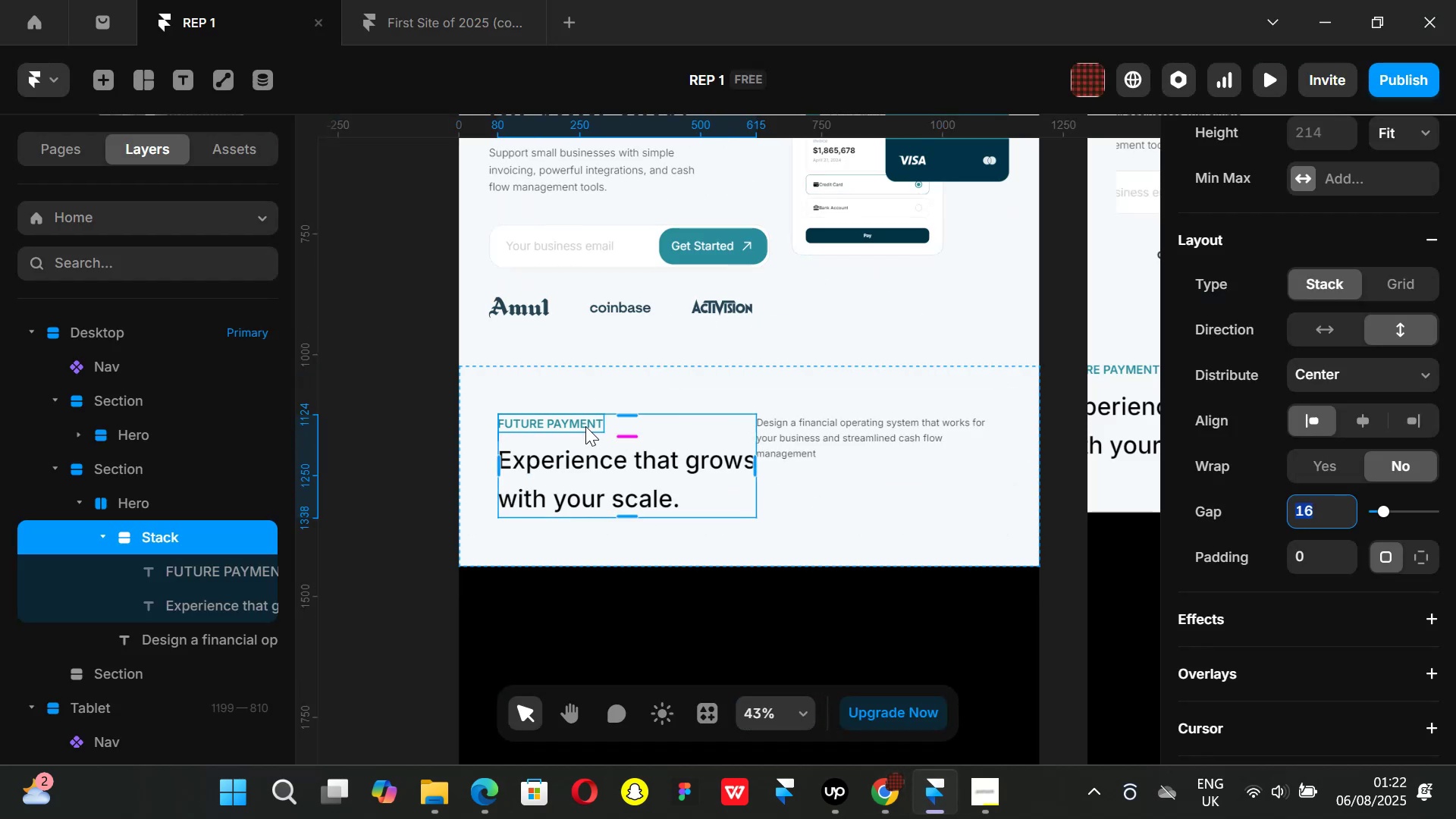 
left_click([585, 426])
 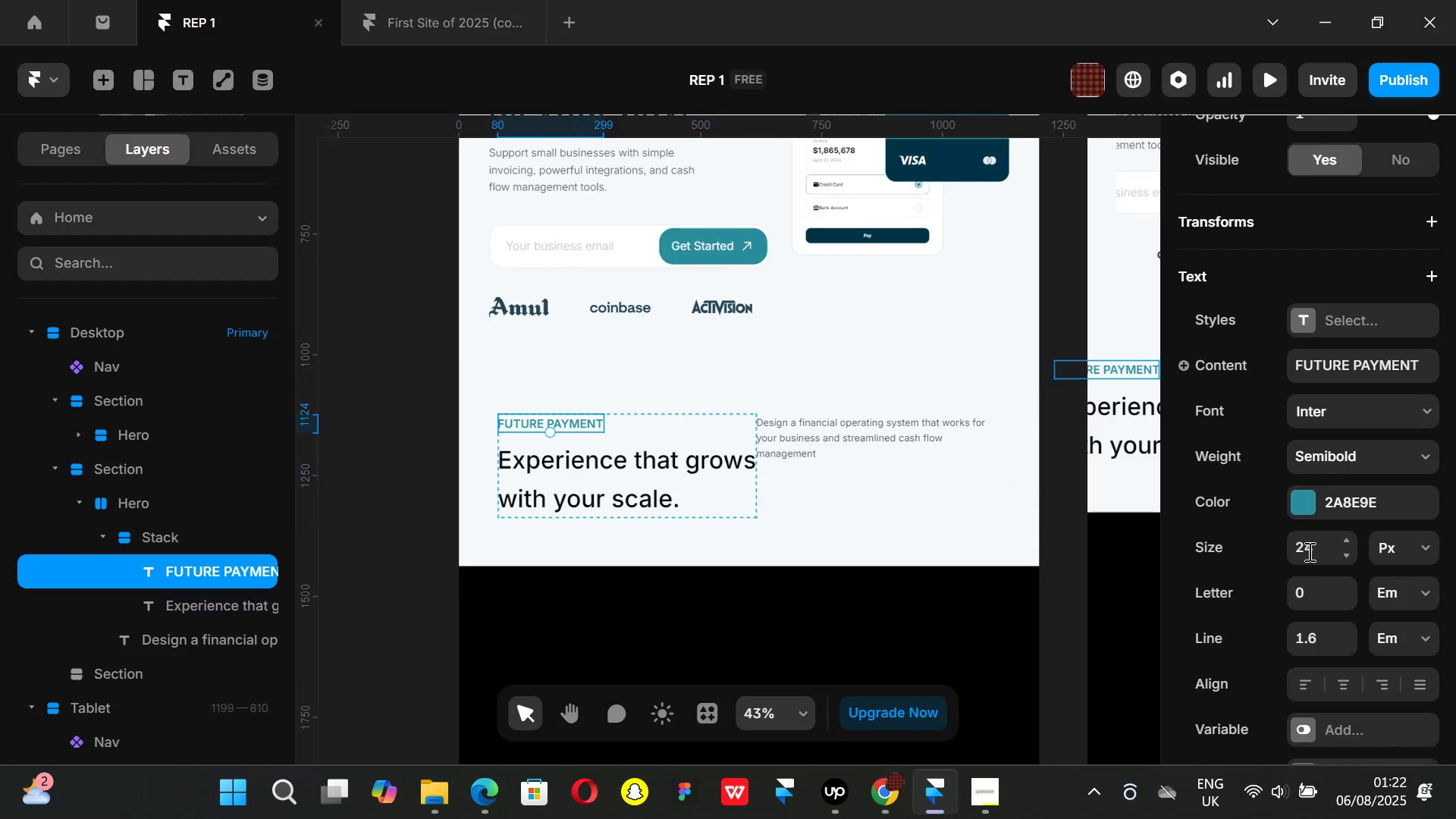 
left_click([1313, 548])
 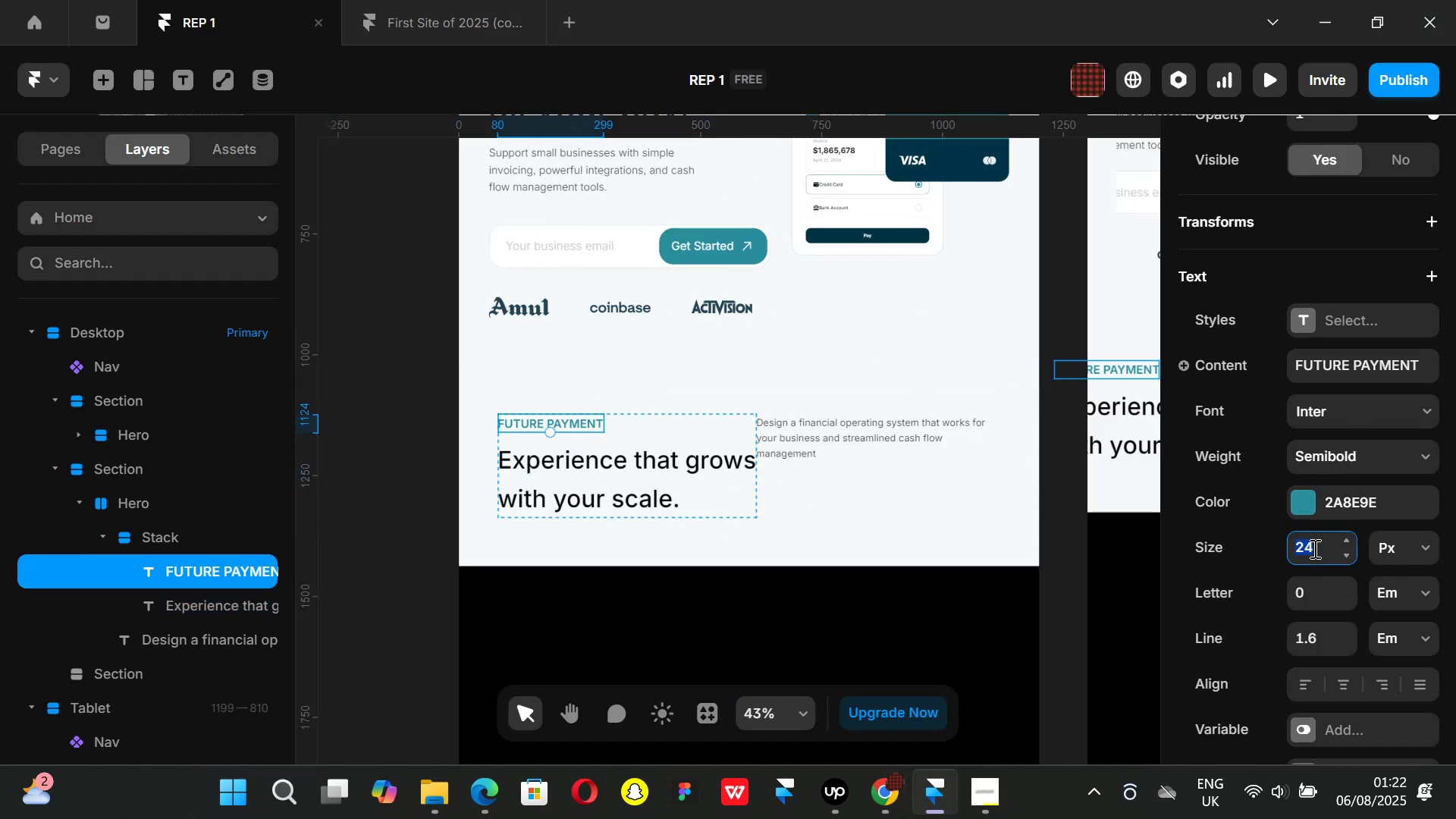 
type(20)
 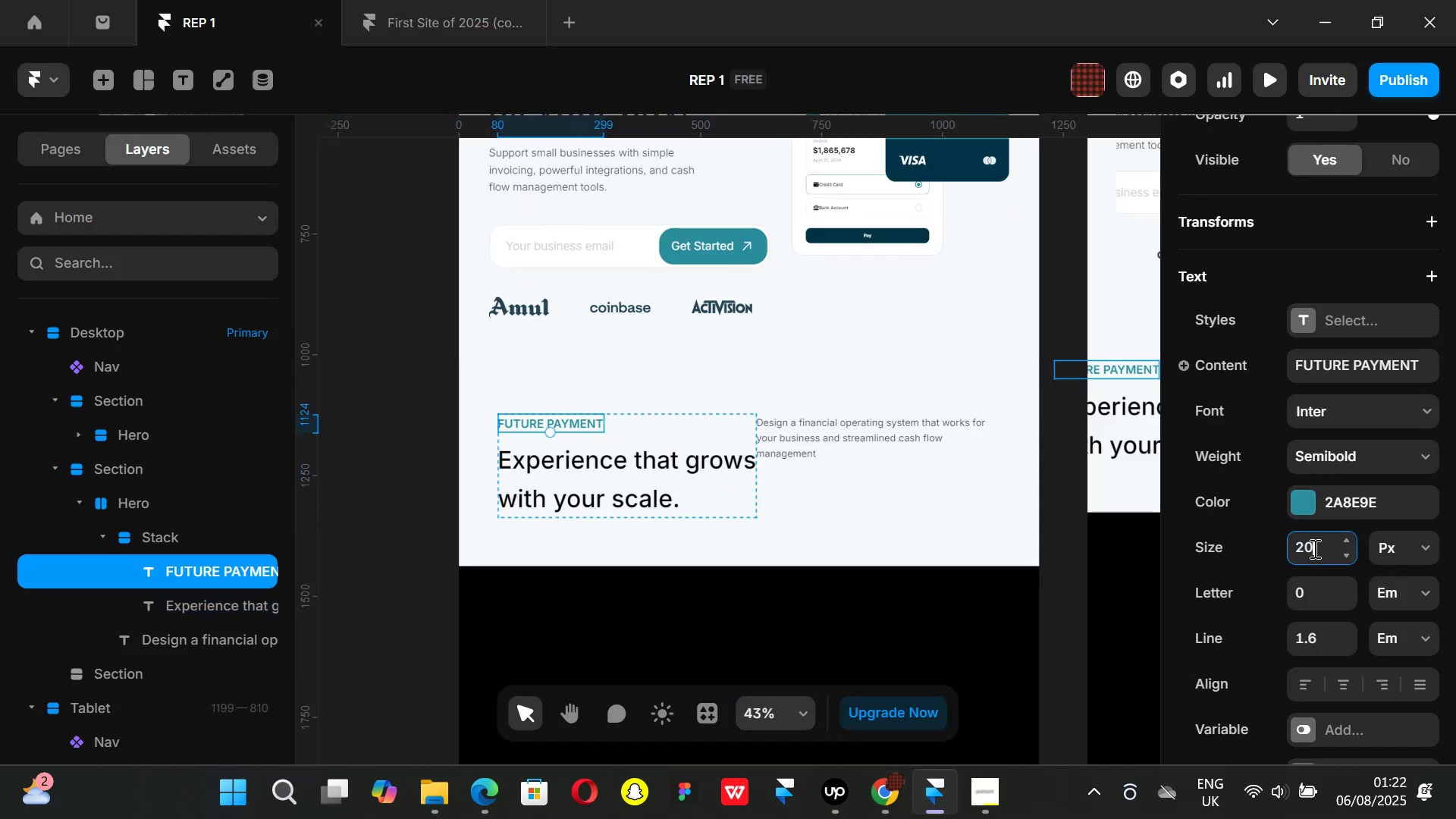 
key(Enter)
 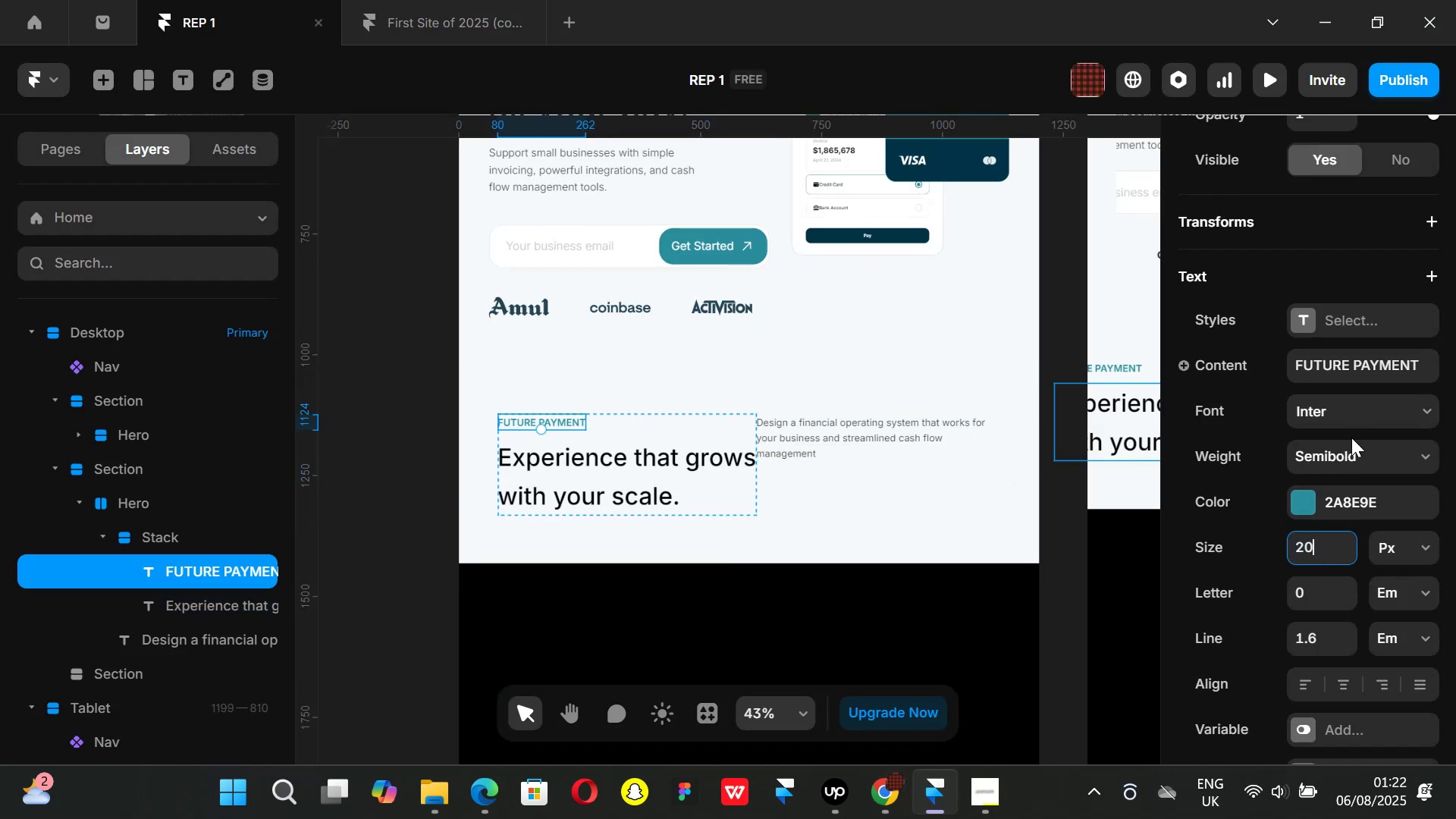 
left_click([1420, 457])
 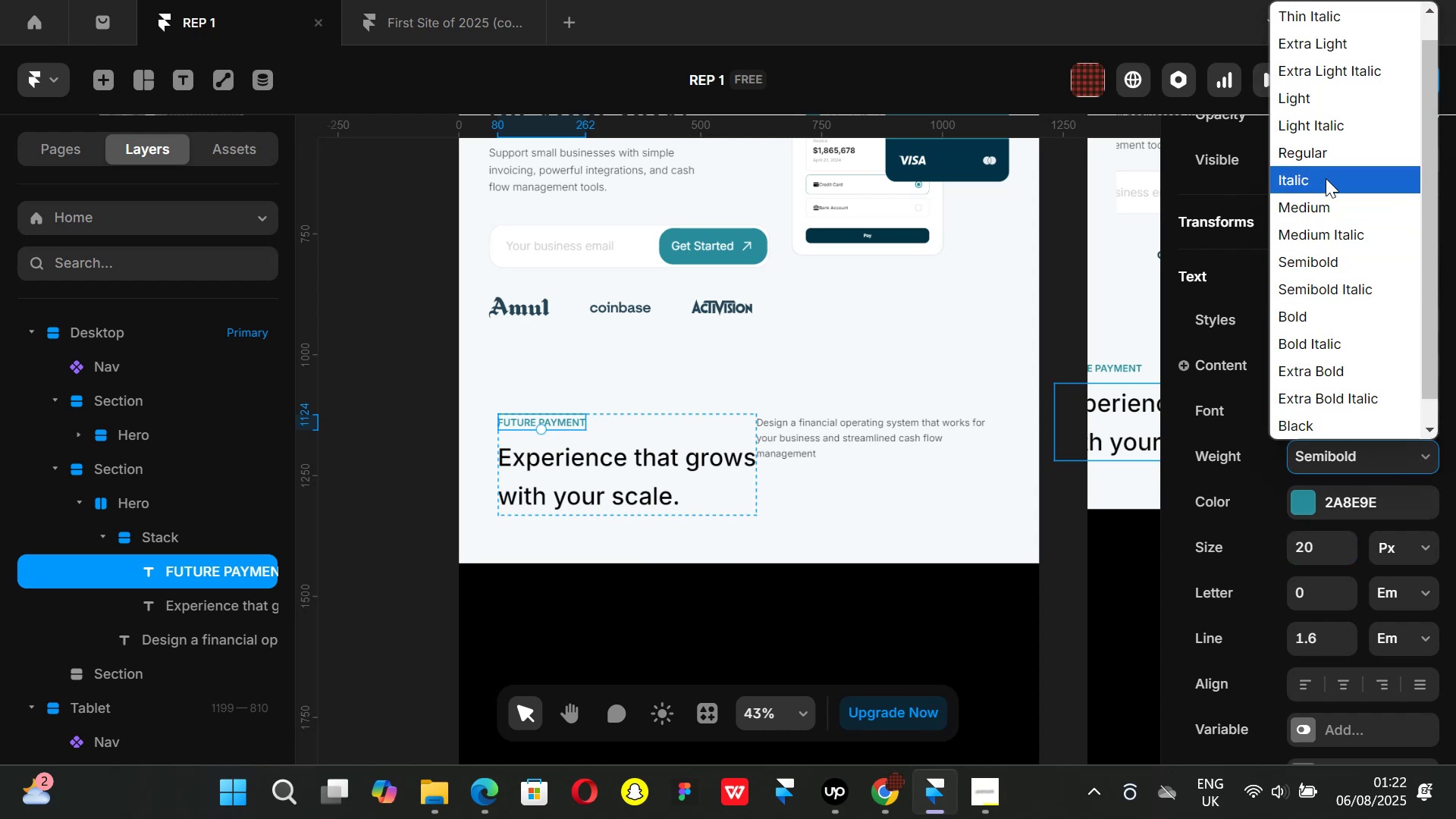 
left_click([1323, 202])
 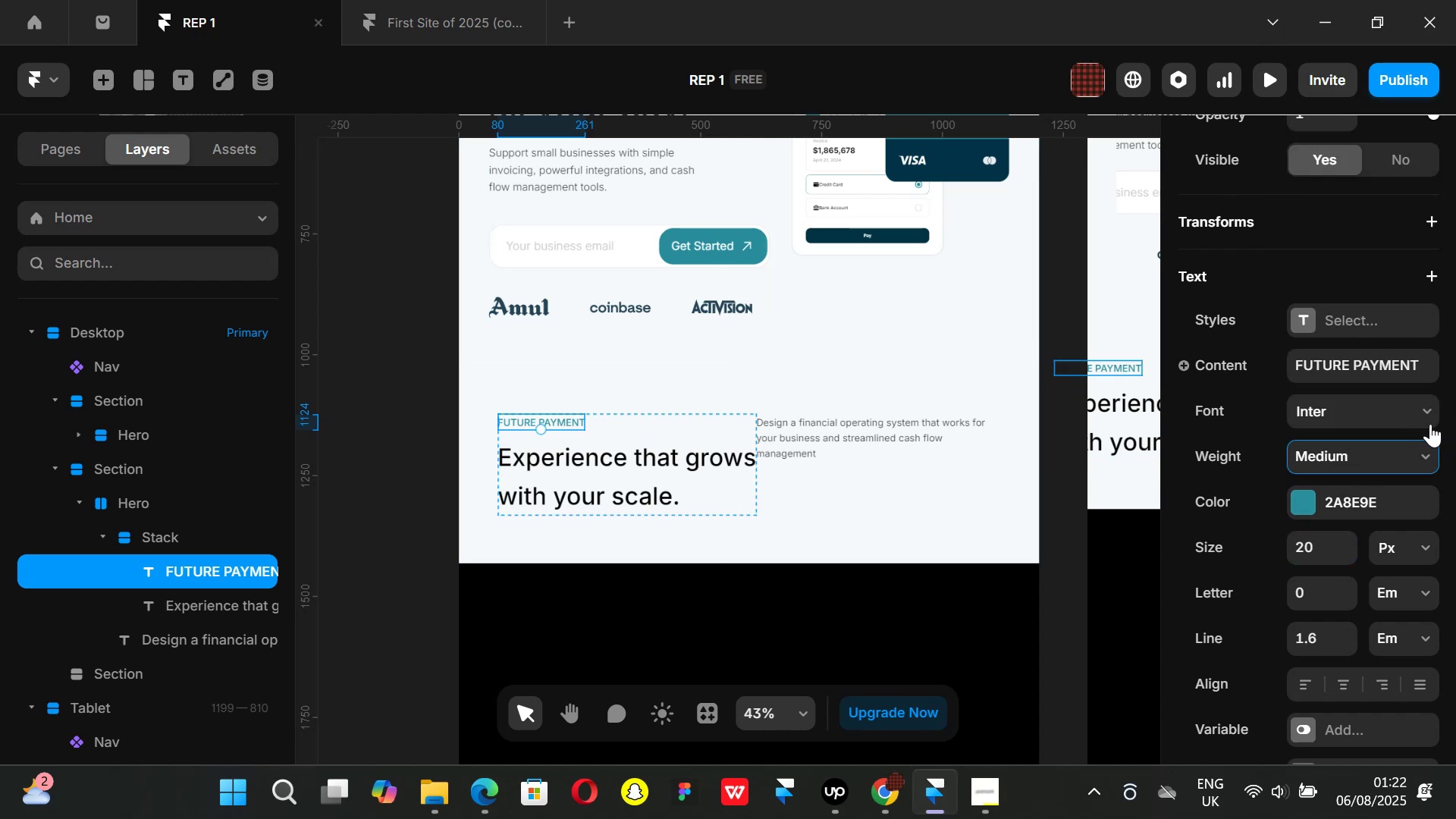 
left_click([1433, 457])
 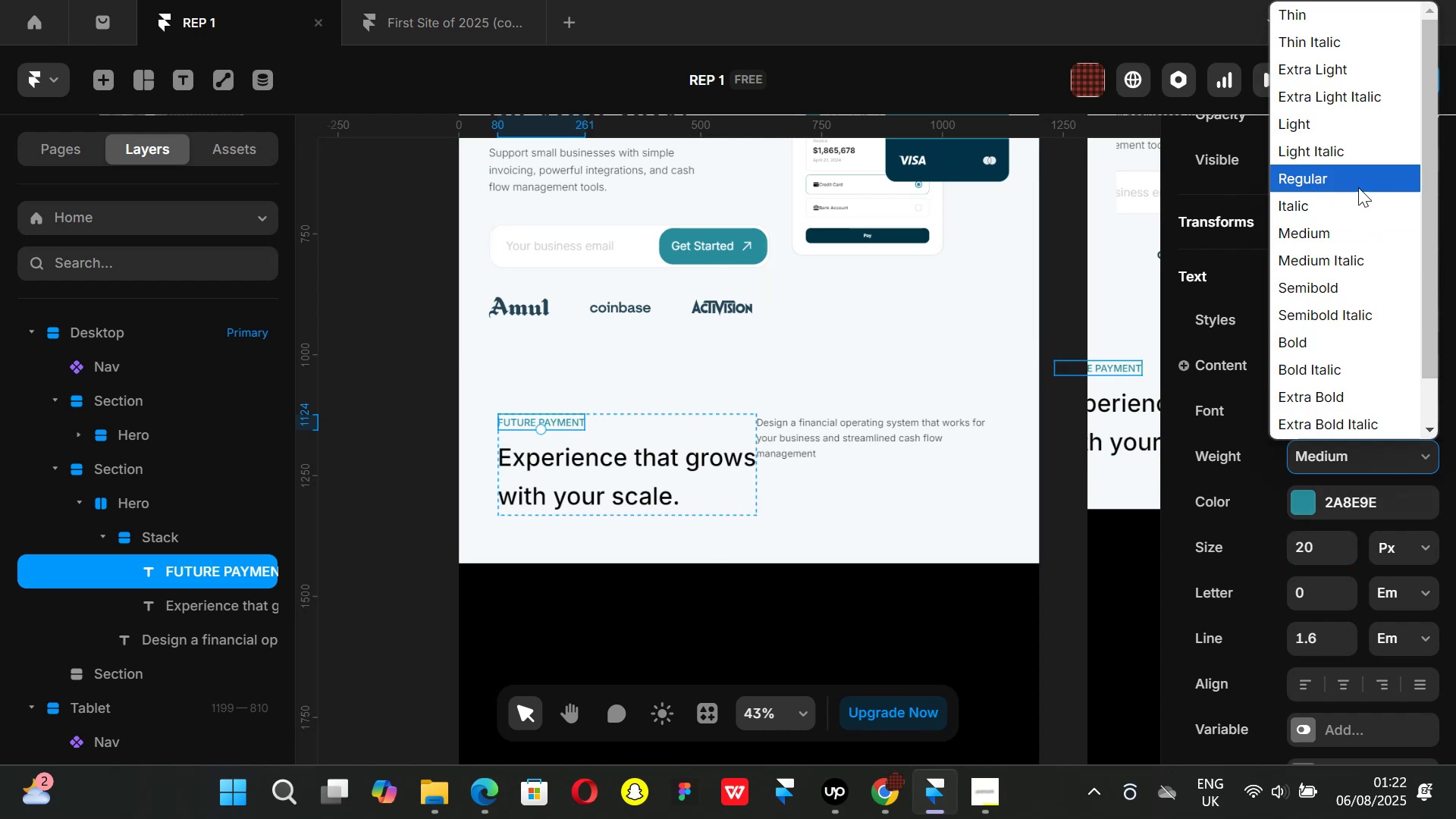 
left_click([1356, 181])
 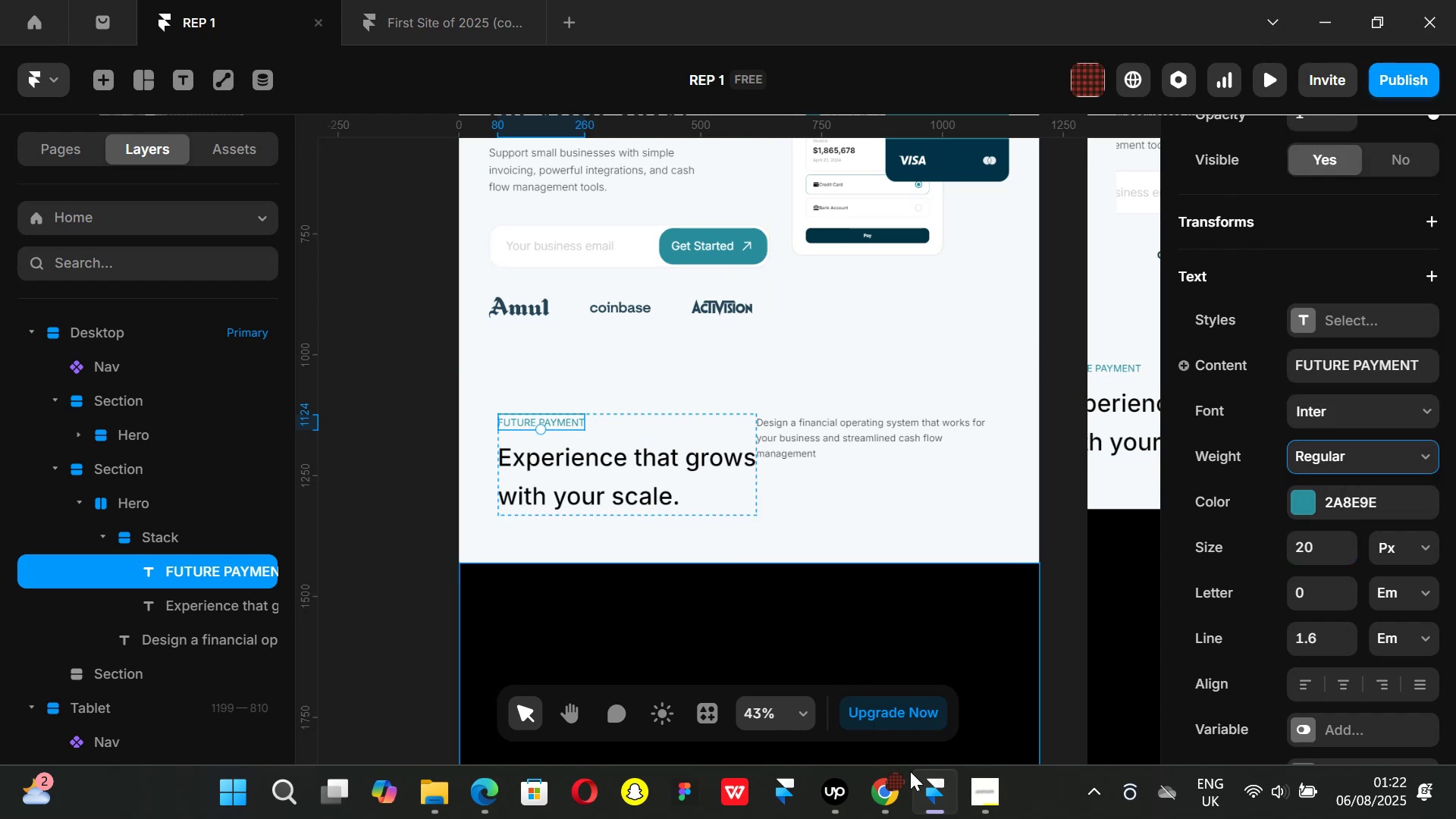 
left_click([905, 806])
 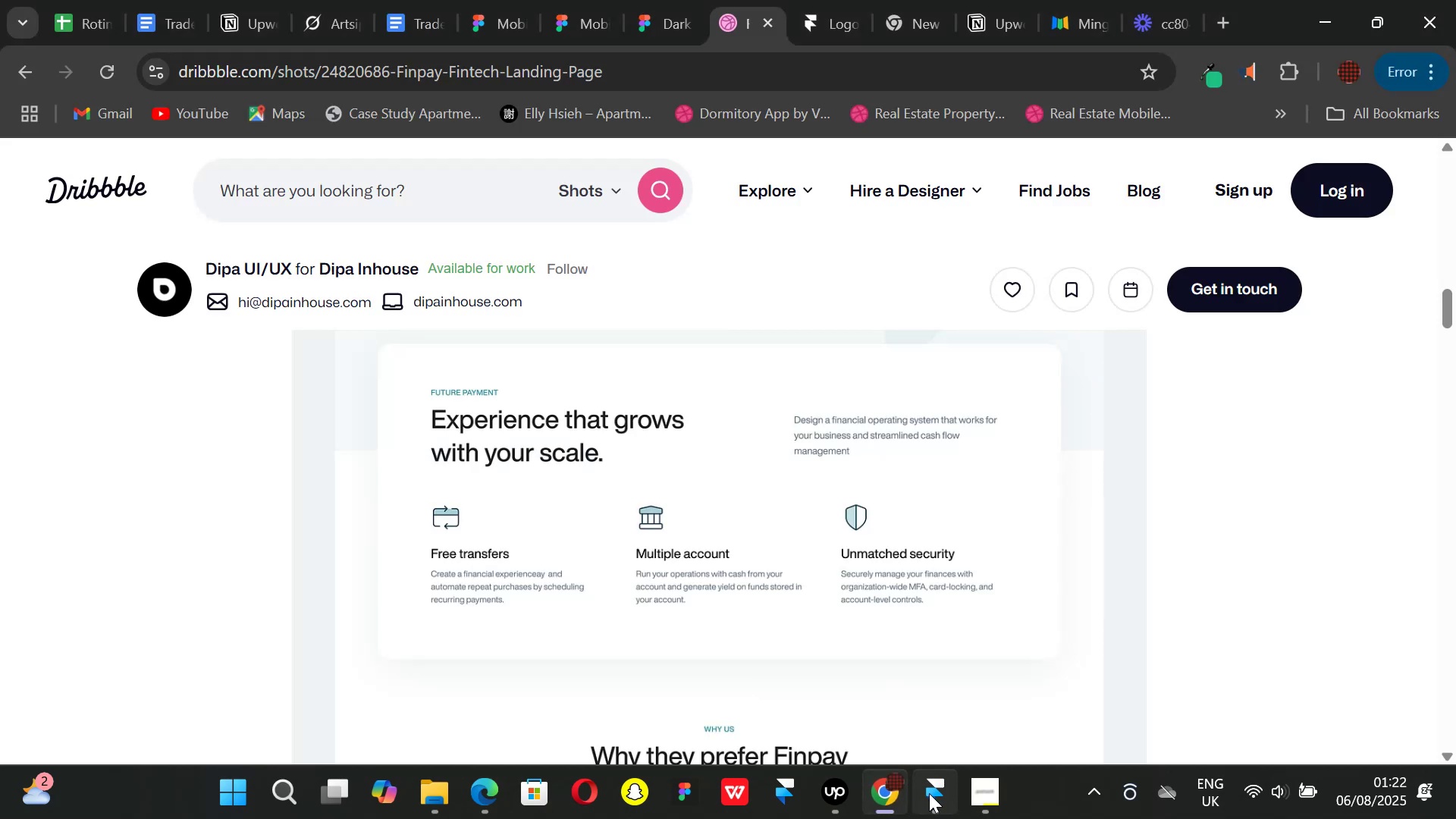 
left_click_drag(start_coordinate=[929, 793], to_coordinate=[930, 789])
 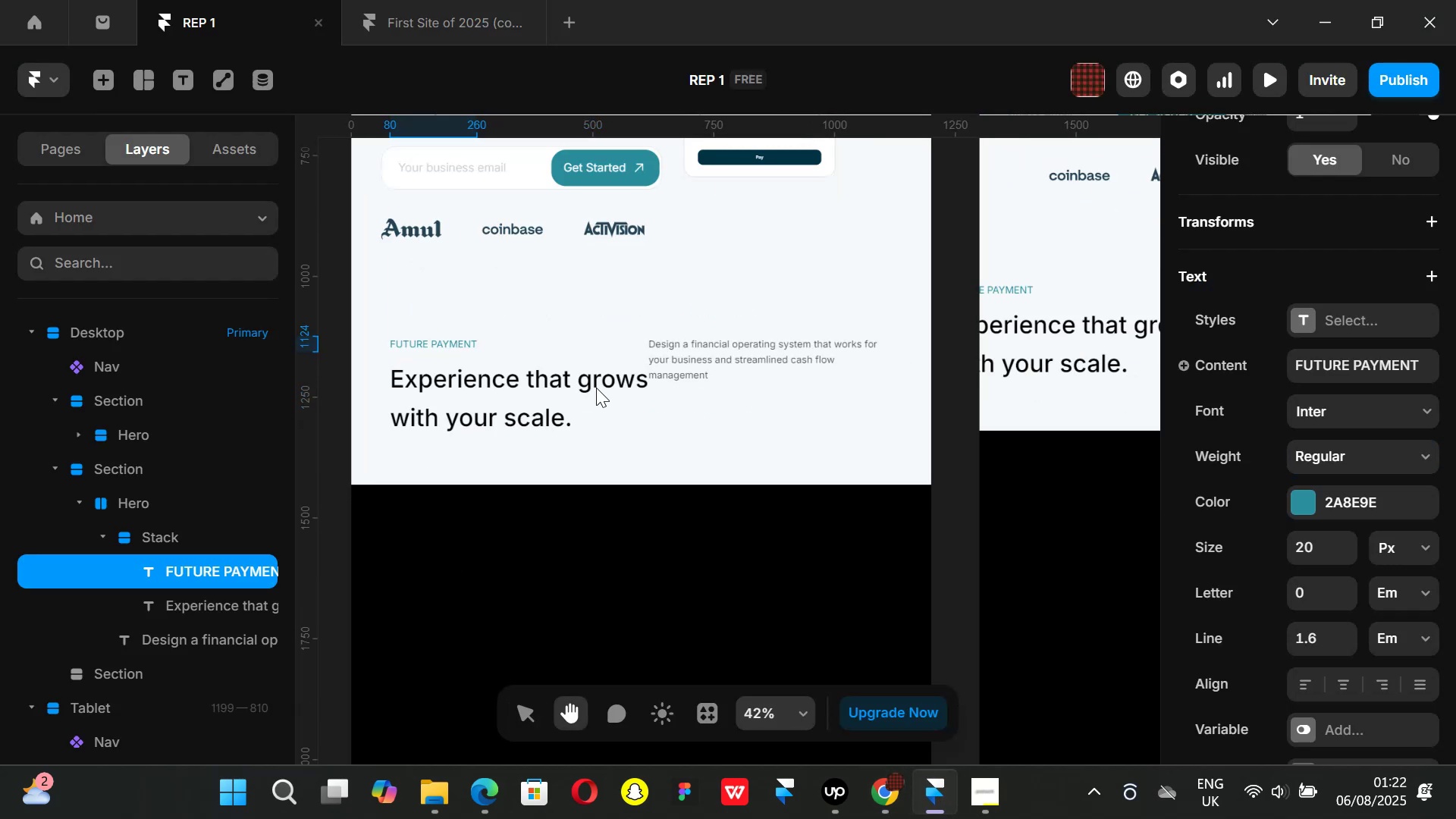 
left_click([581, 355])
 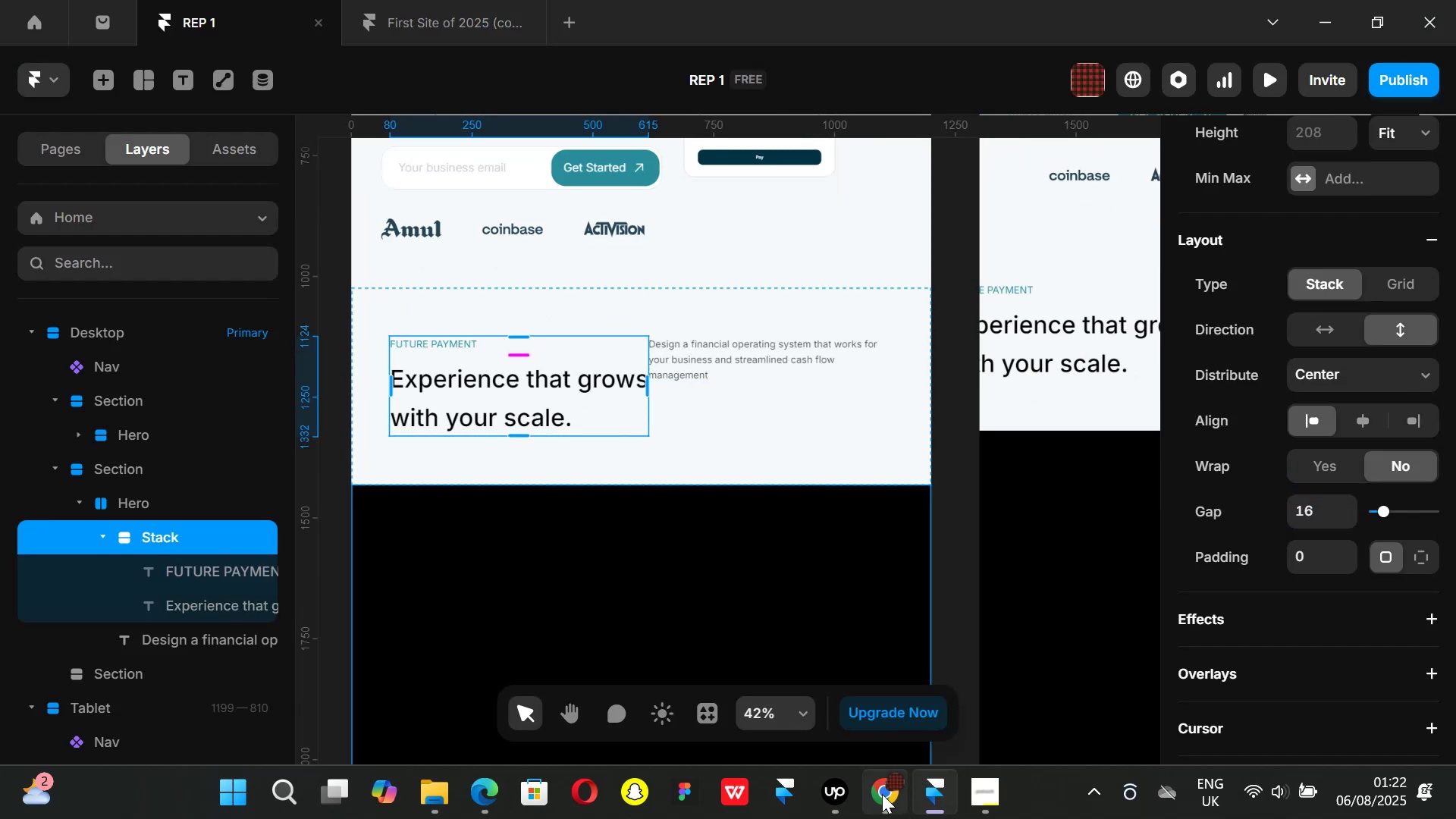 
left_click([888, 793])
 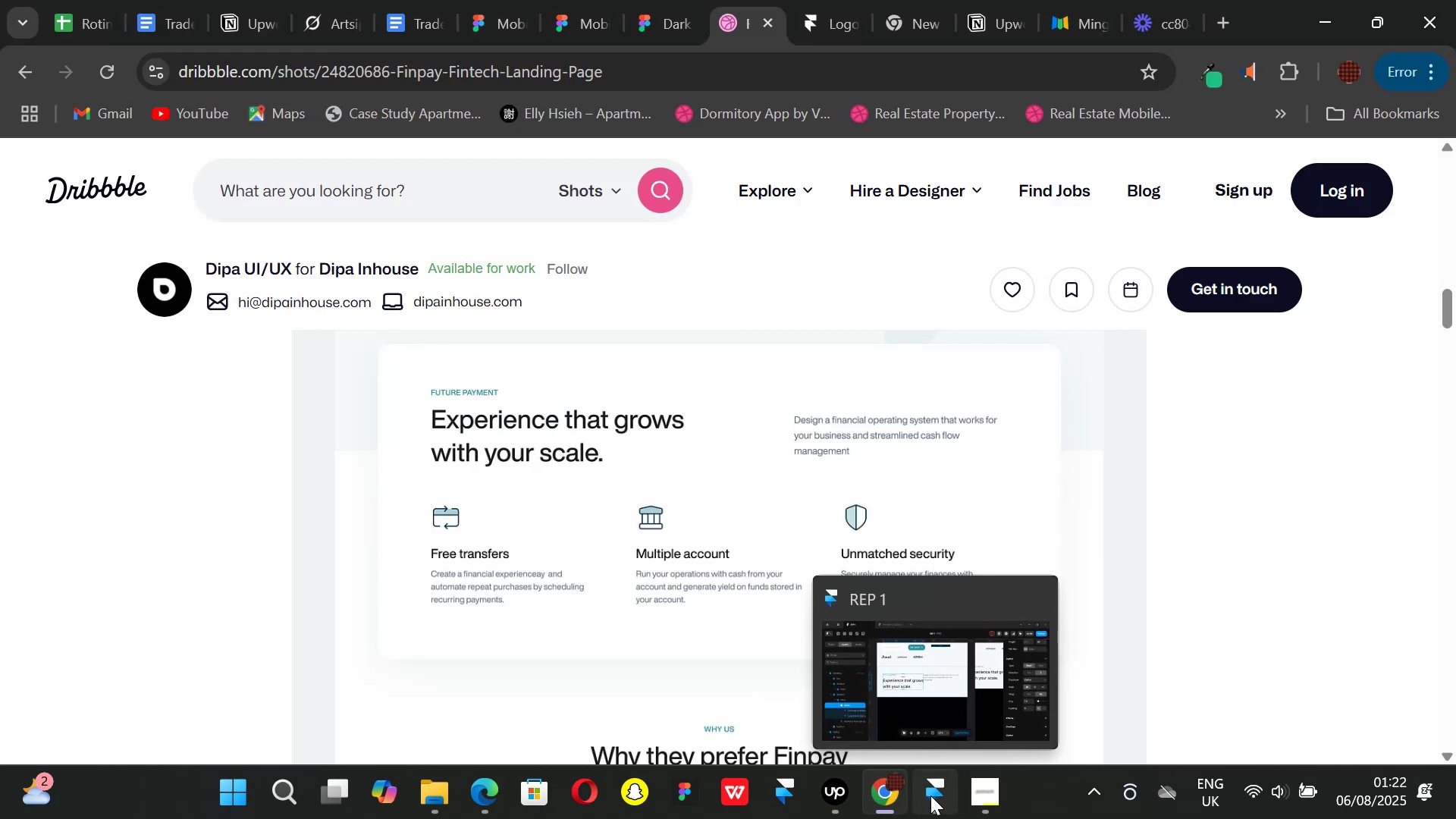 
left_click([930, 795])
 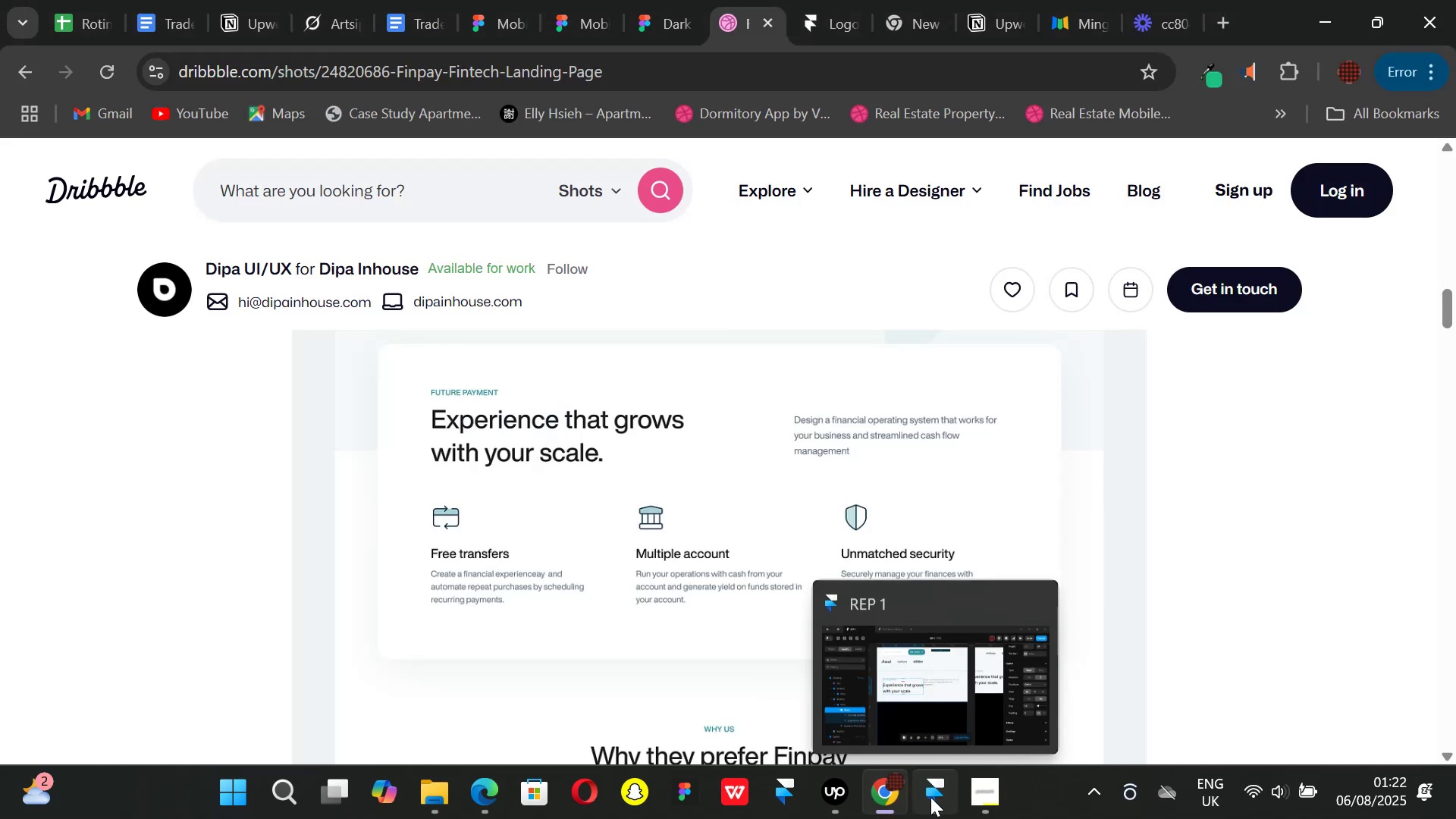 
left_click([930, 797])
 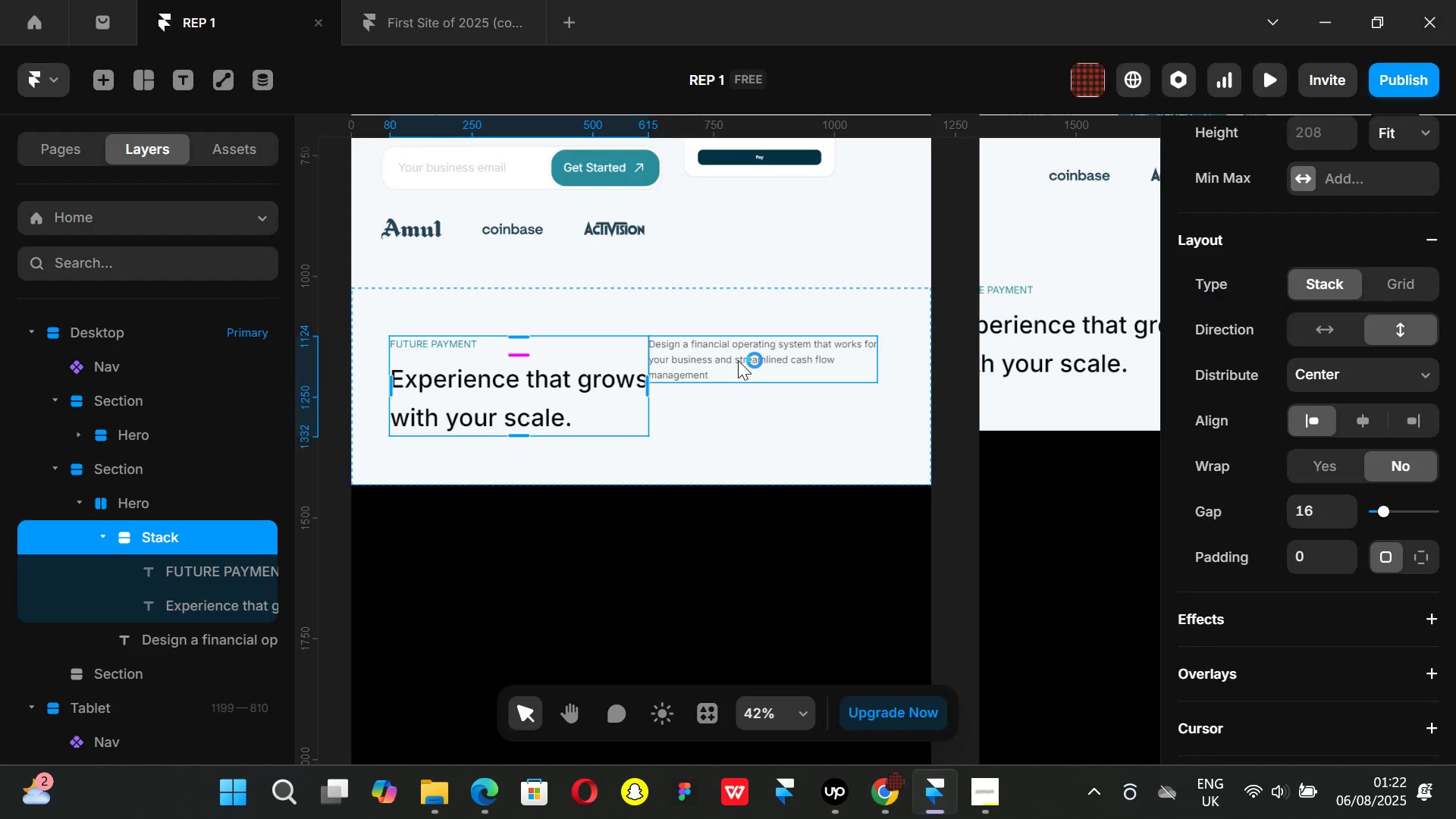 
left_click([738, 360])
 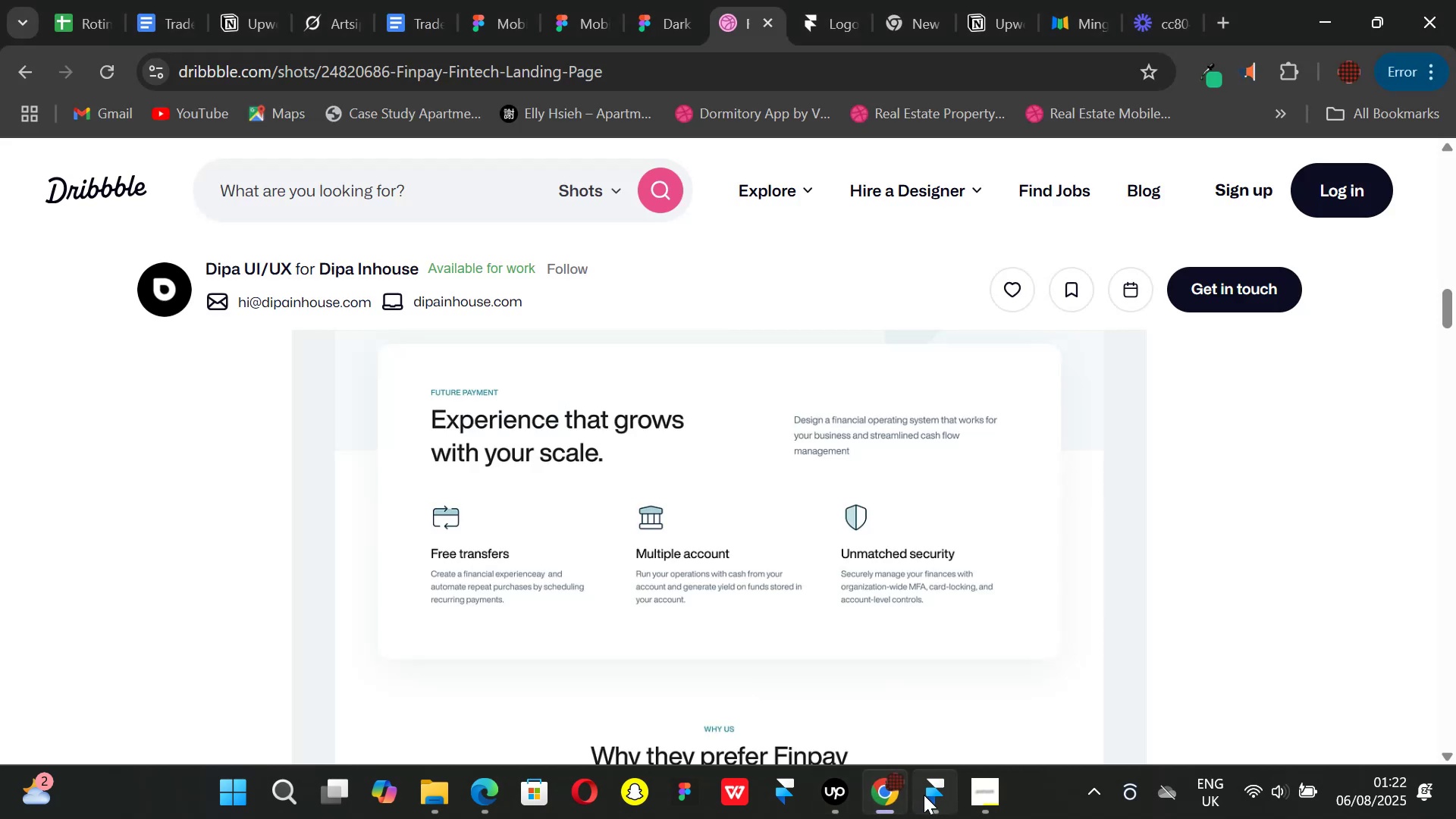 
left_click([924, 795])
 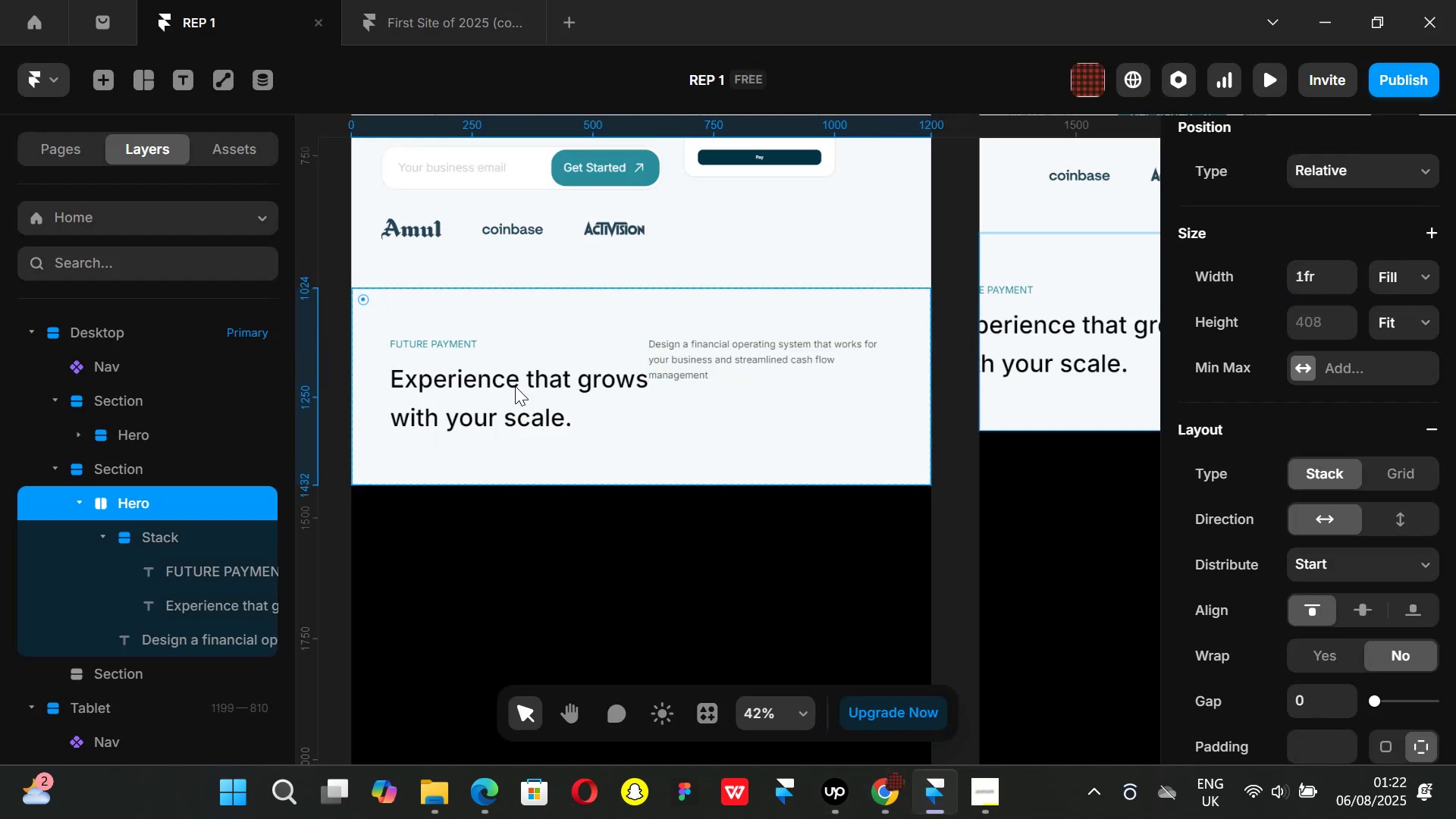 
left_click([531, 348])
 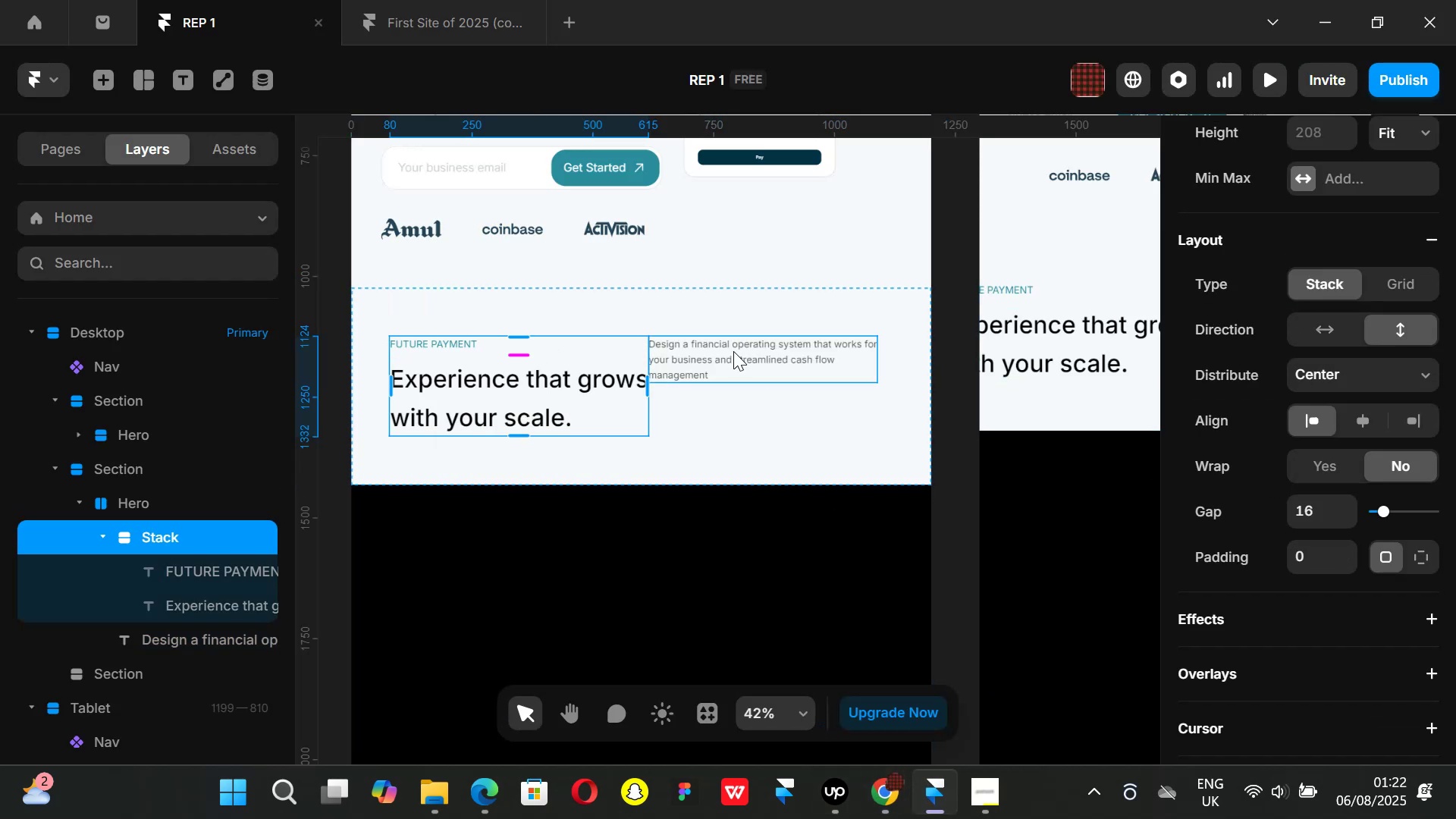 
hold_key(key=ShiftLeft, duration=0.4)
left_click([733, 351])
 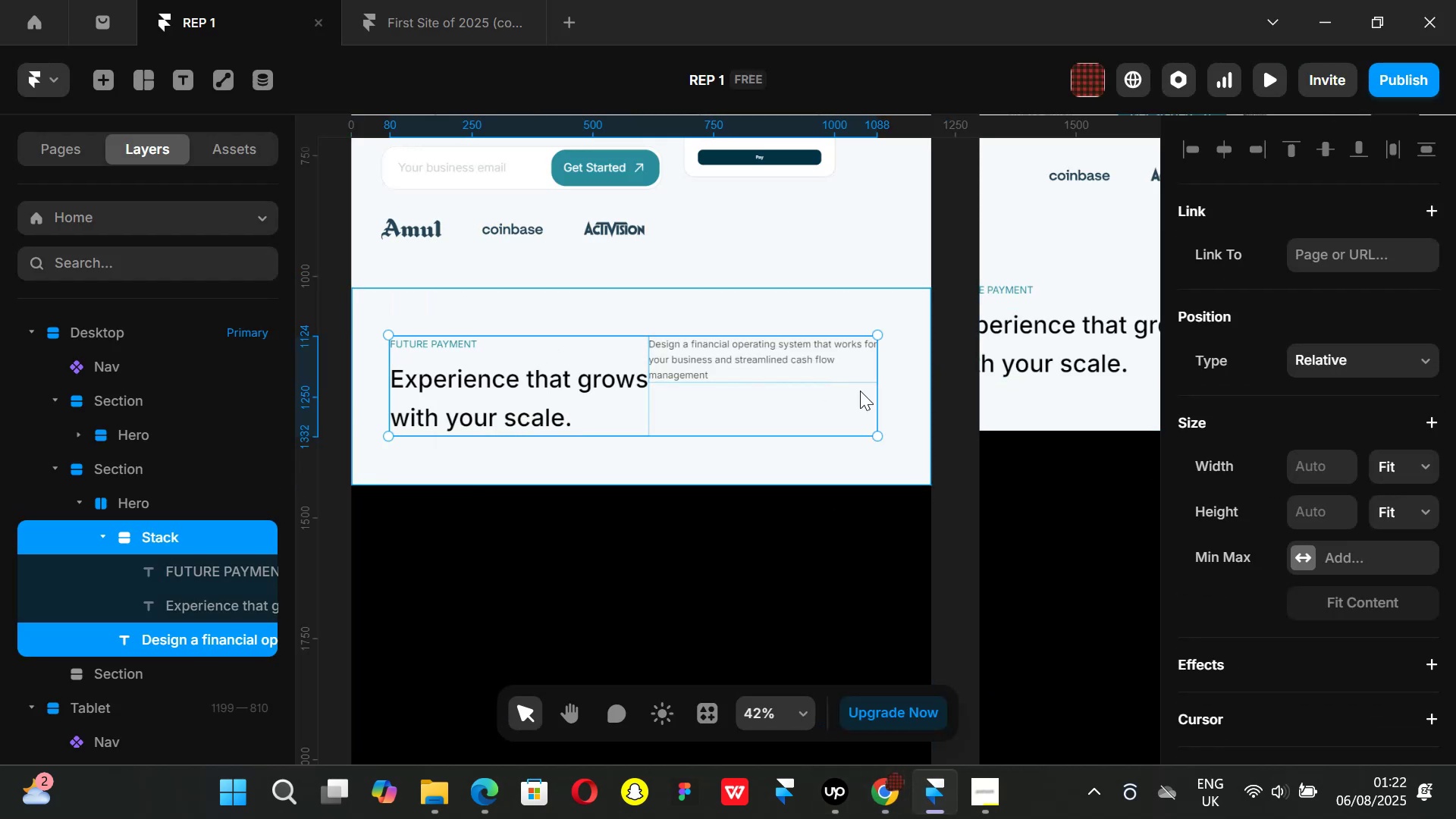 
key(Control+ControlLeft)
 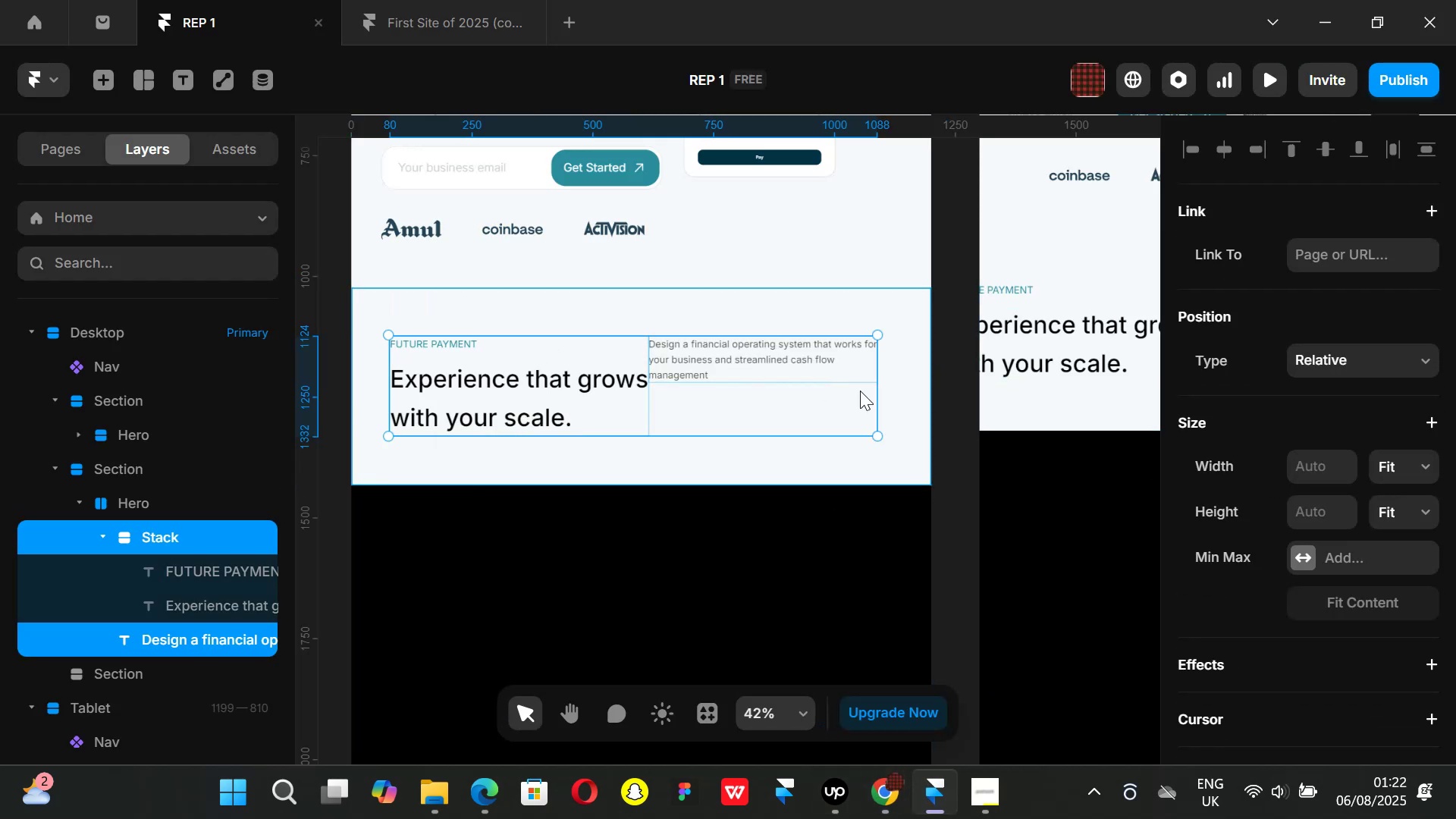 
key(Alt+Control+AltLeft)
 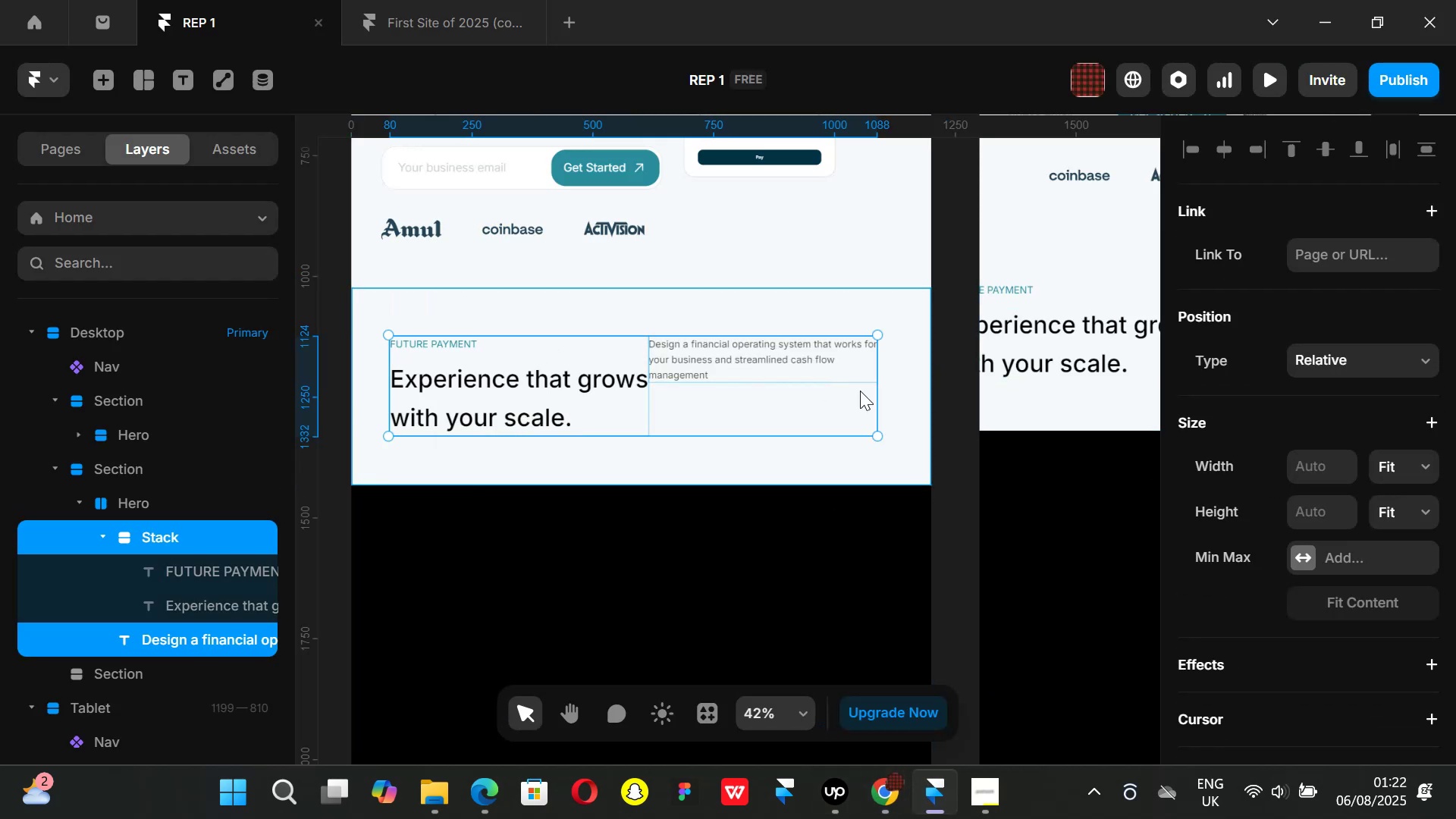 
key(Alt+Control+Enter)
 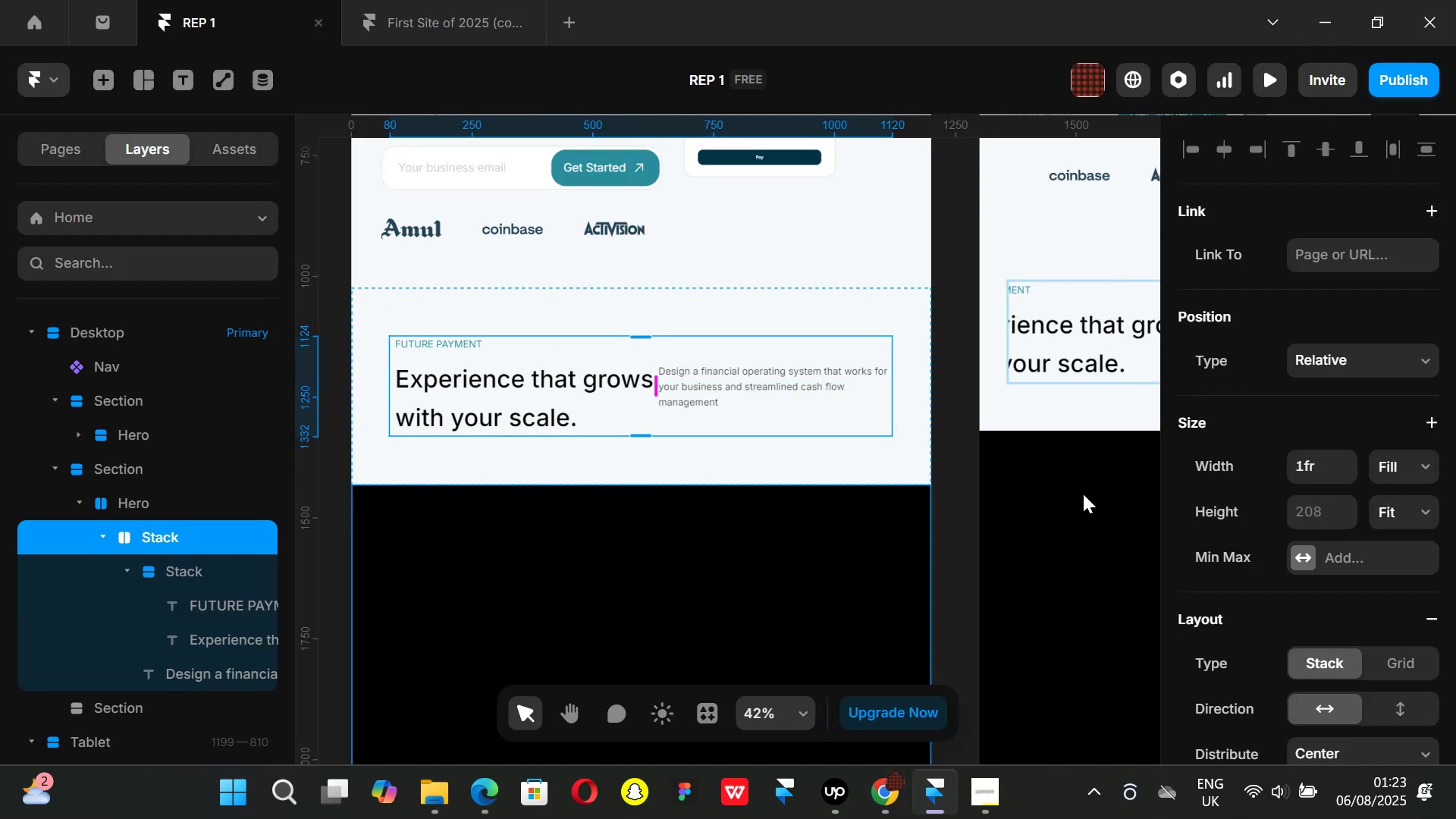 
scroll: coordinate [1346, 591], scroll_direction: down, amount: 1.0
 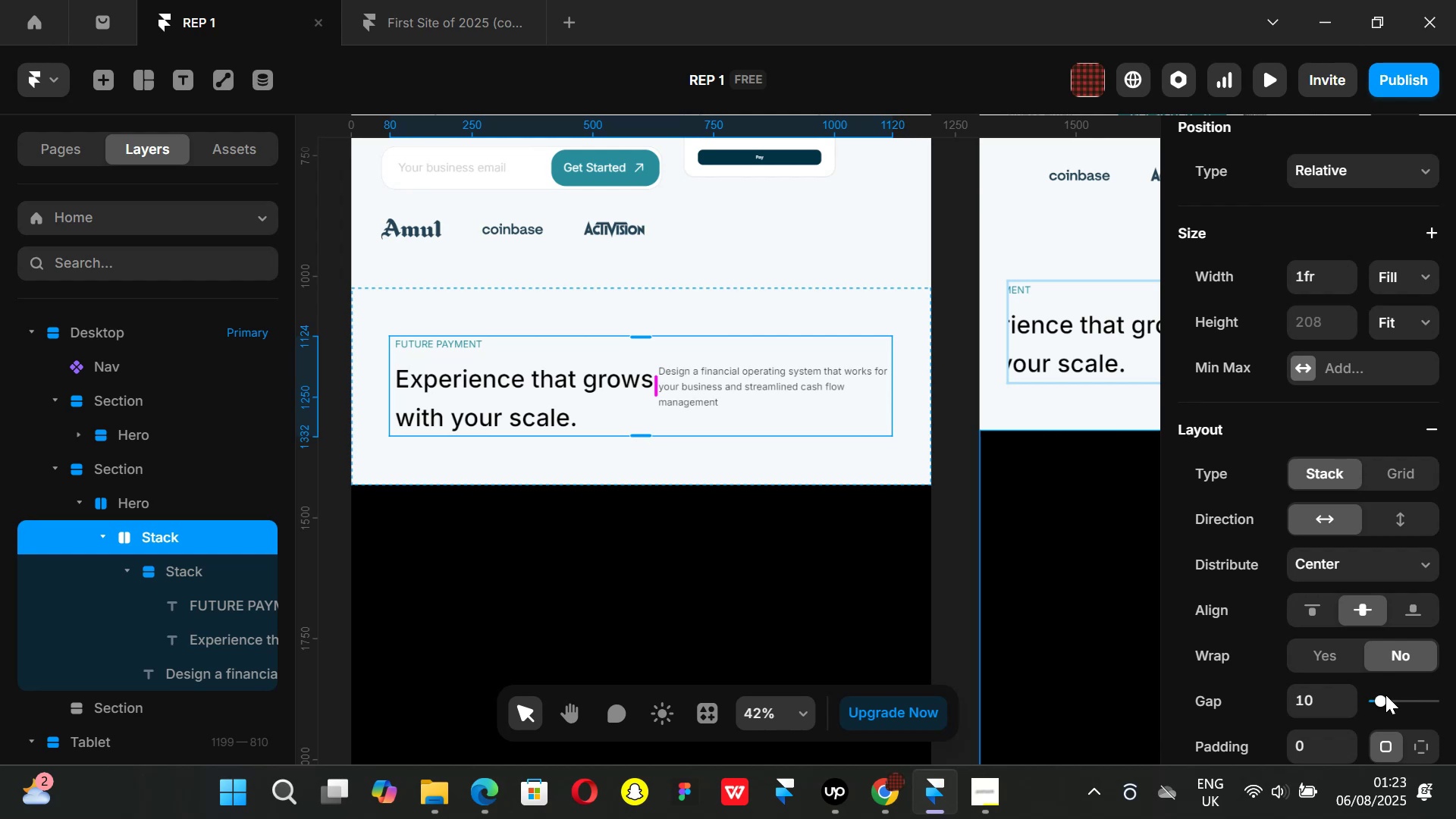 
left_click_drag(start_coordinate=[1383, 701], to_coordinate=[1411, 700])
 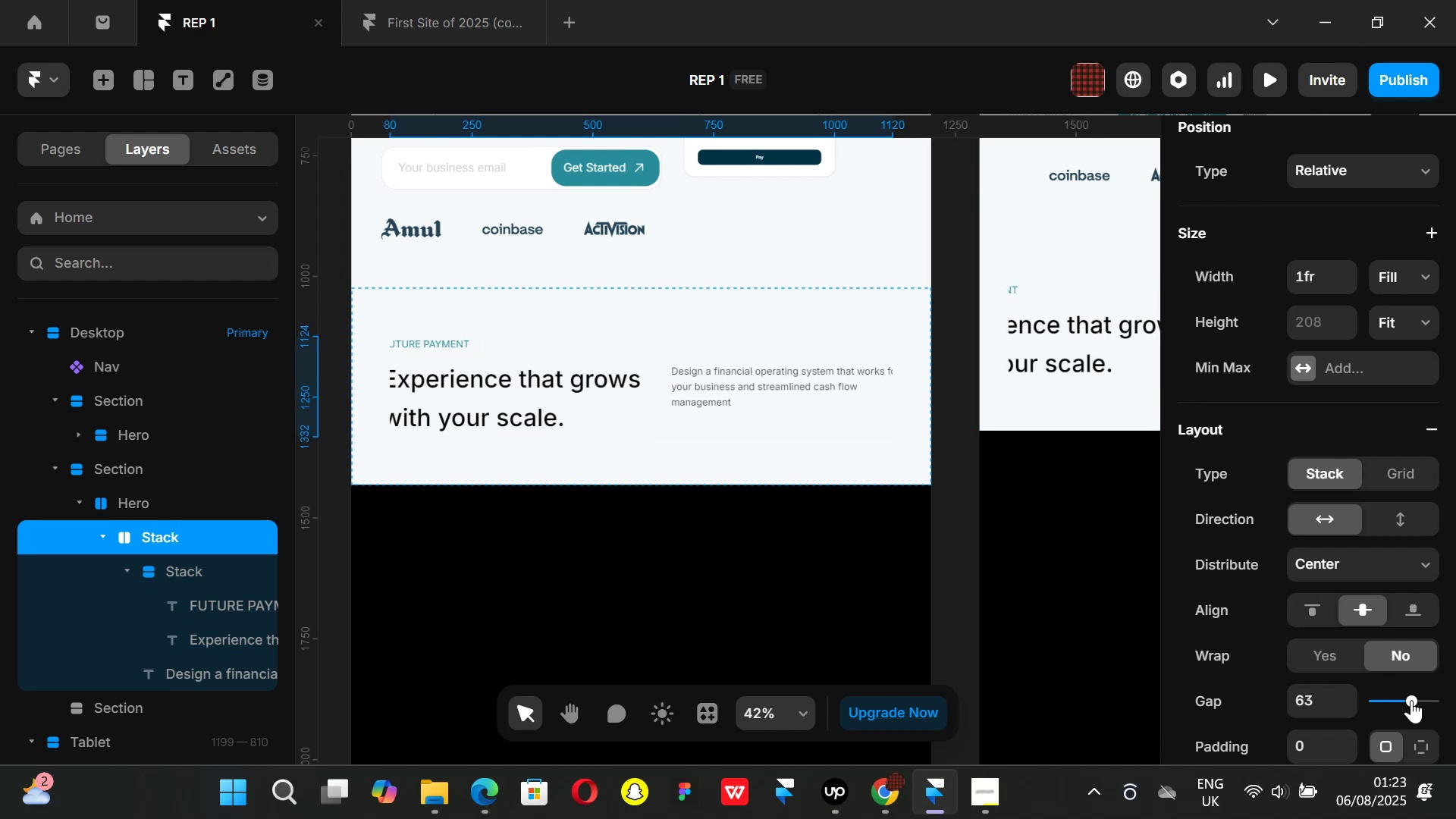 
key(Control+Z)
 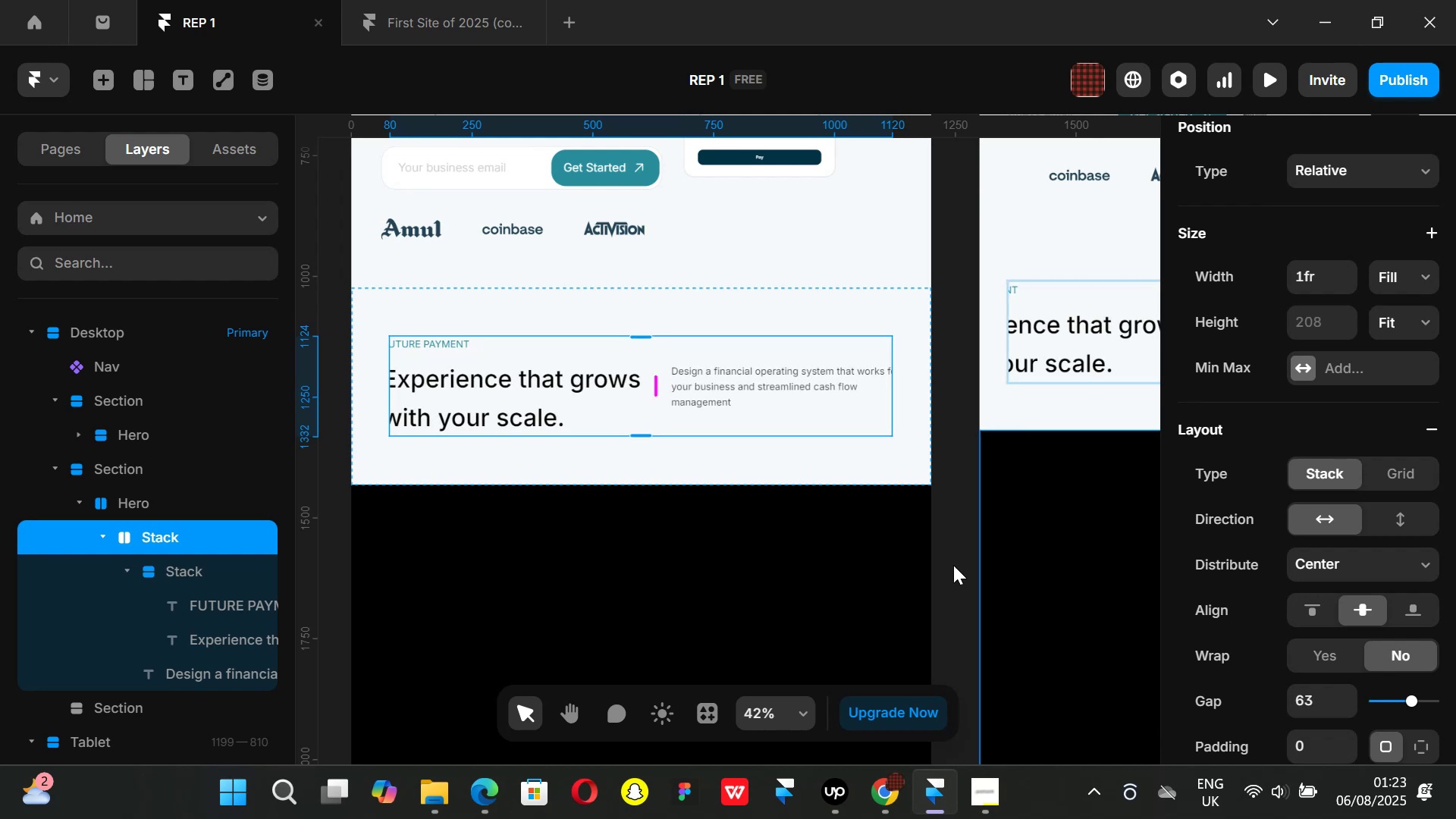 
key(Control+ControlLeft)
 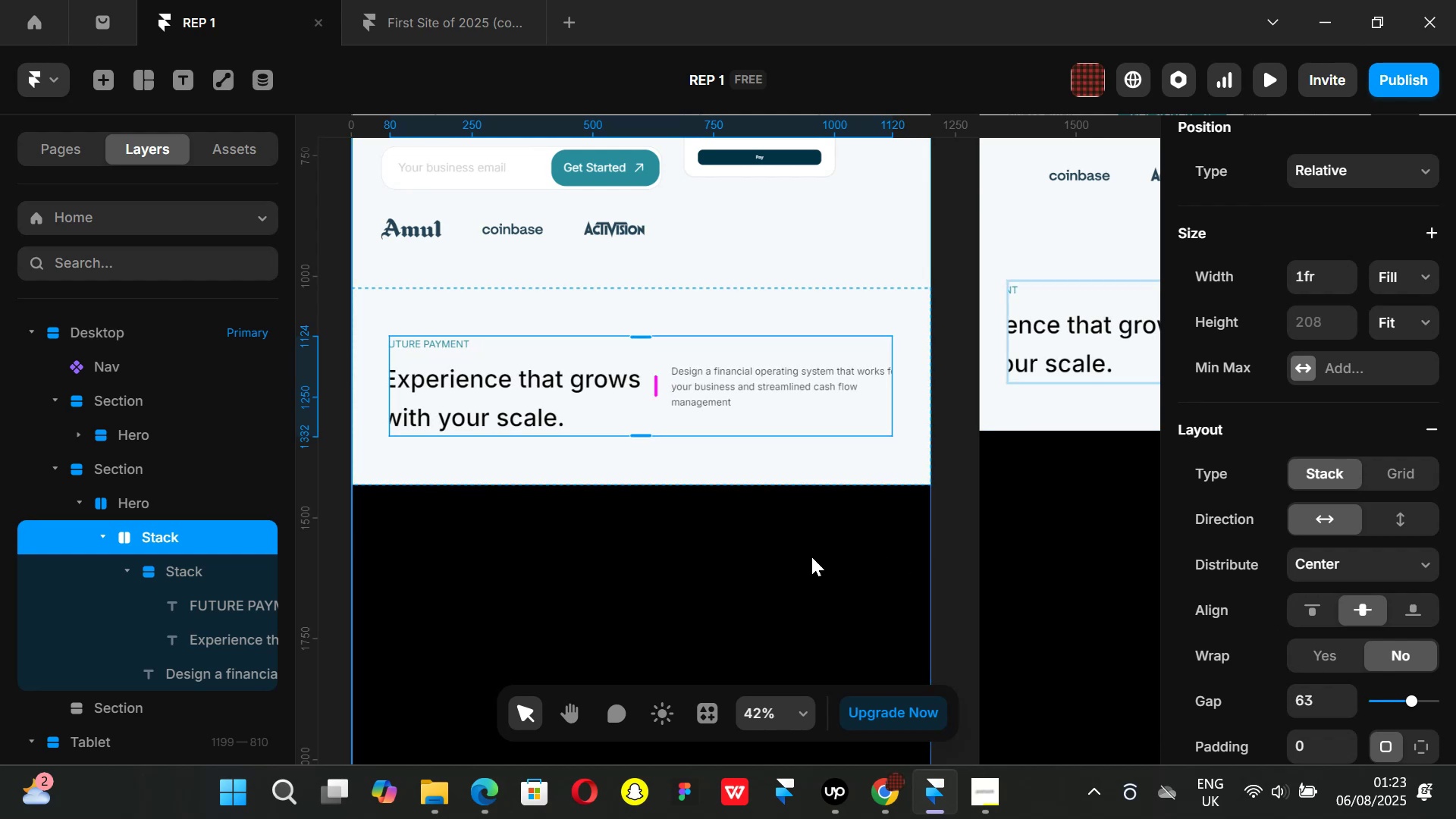 
key(Control+Z)
 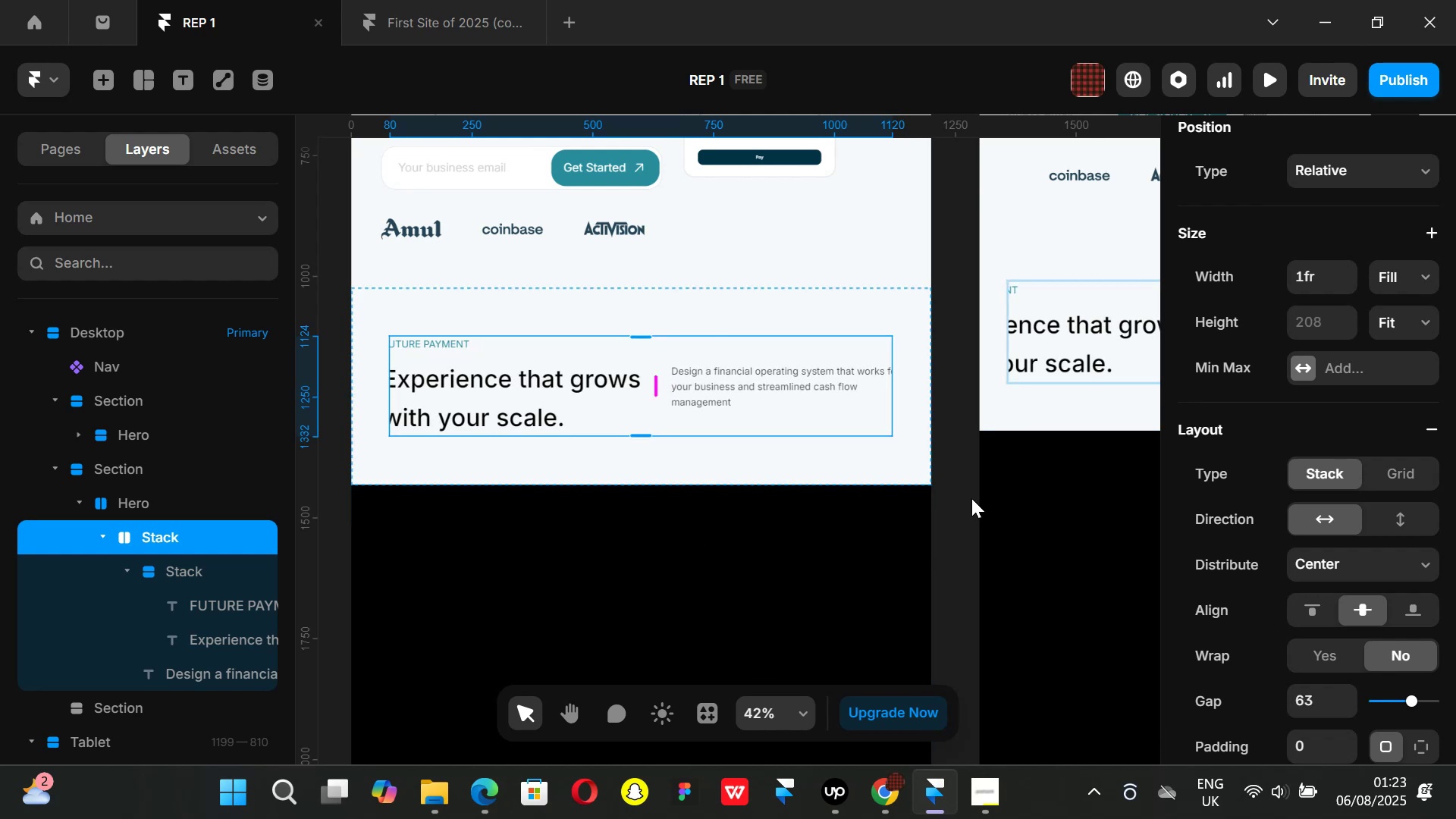 
left_click([971, 498])
 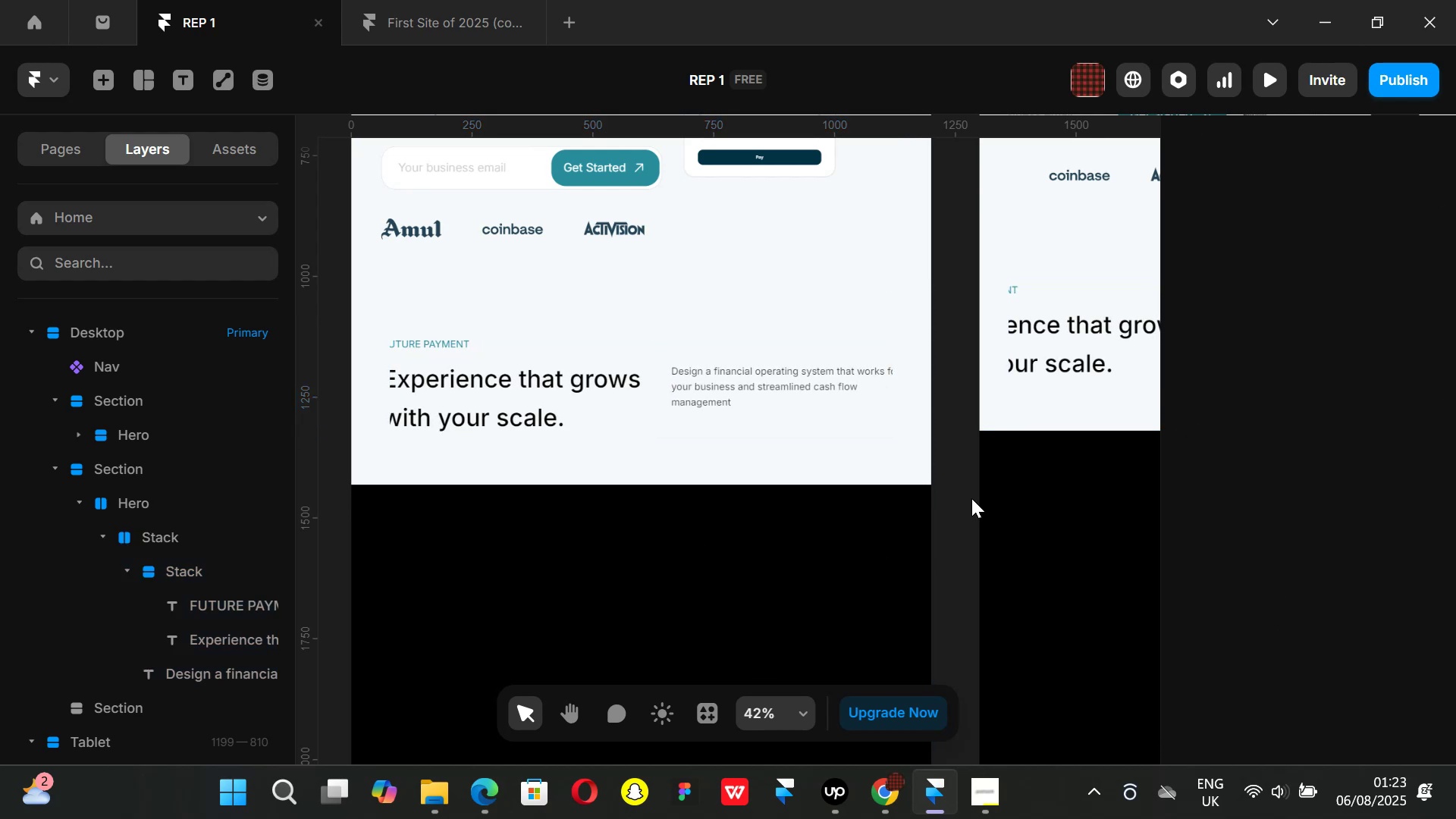 
key(Control+ControlLeft)
 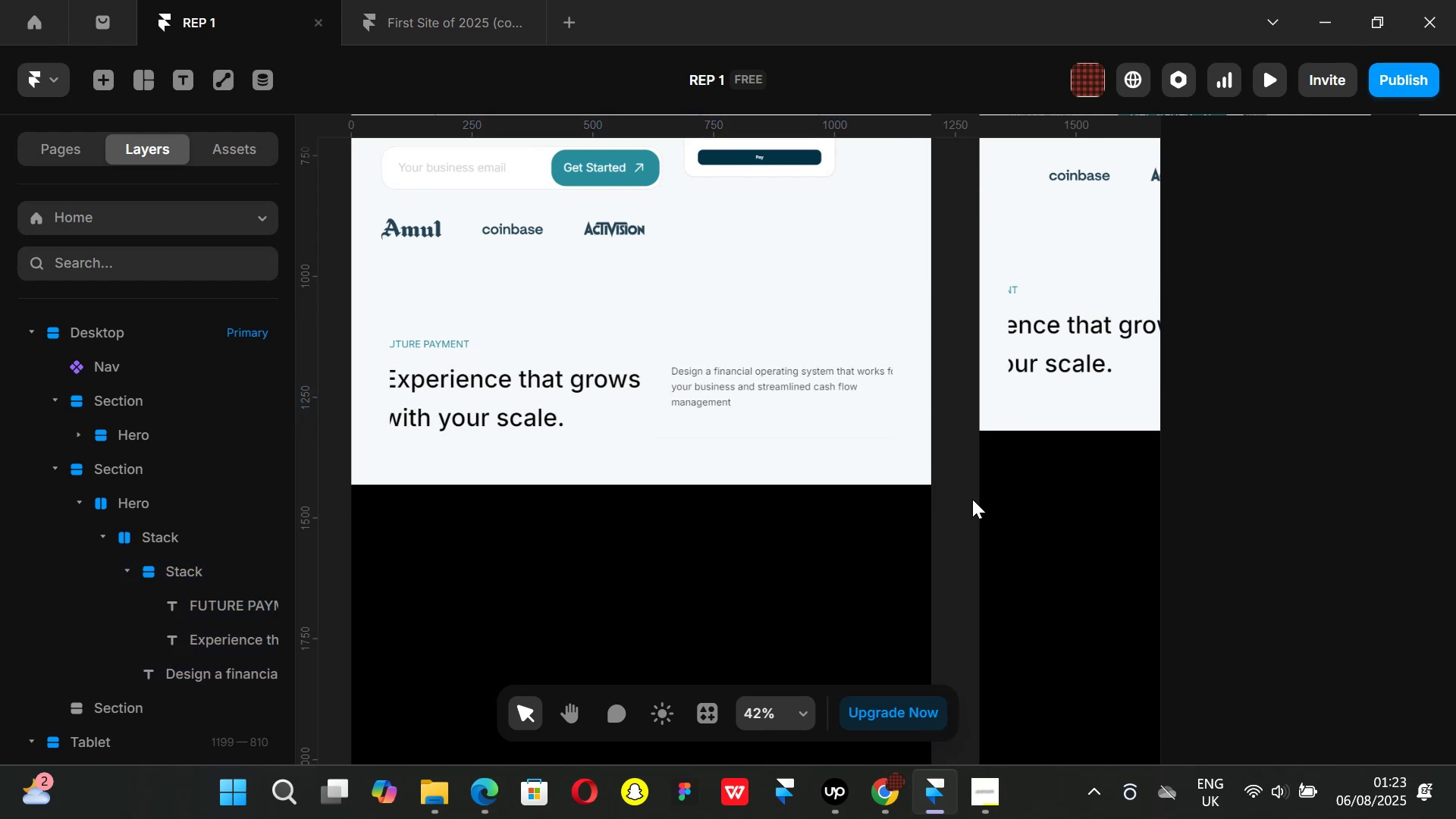 
key(Control+Z)
 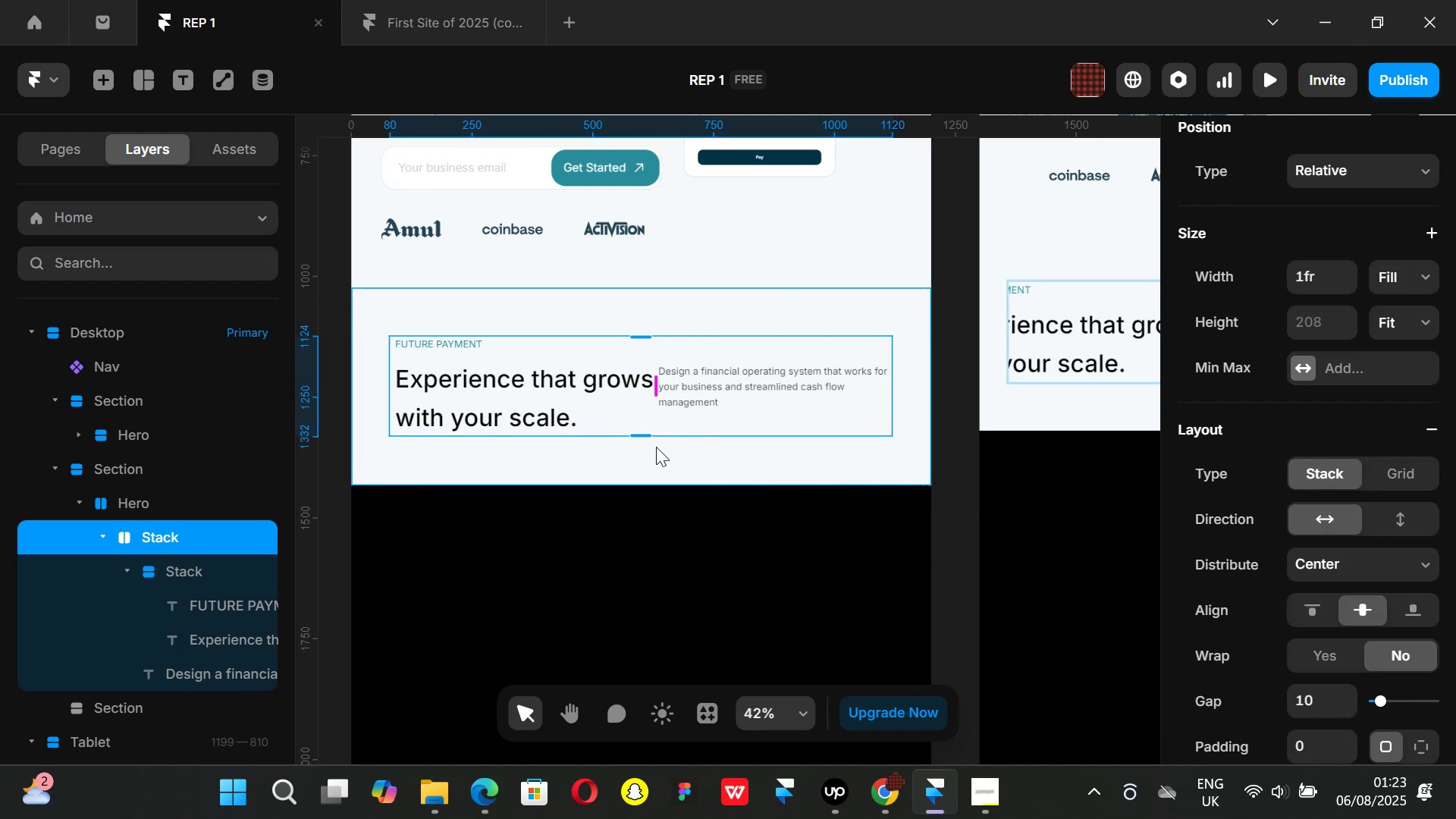 
hold_key(key=AltLeft, duration=0.78)
 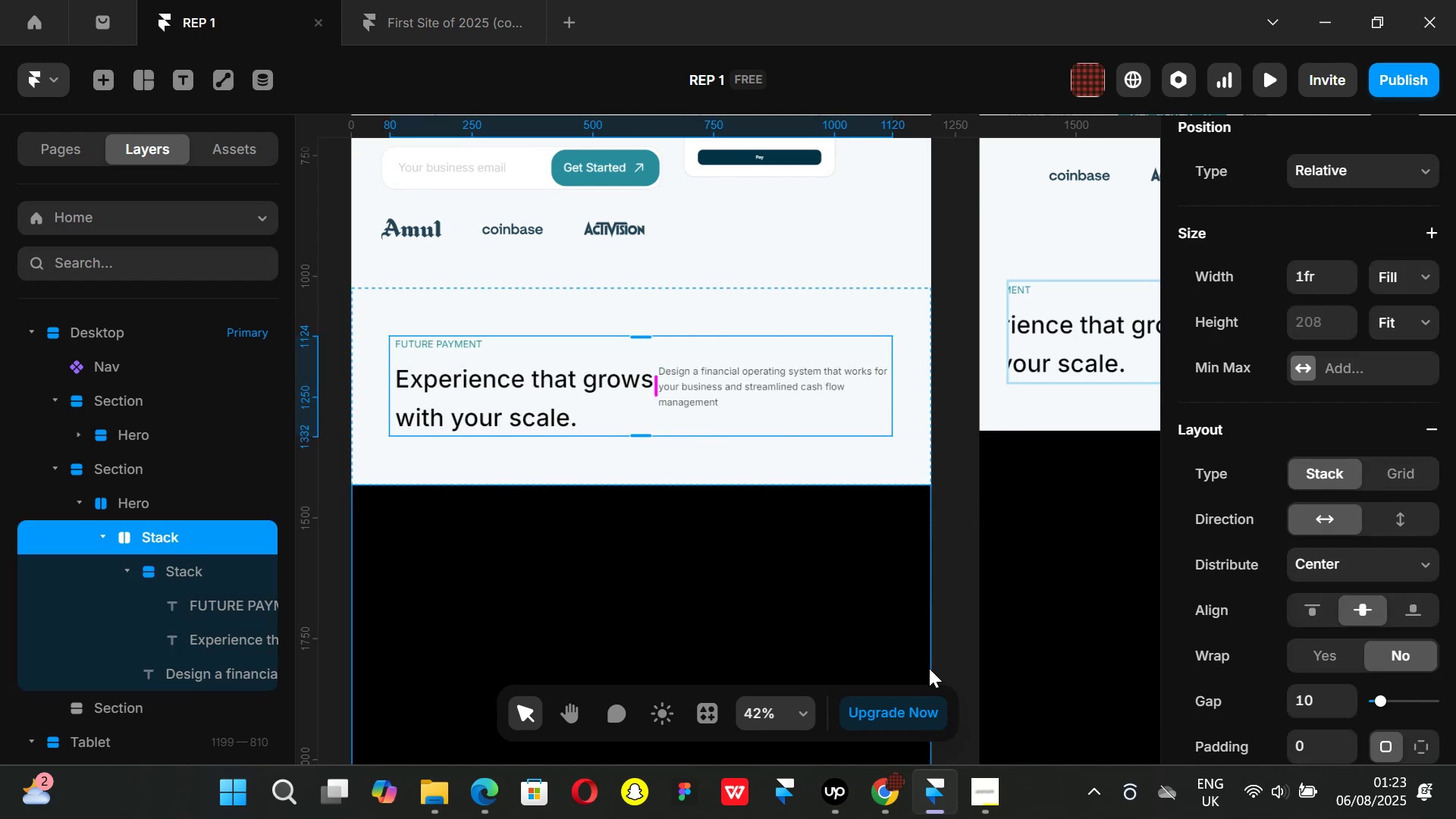 
left_click([891, 795])
 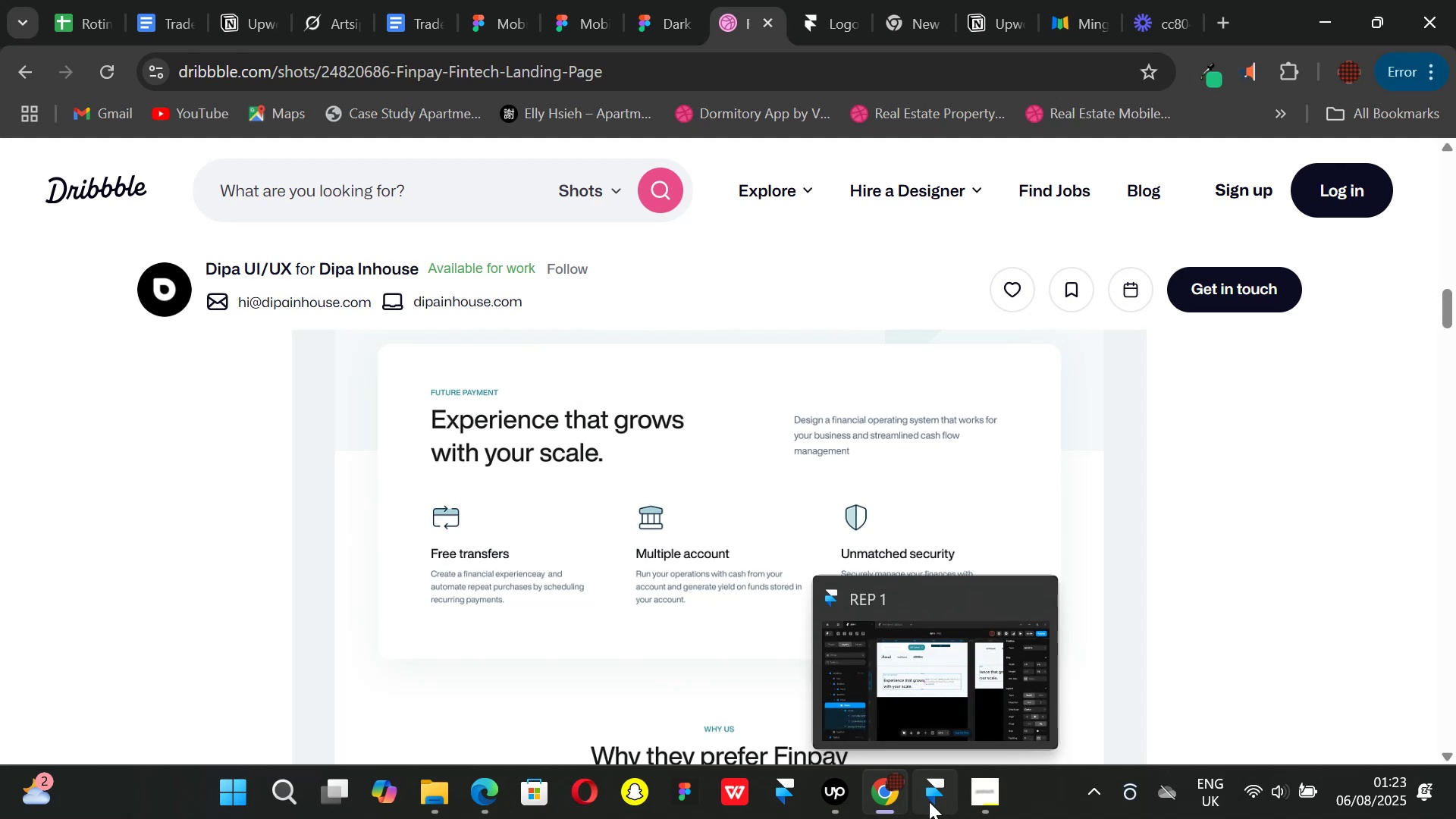 
scroll: coordinate [639, 513], scroll_direction: up, amount: 1.0
 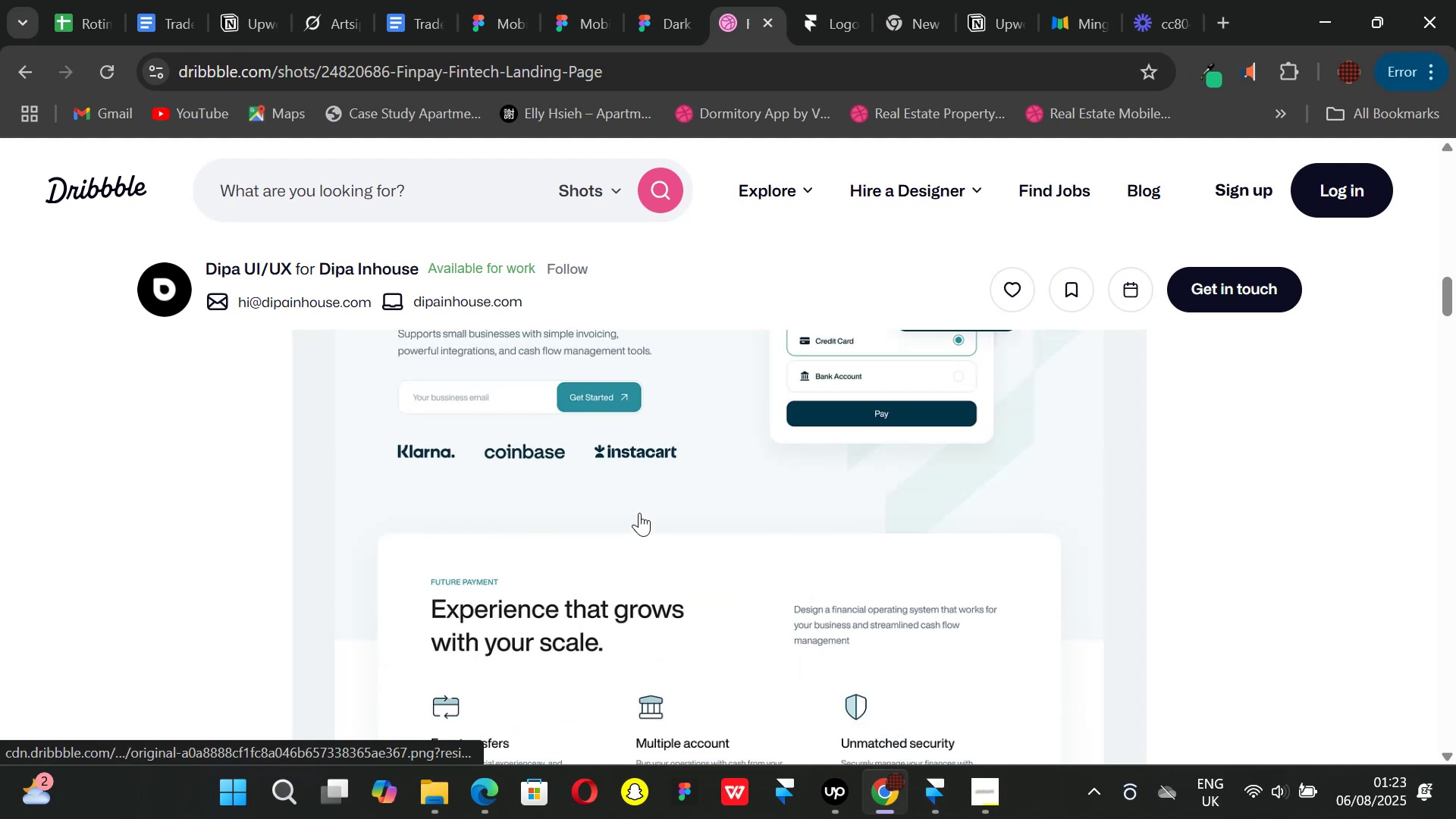 
scroll: coordinate [639, 513], scroll_direction: none, amount: 0.0
 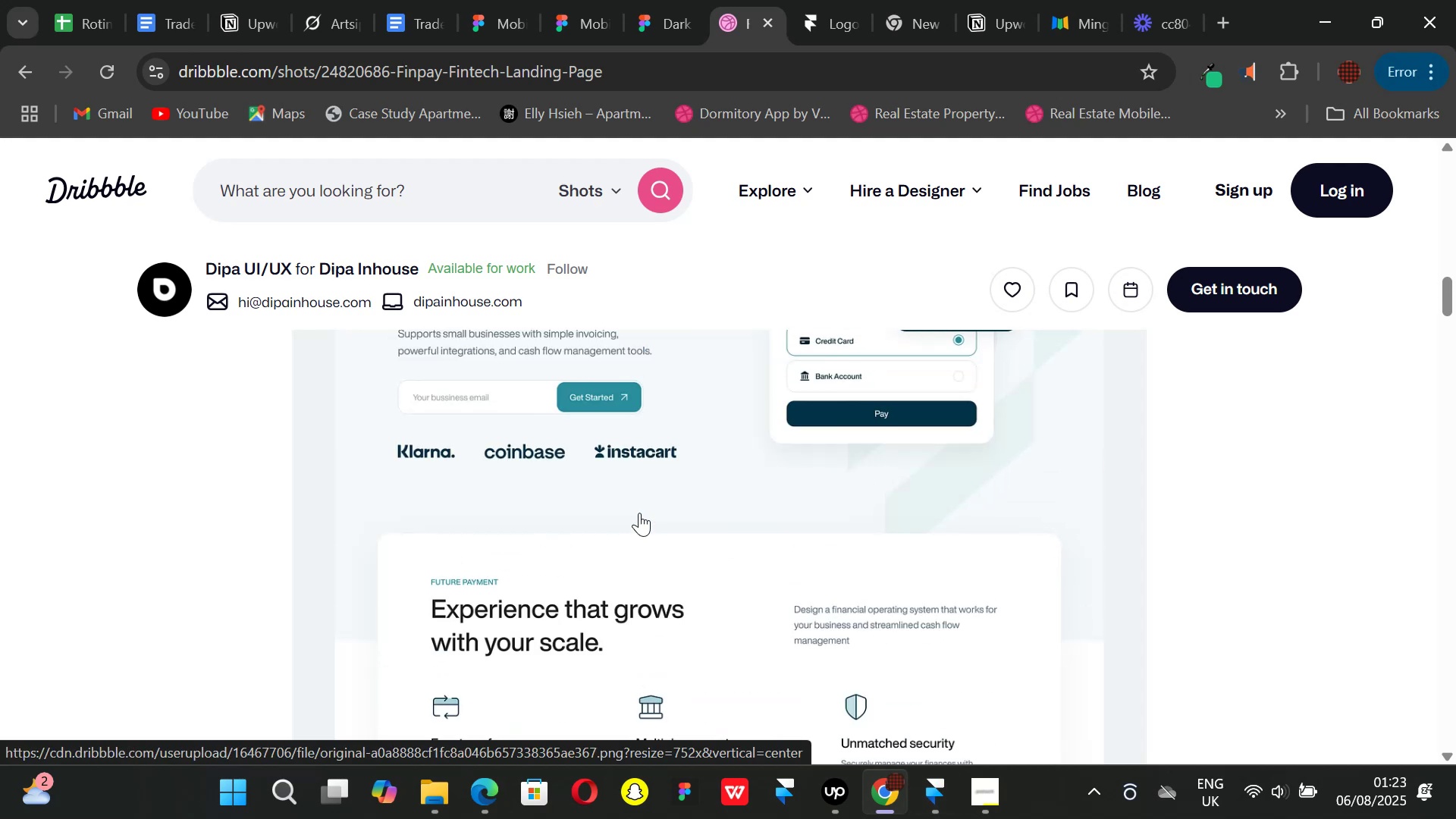 
scroll: coordinate [639, 513], scroll_direction: down, amount: 1.0
 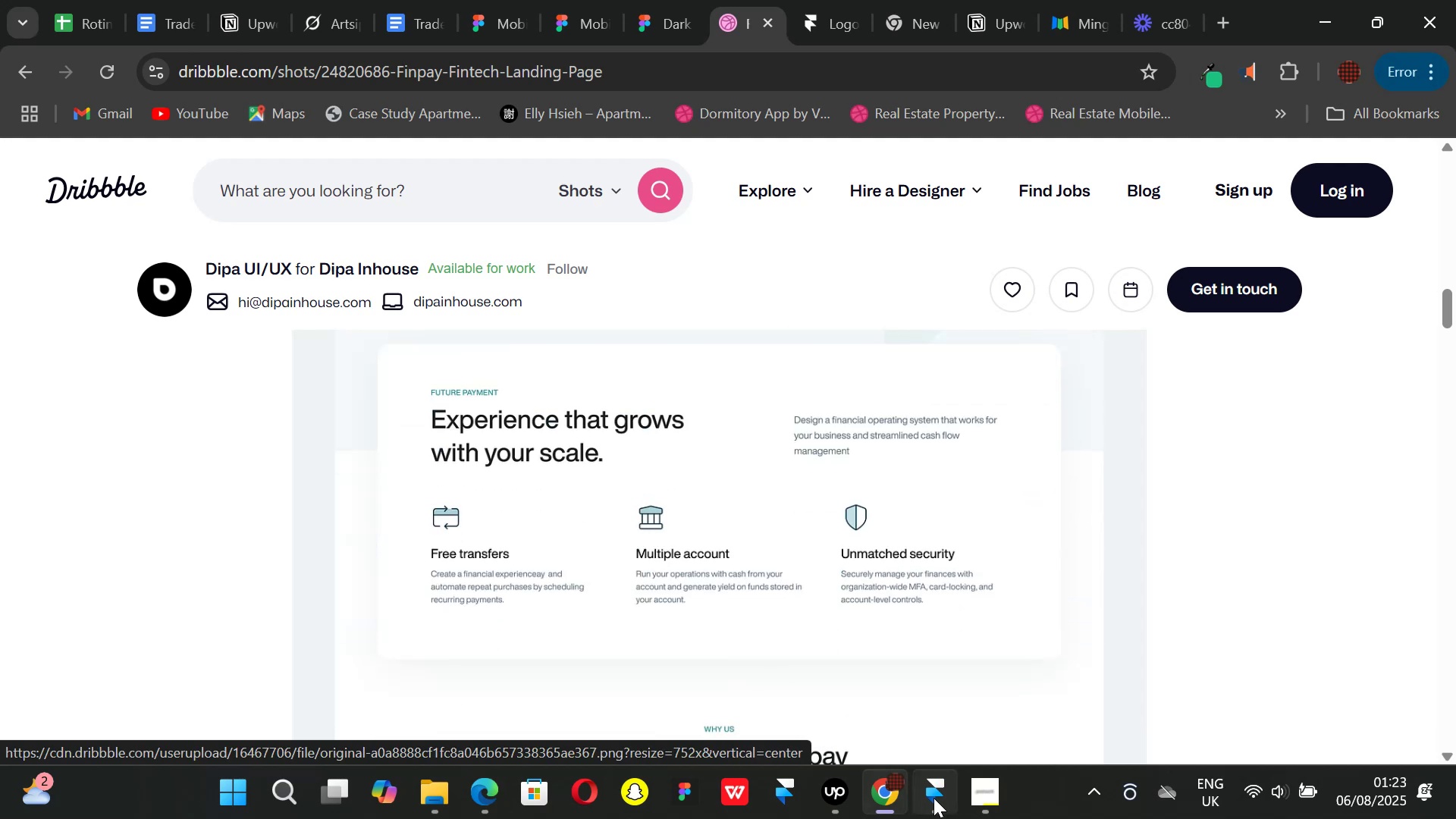 
left_click([938, 801])
 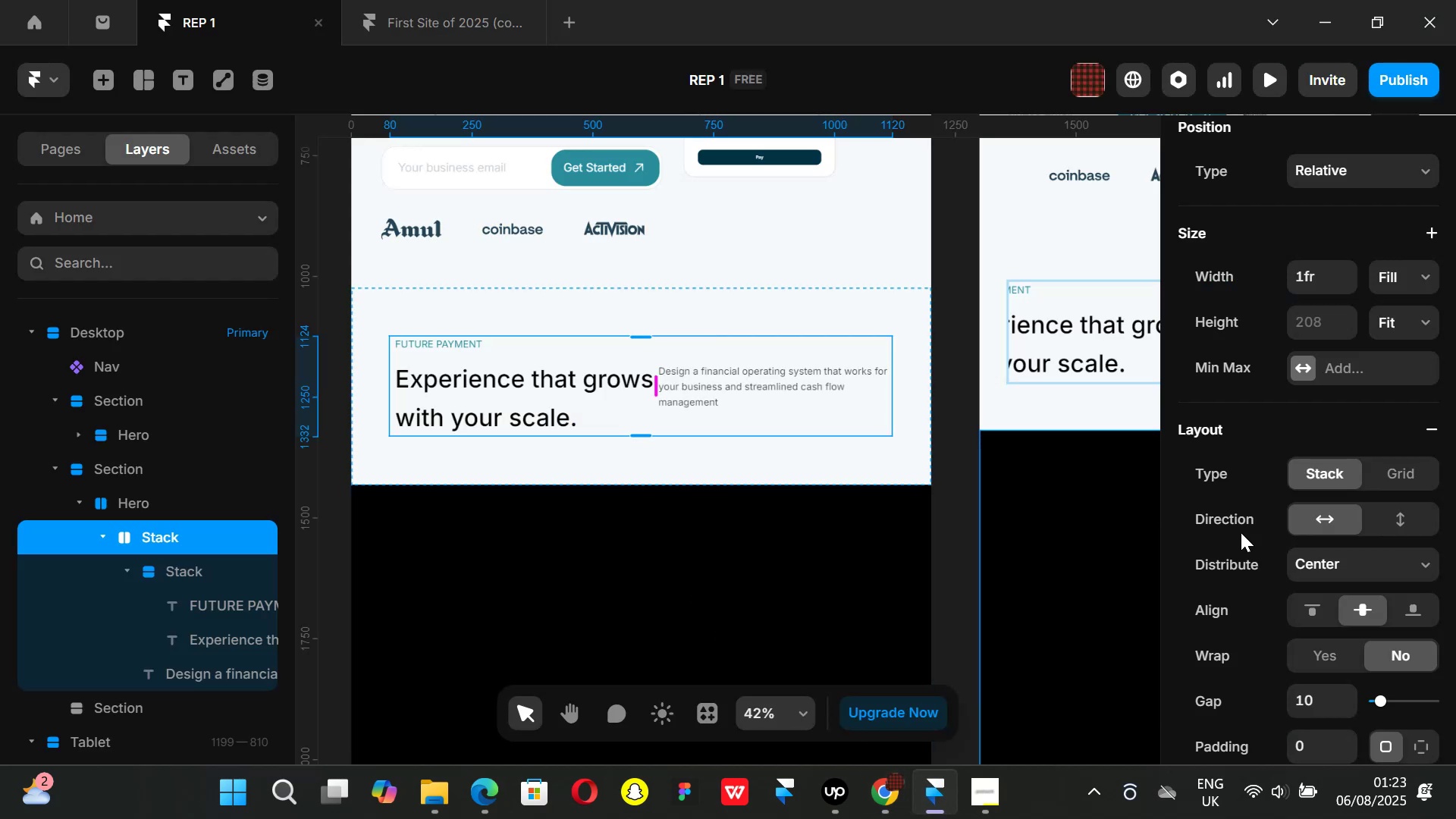 
scroll: coordinate [1284, 532], scroll_direction: down, amount: 1.0
 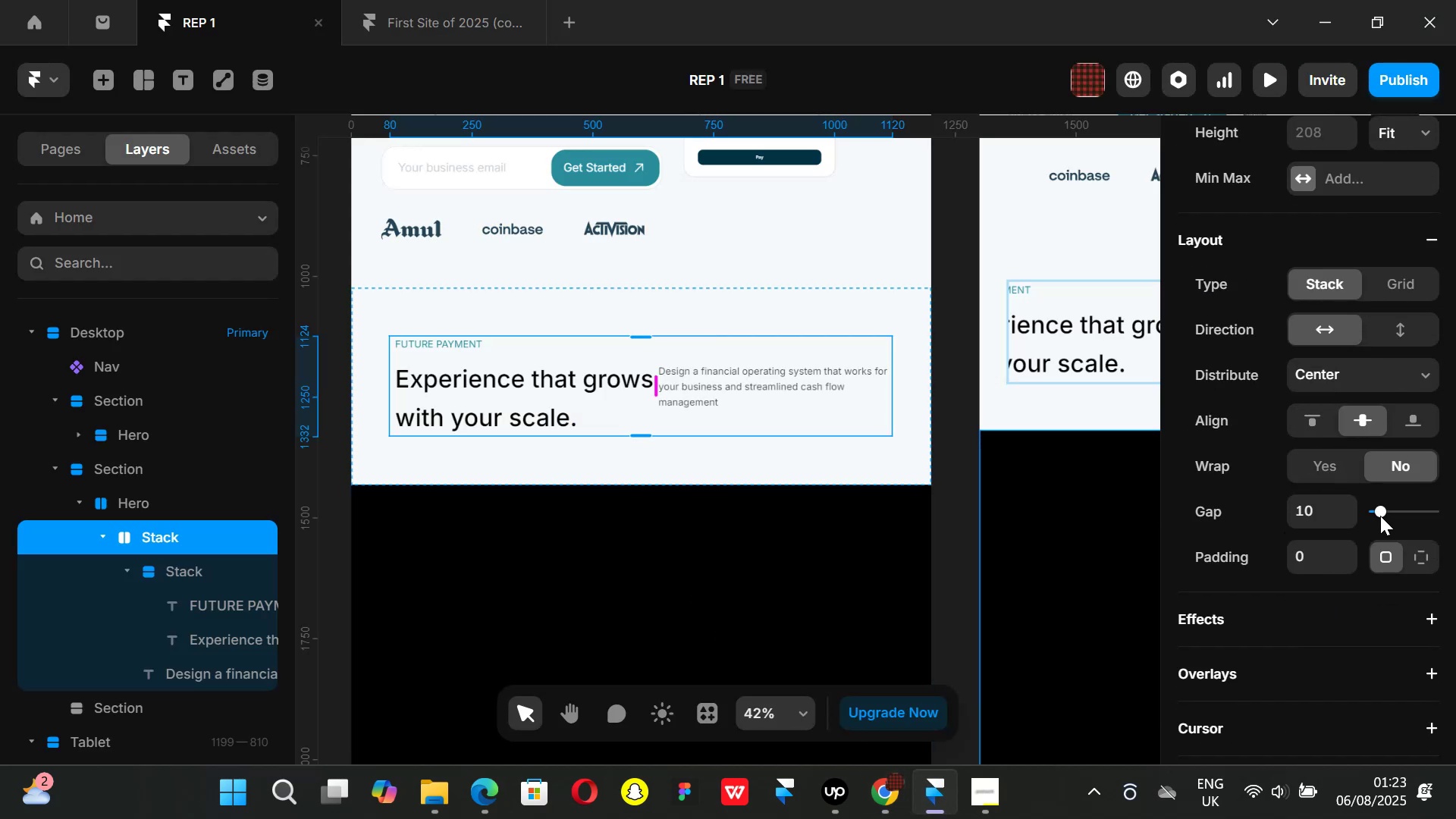 
left_click_drag(start_coordinate=[1378, 510], to_coordinate=[1360, 510])
 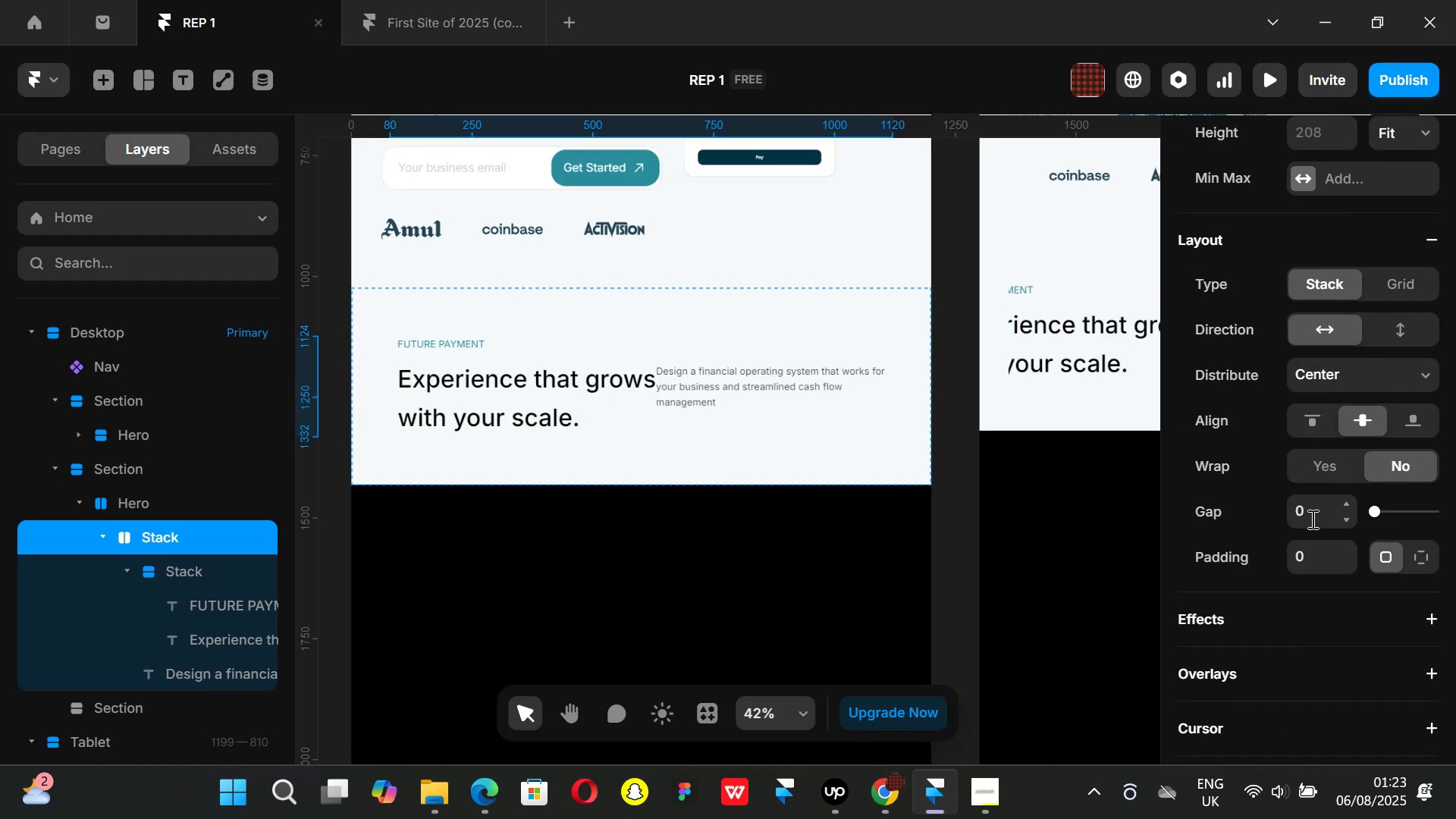 
left_click([1311, 519])
 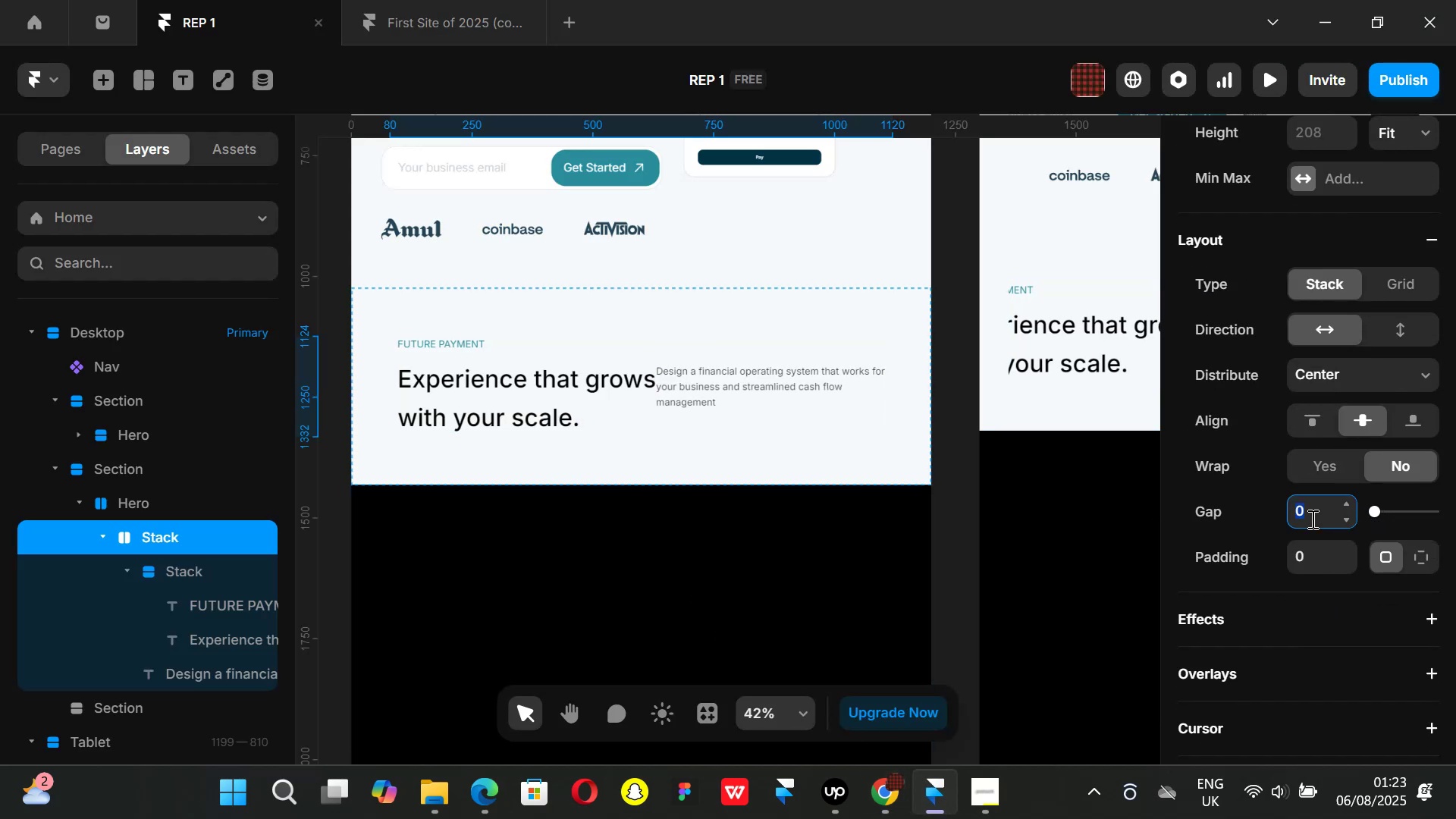 
type(10)
 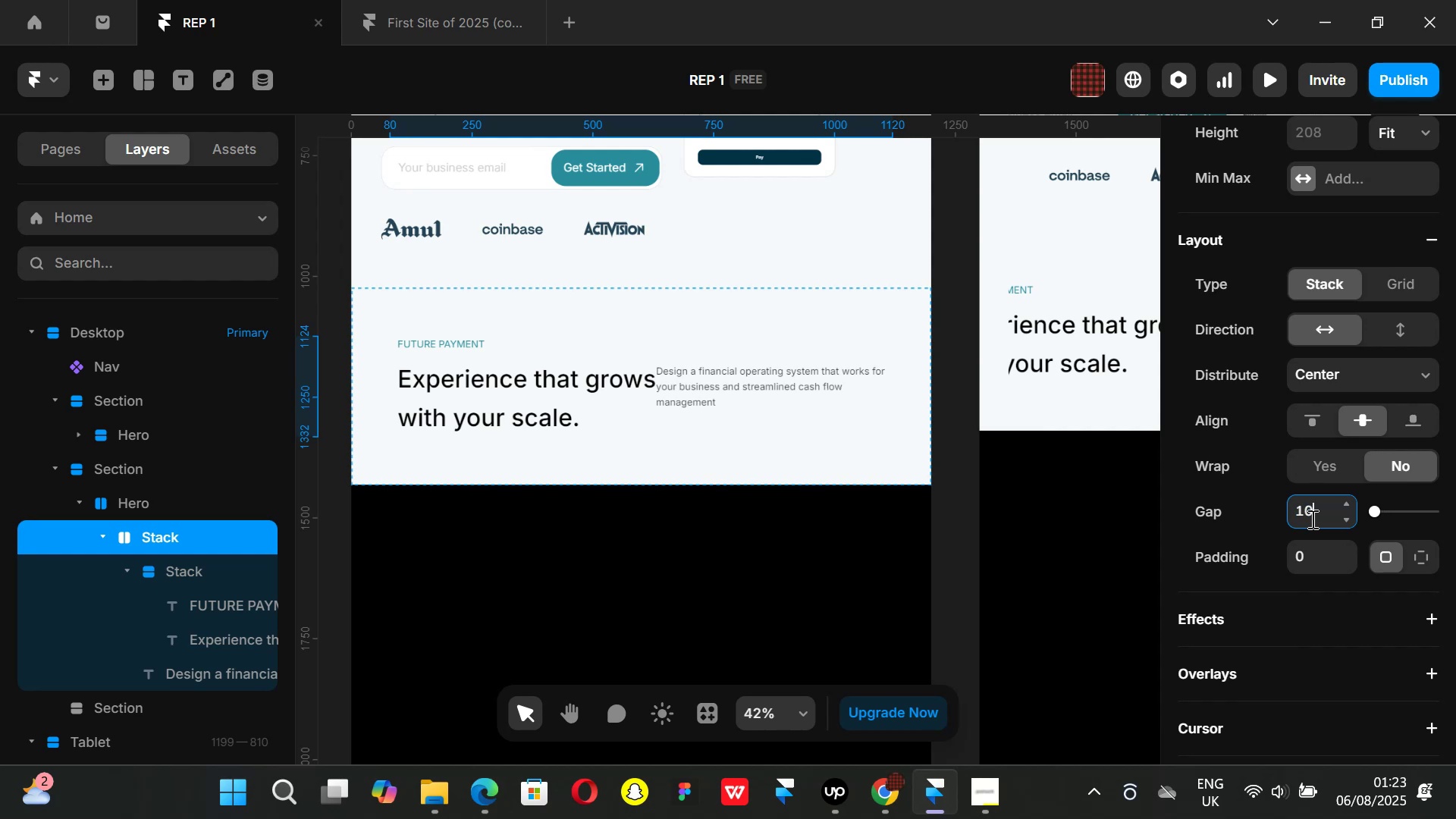 
key(Enter)
 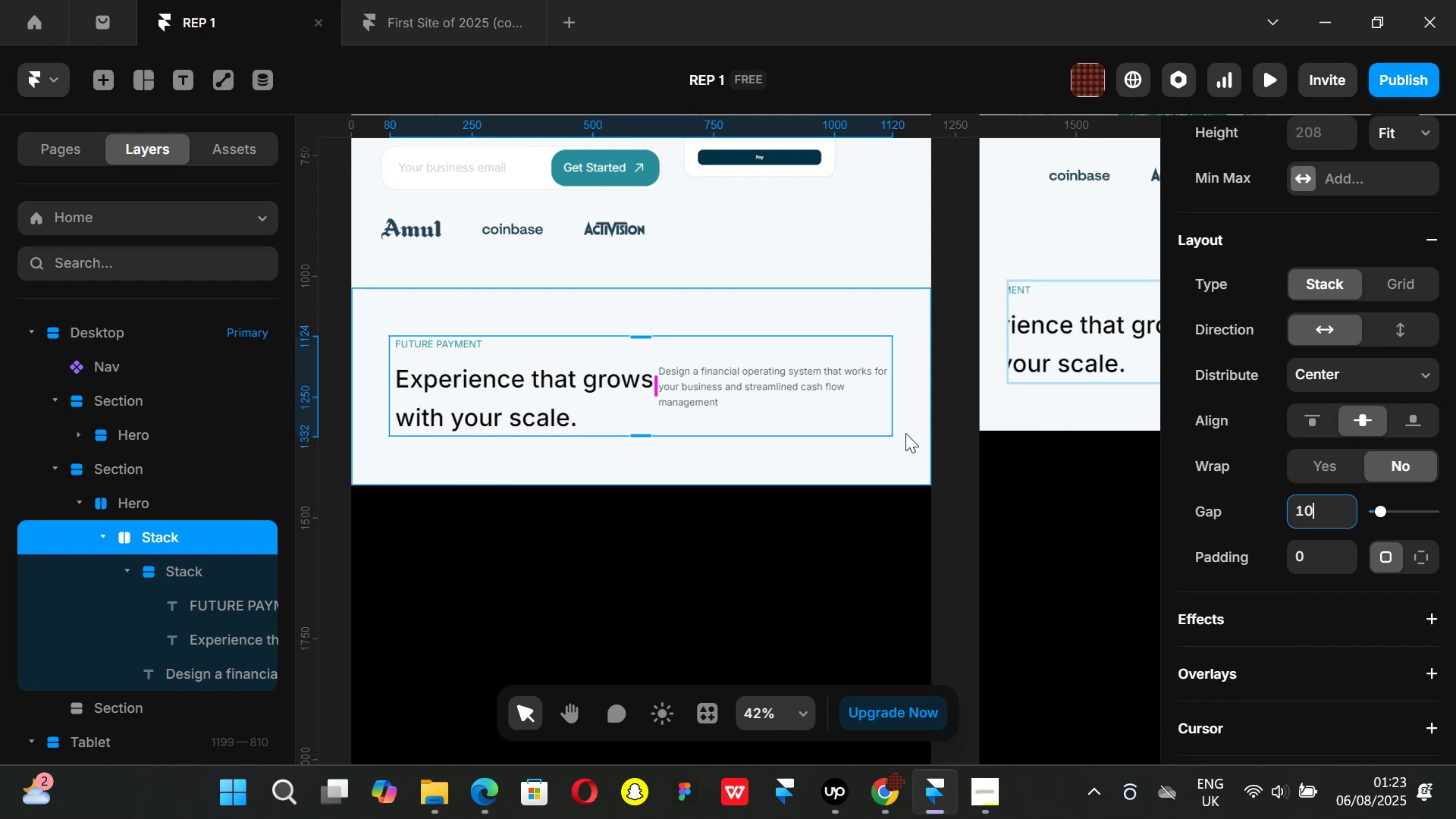 
left_click([882, 463])
 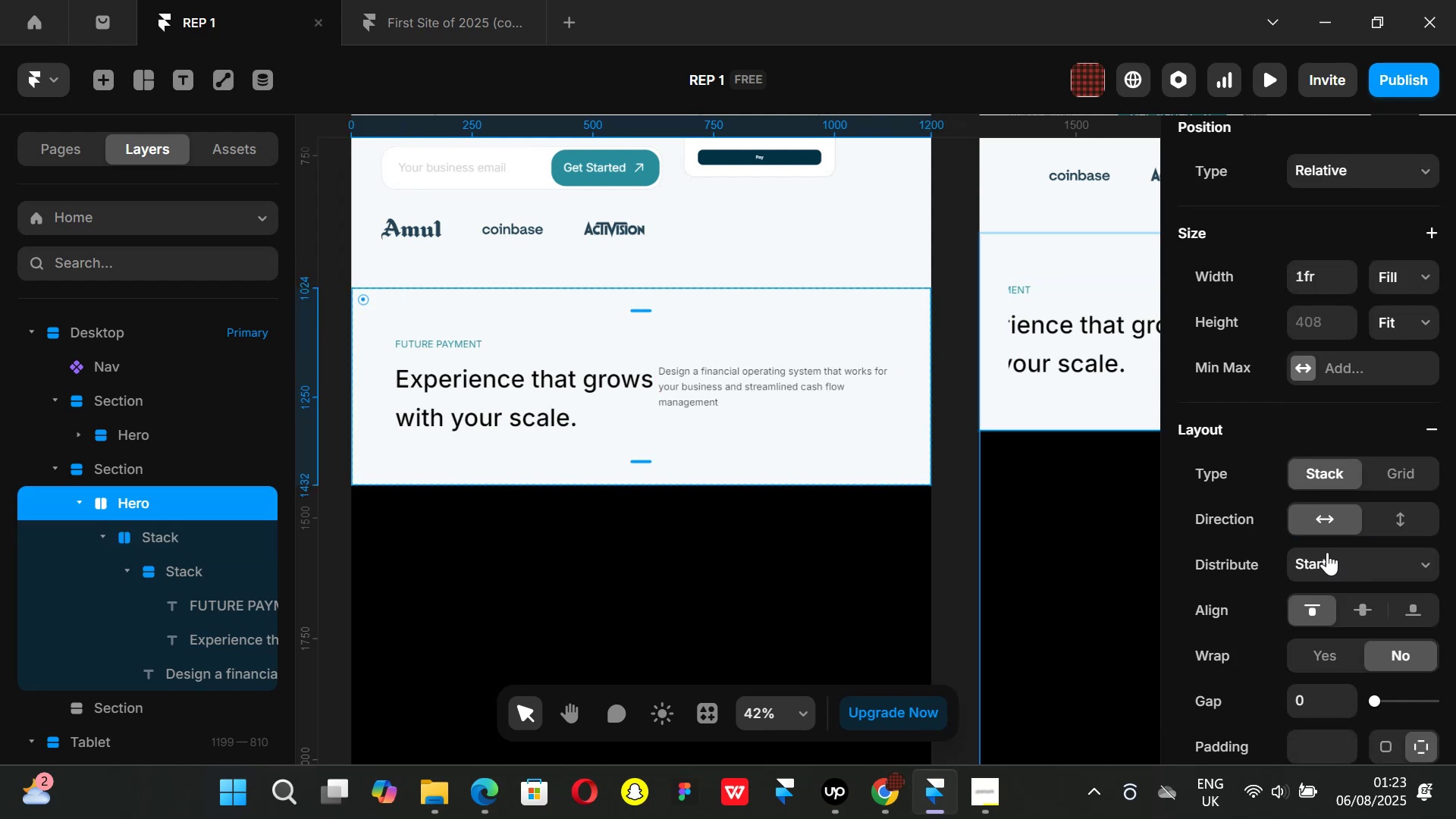 
scroll: coordinate [1339, 560], scroll_direction: down, amount: 2.0
 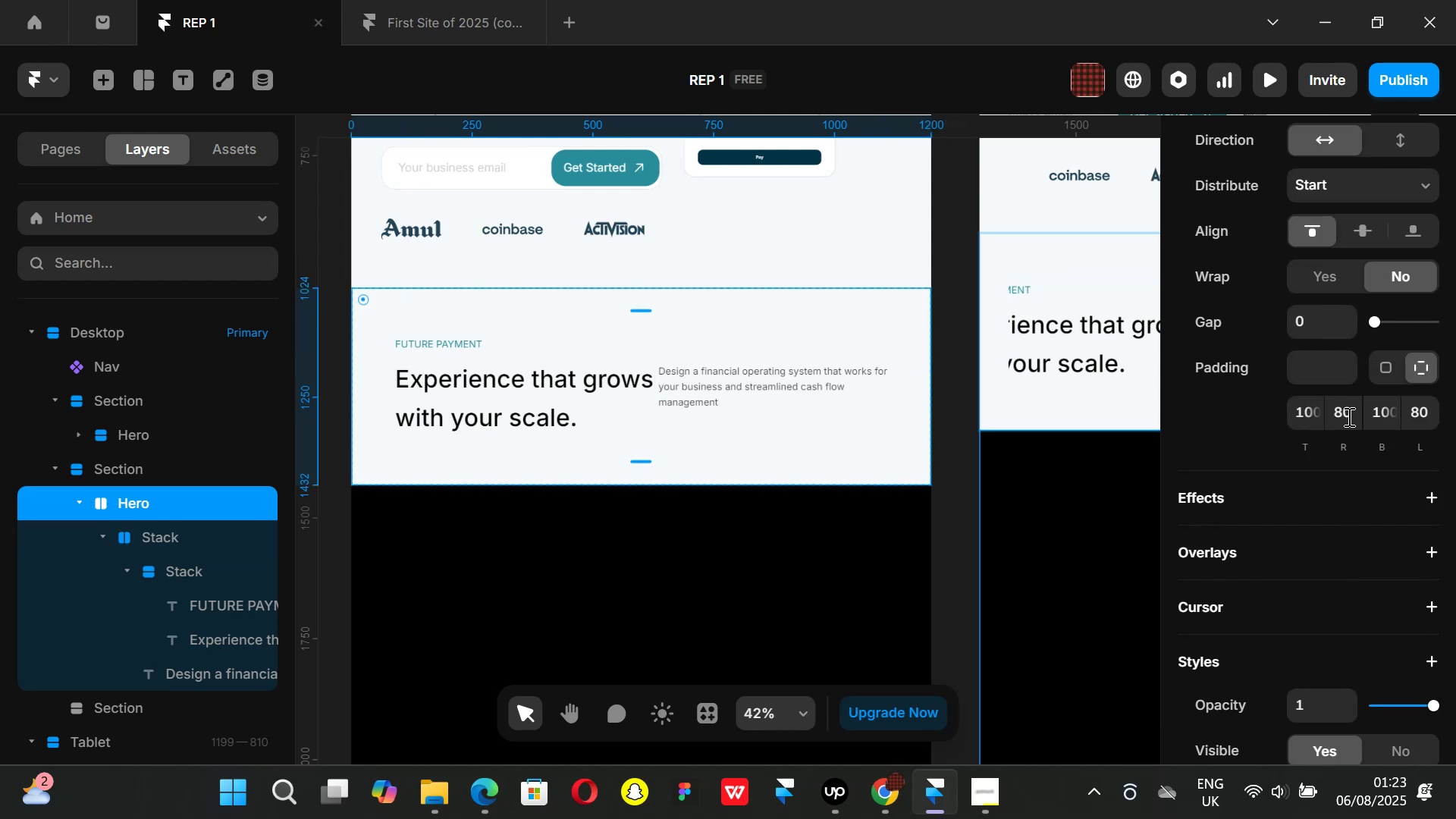 
left_click([1348, 416])
 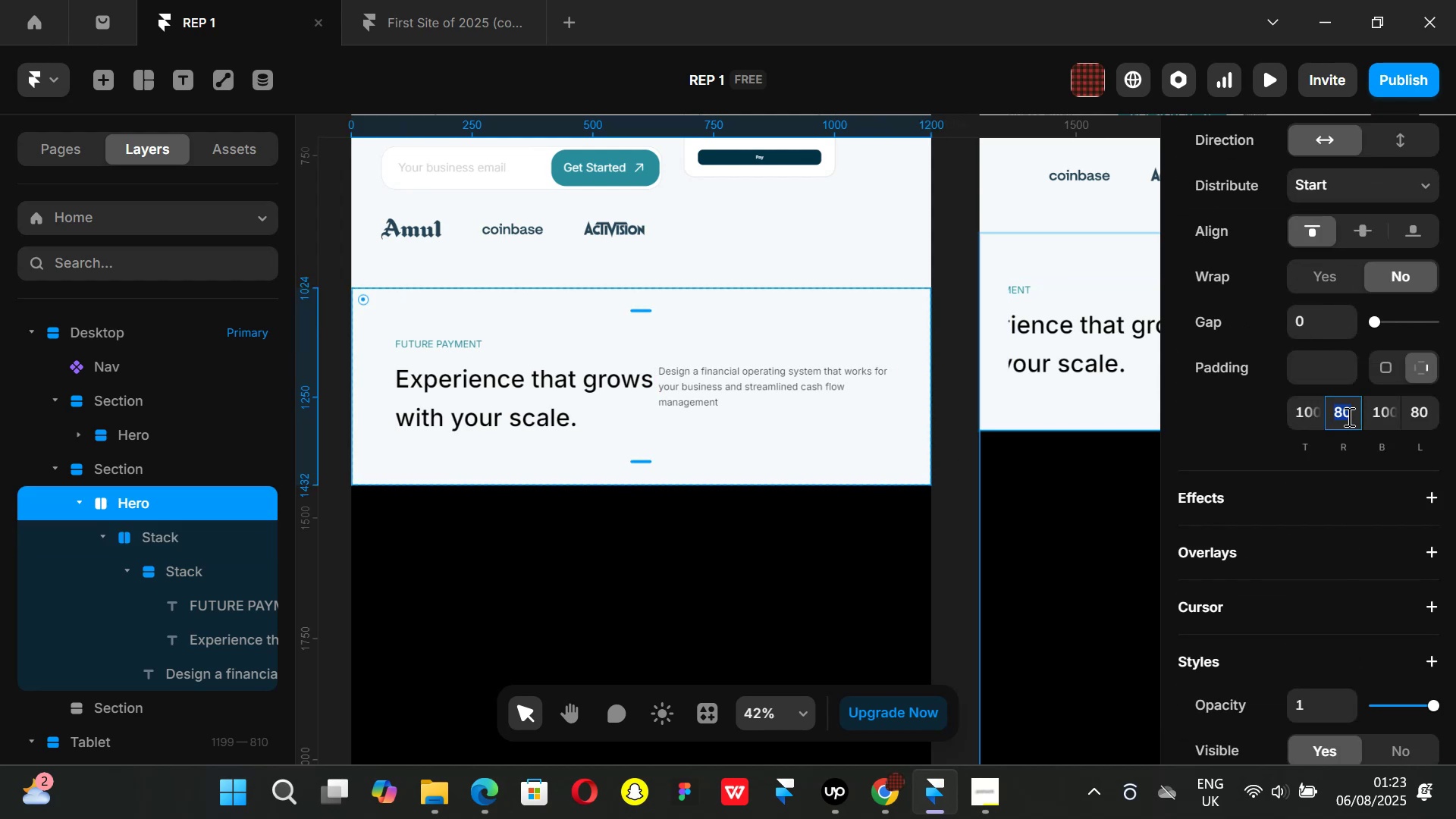 
type(60)
 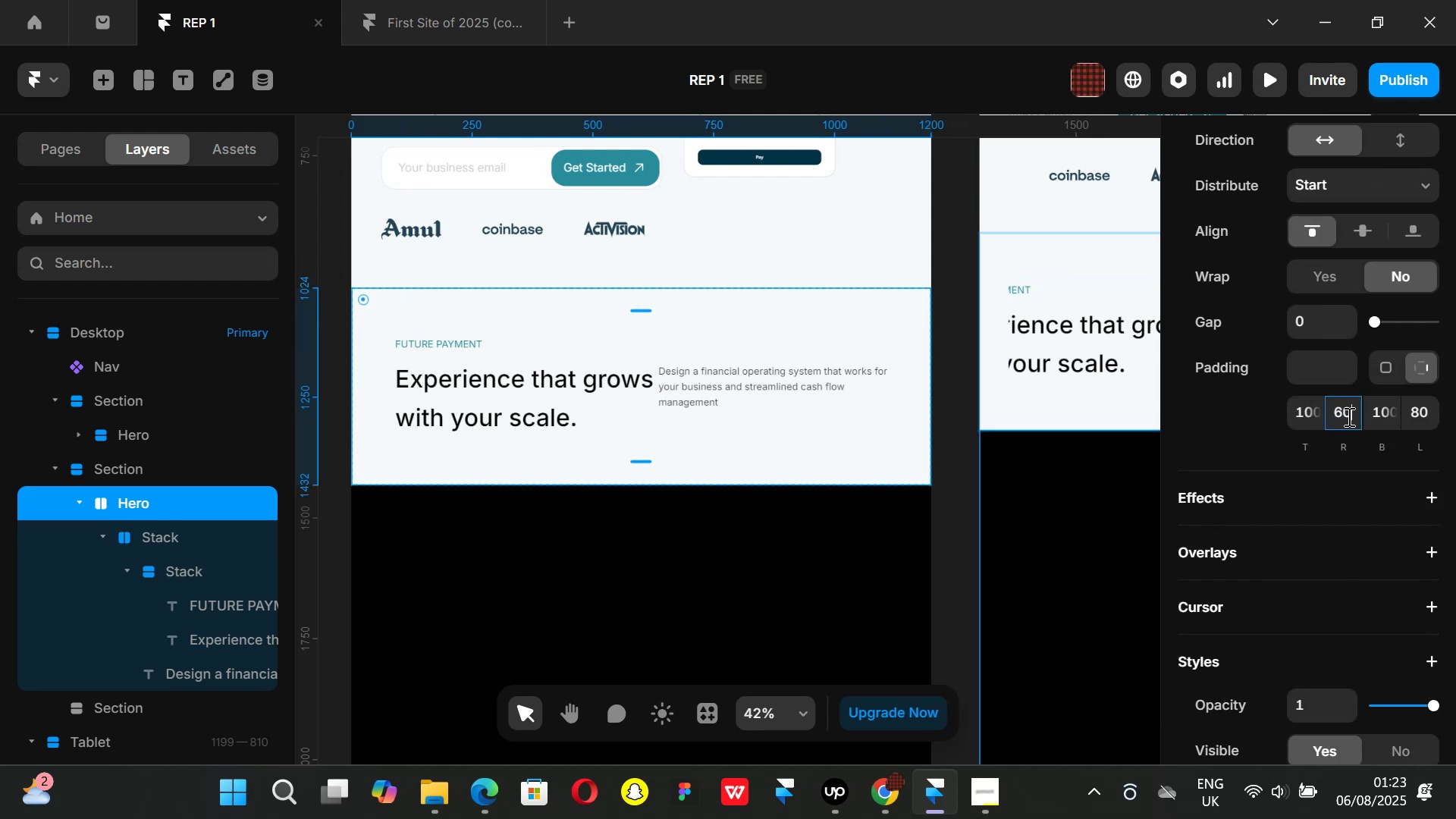 
key(Enter)
 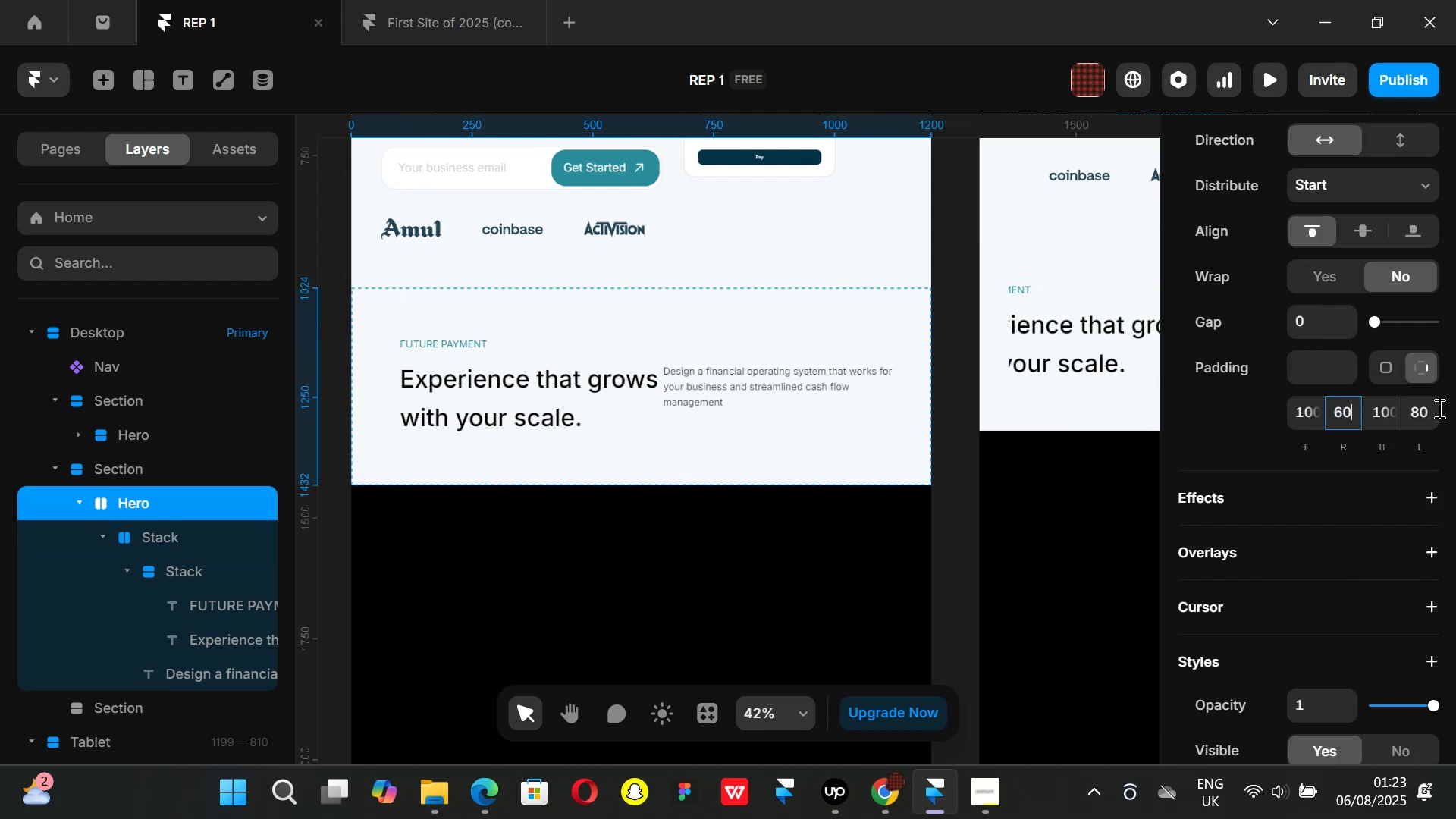 
left_click([1431, 413])
 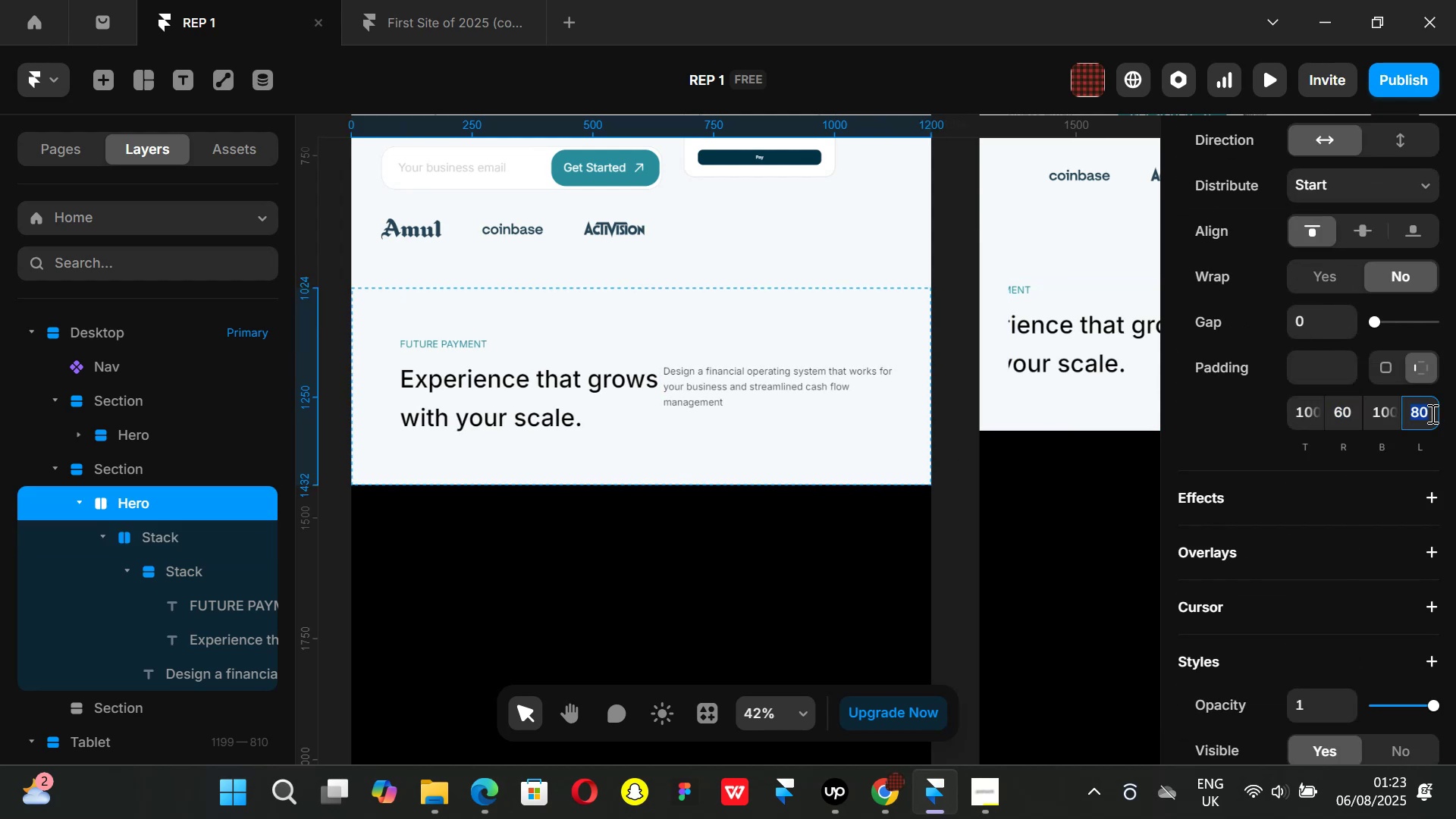 
type(60)
 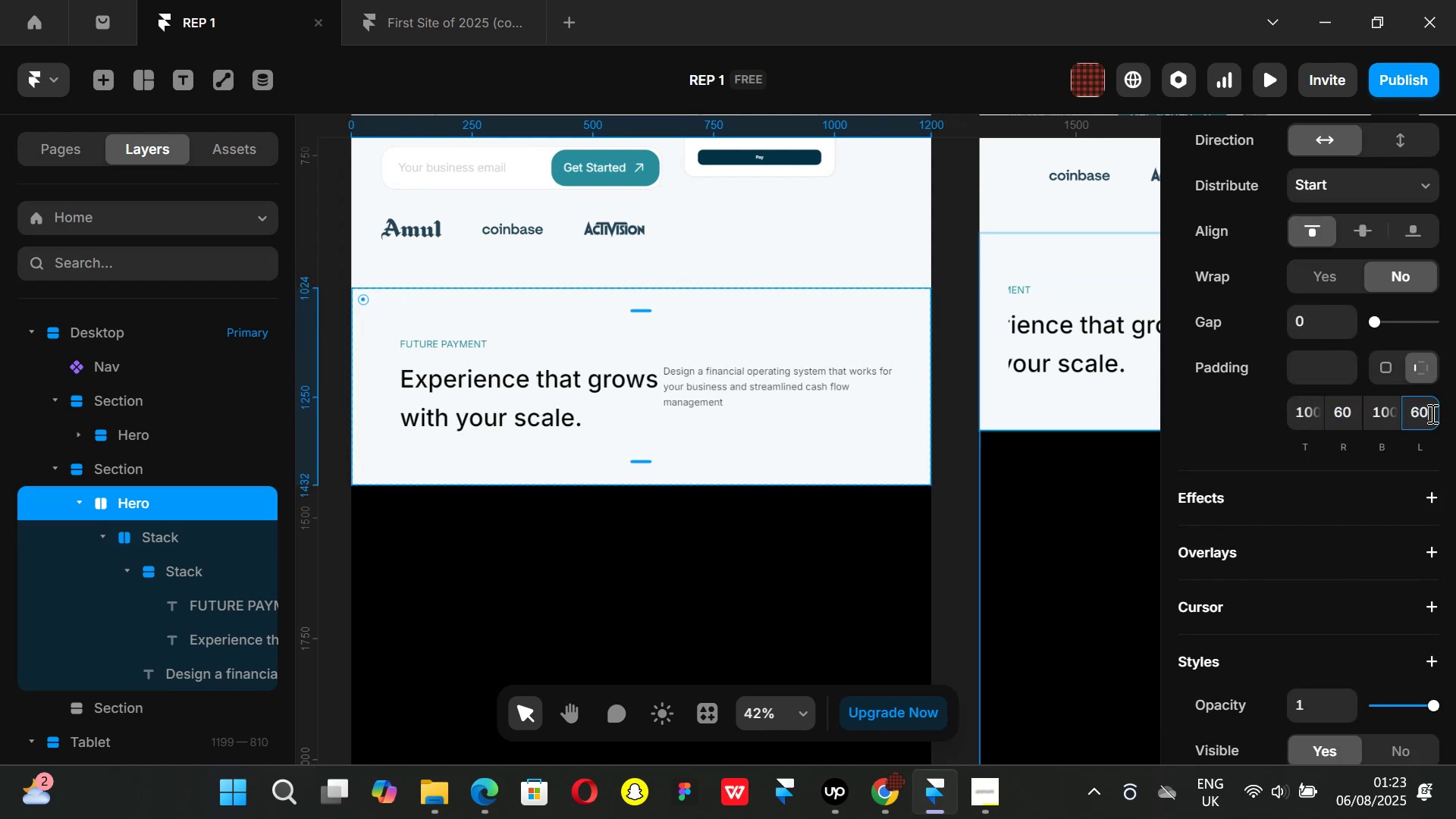 
key(Enter)
 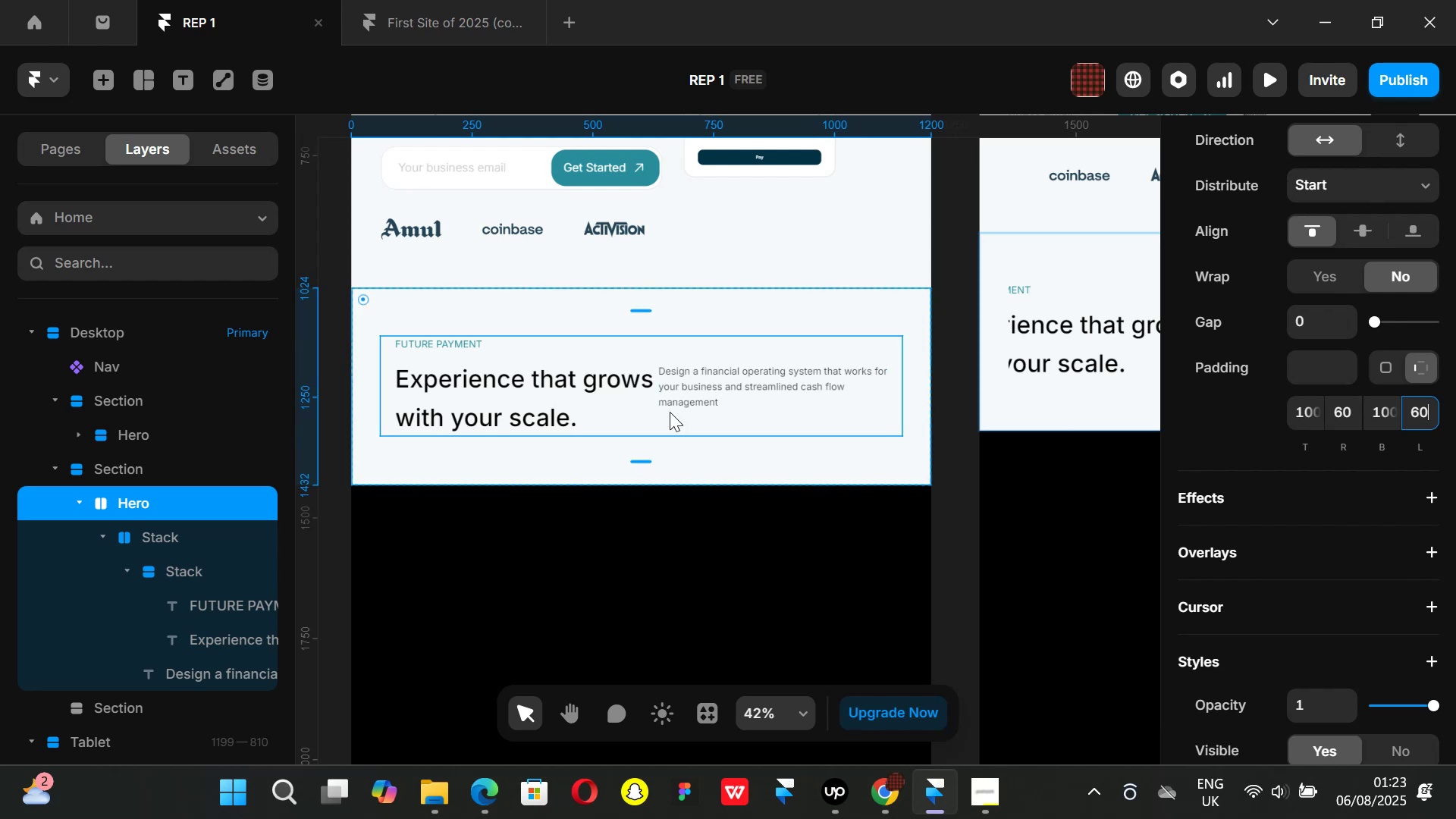 
left_click([653, 418])
 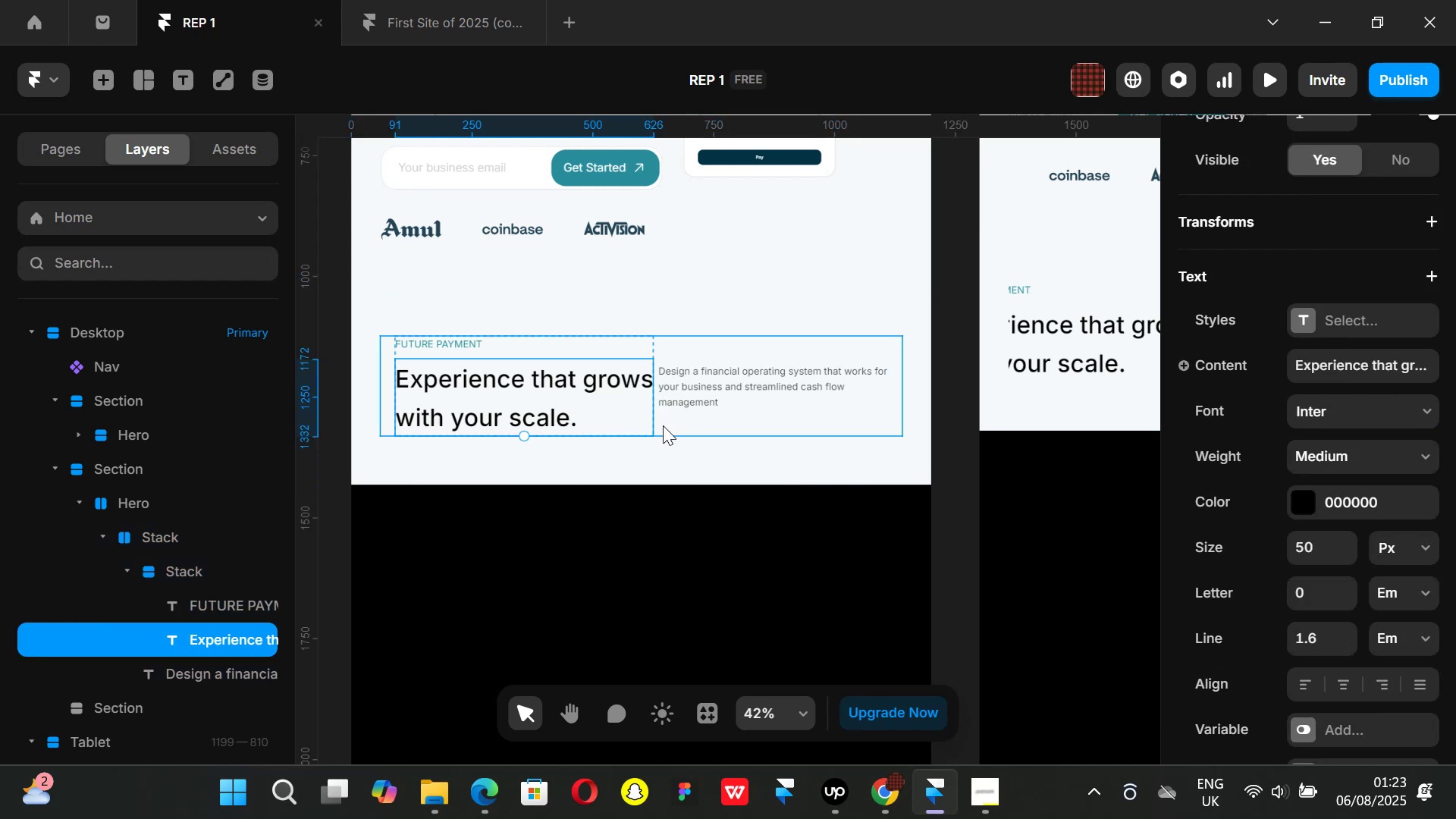 
left_click([663, 425])
 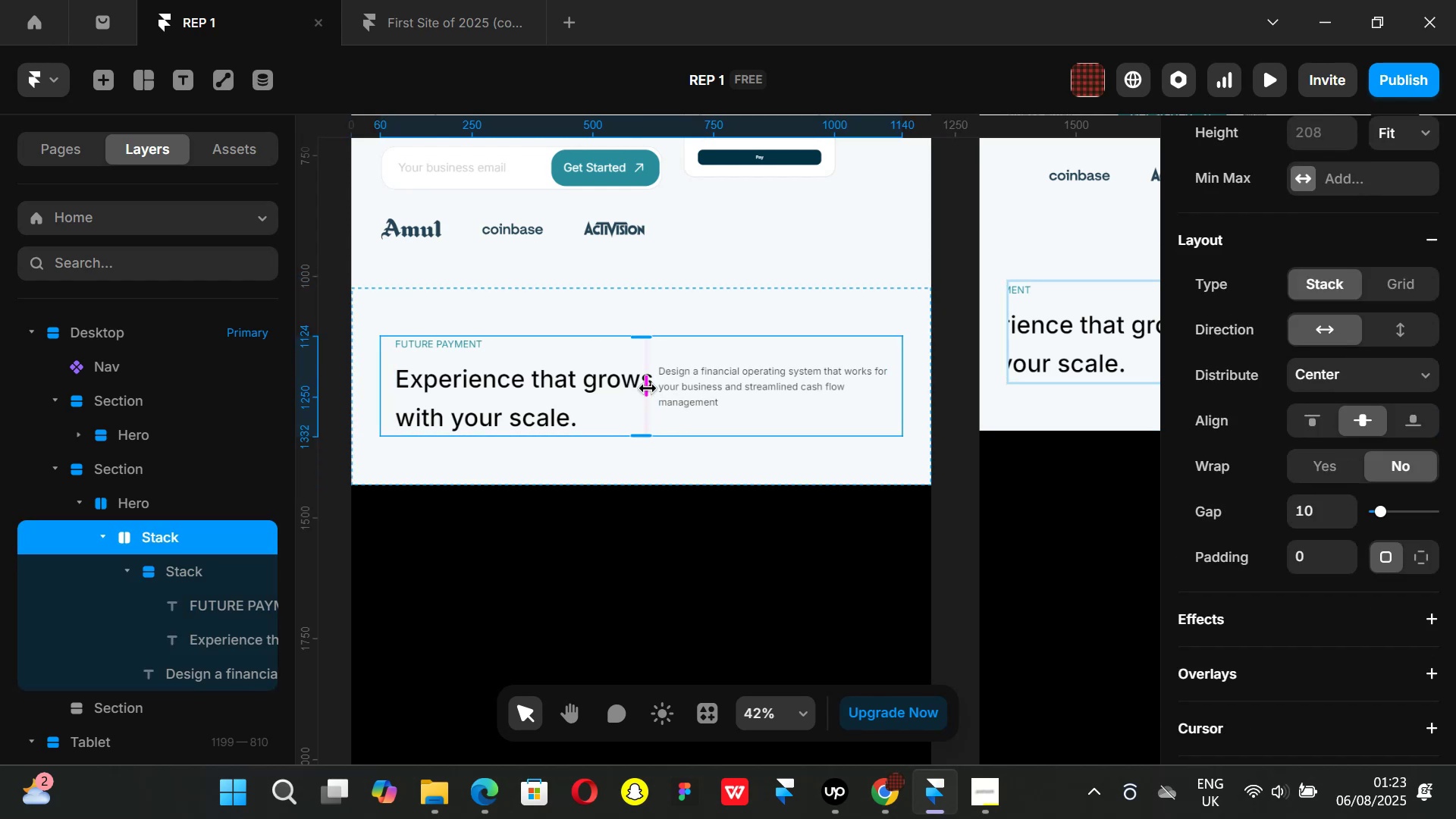 
left_click_drag(start_coordinate=[648, 388], to_coordinate=[696, 398])
 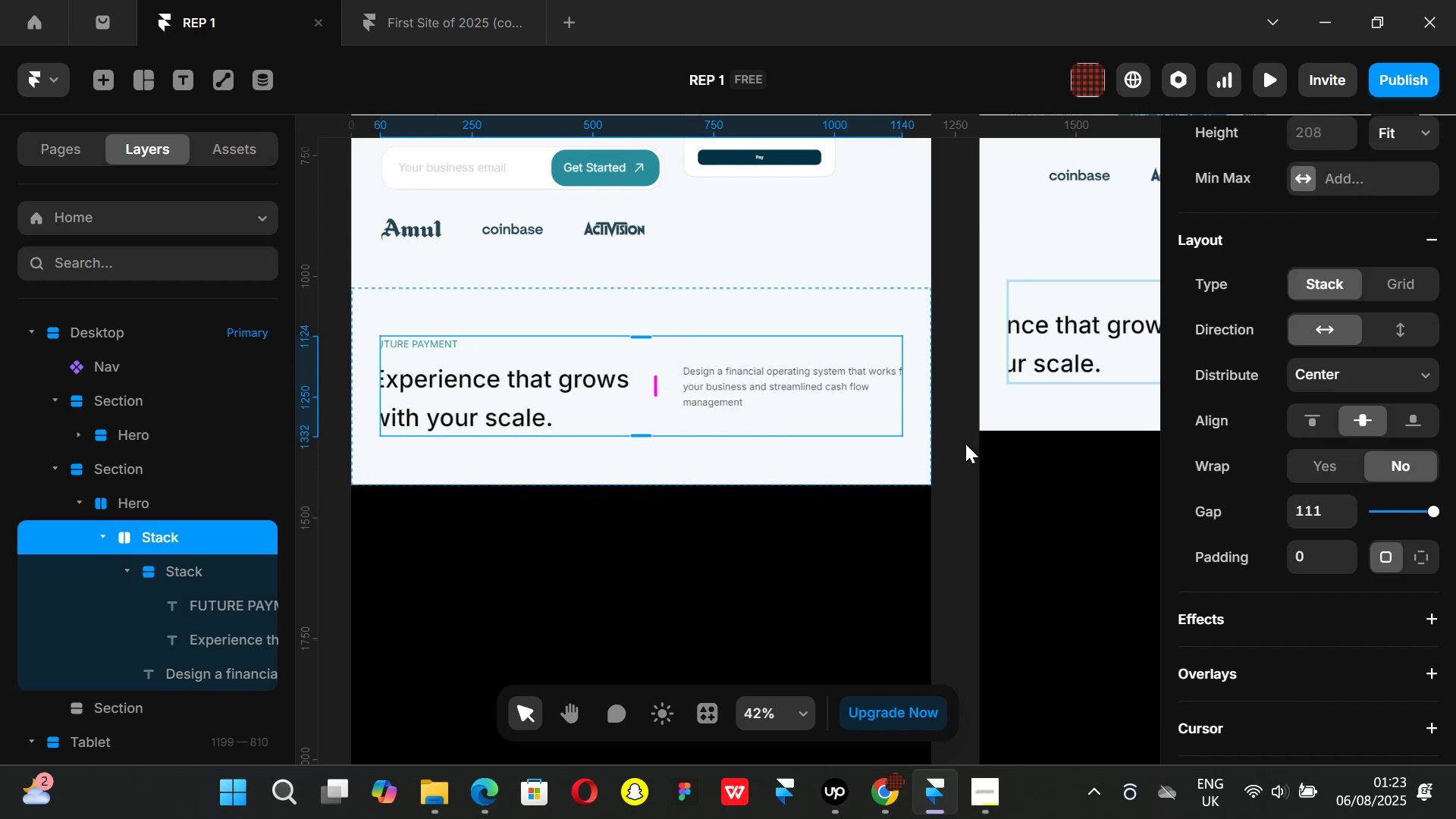 
left_click([965, 444])
 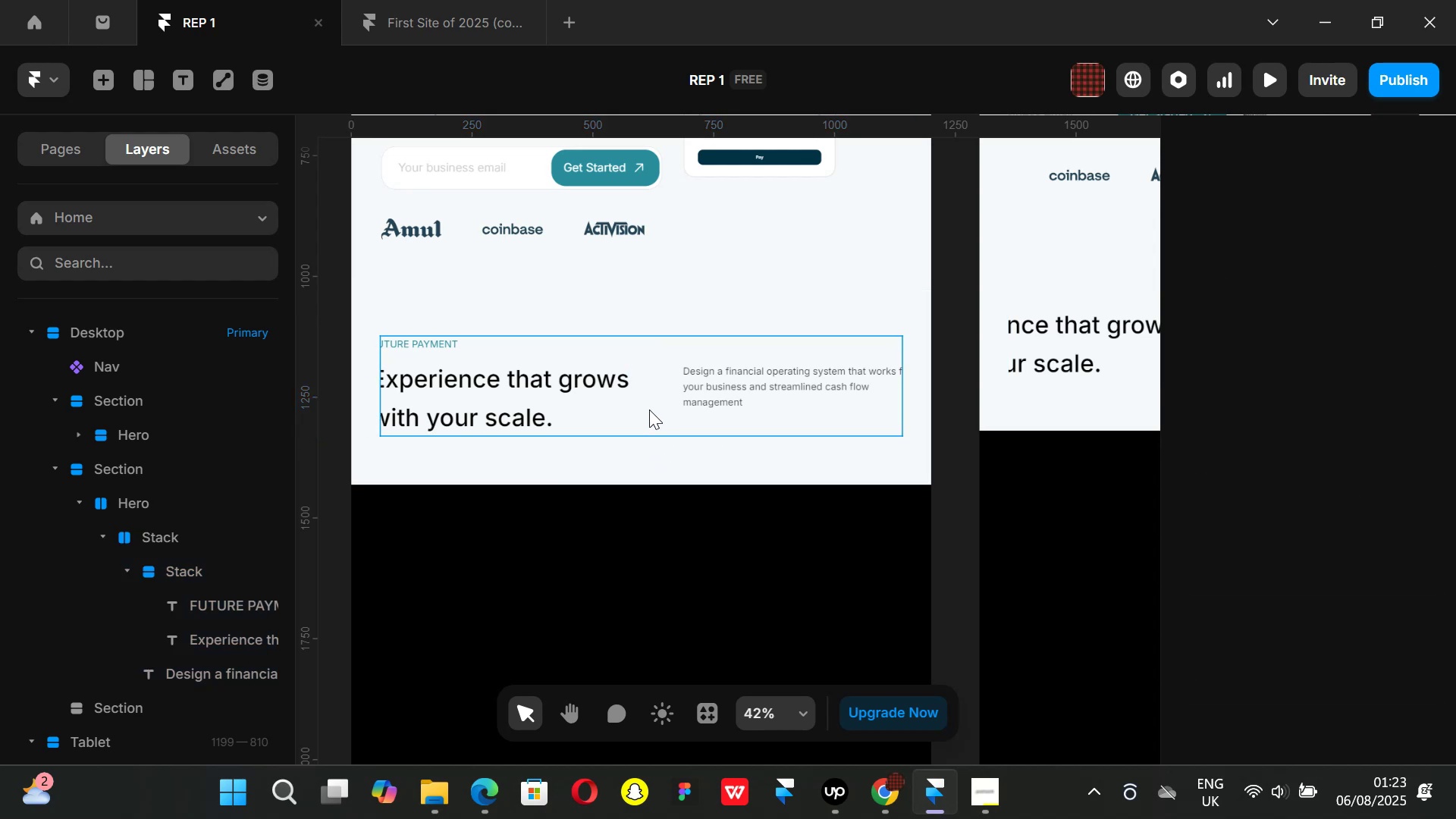 
left_click([650, 410])
 